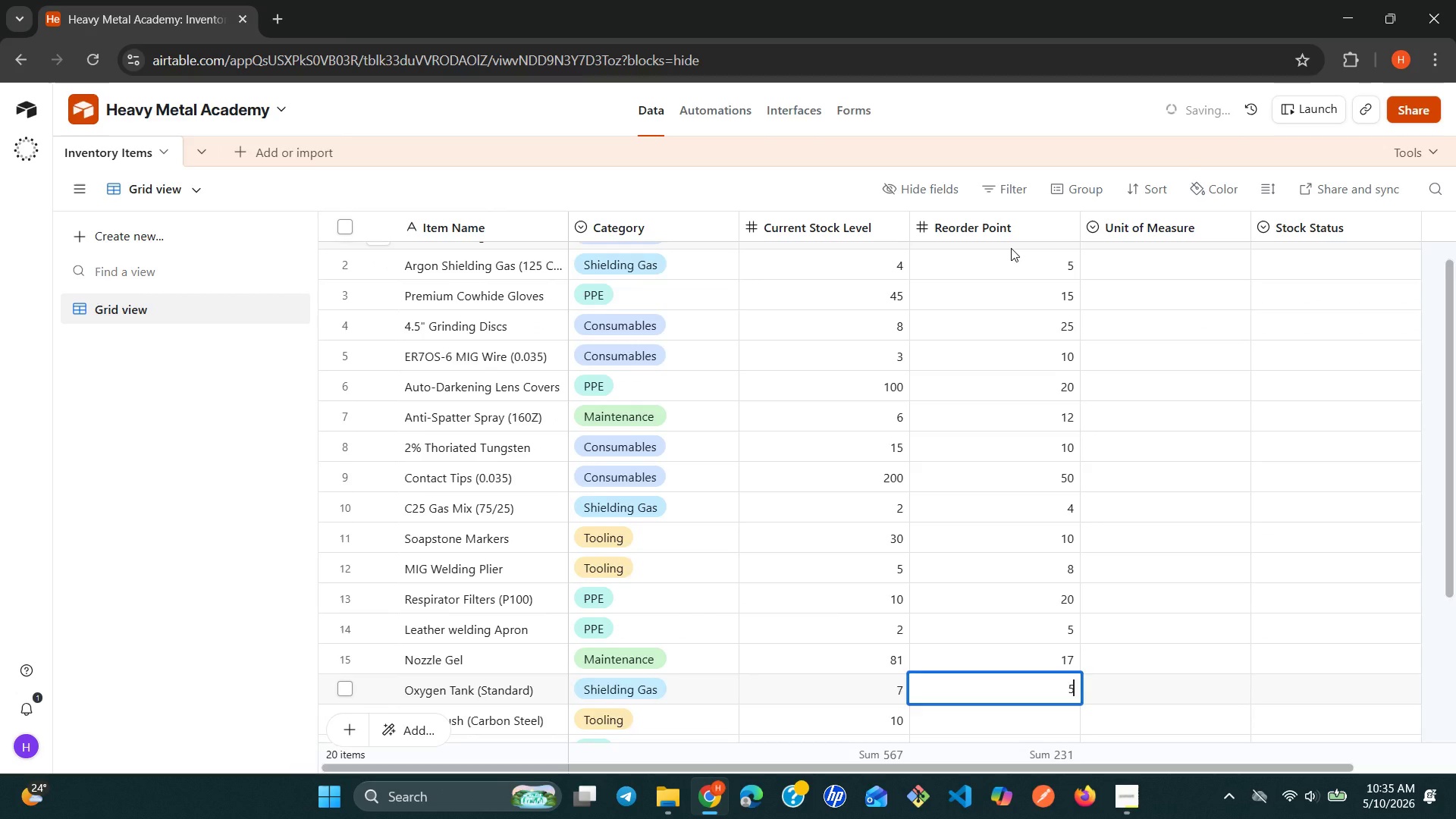 
key(Enter)
 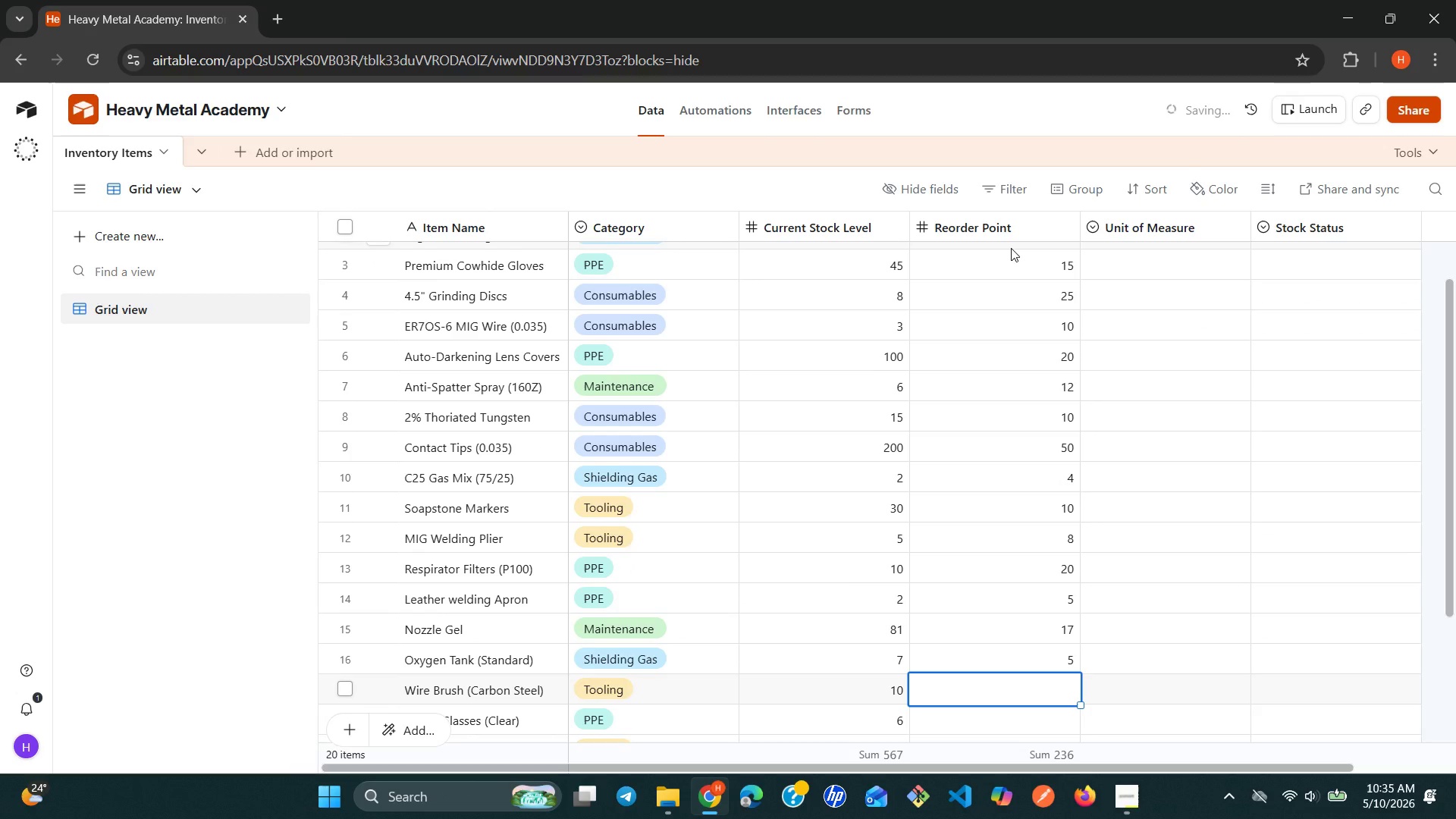 
type(17)
 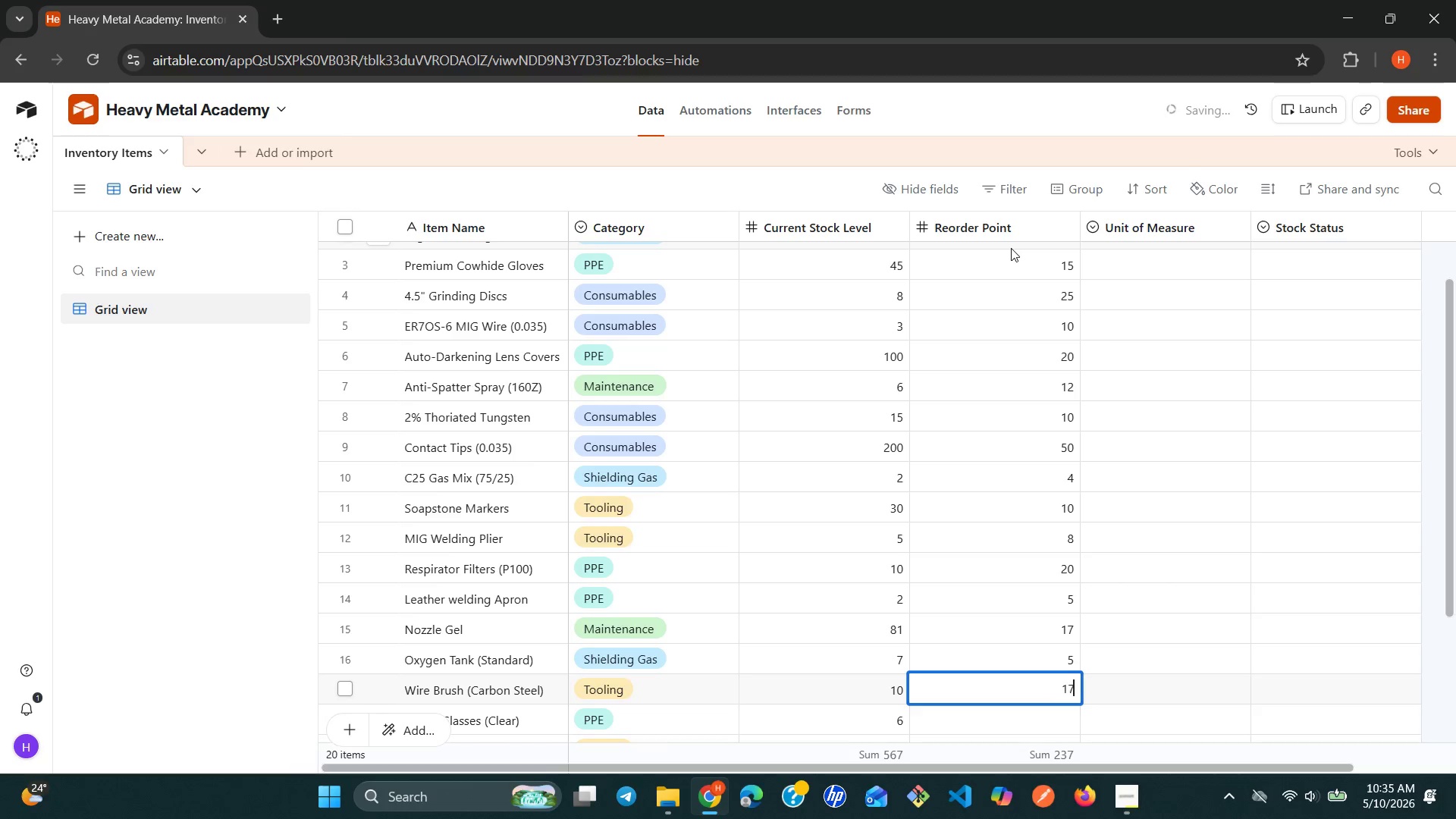 
key(Enter)
 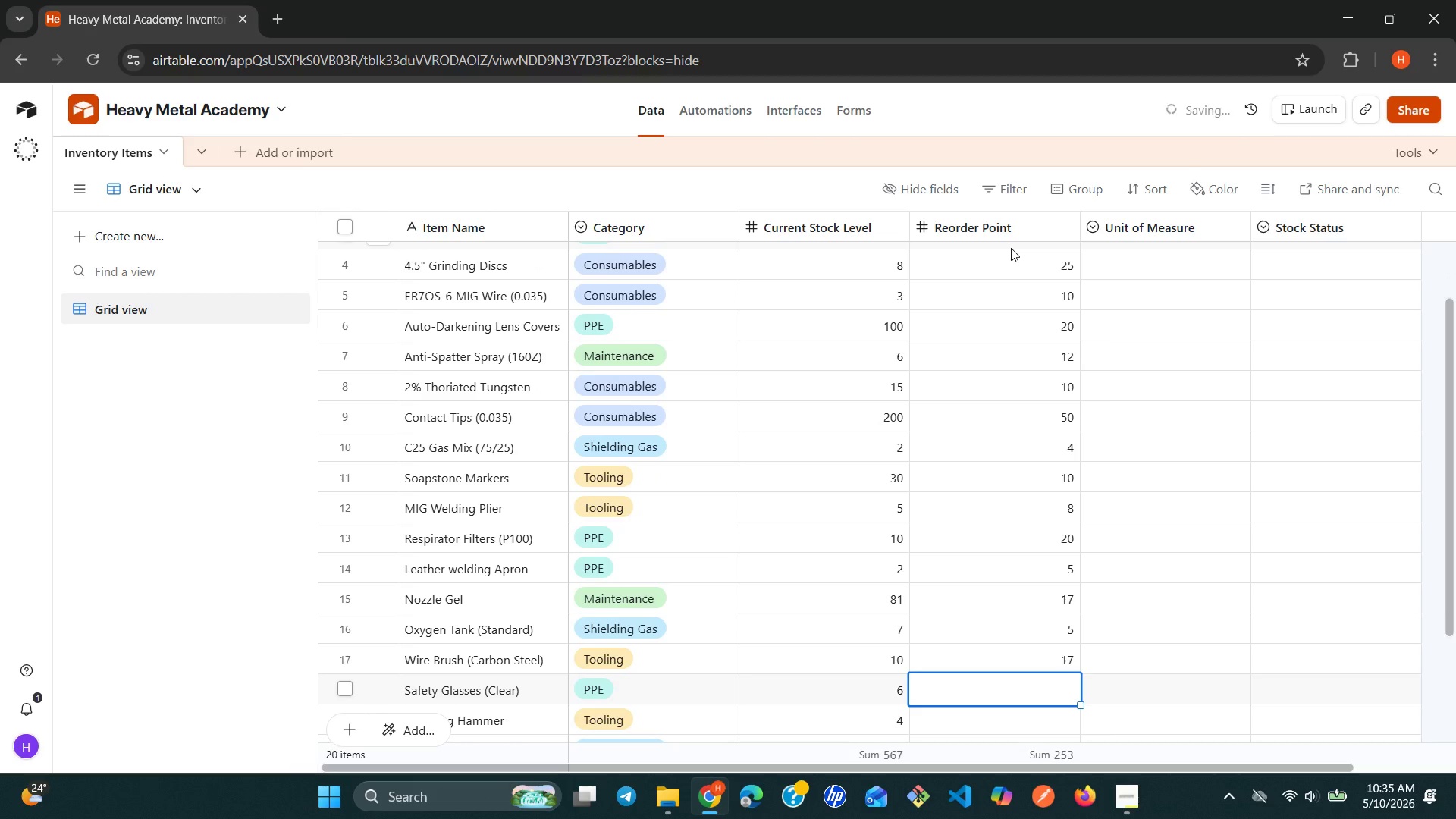 
key(6)
 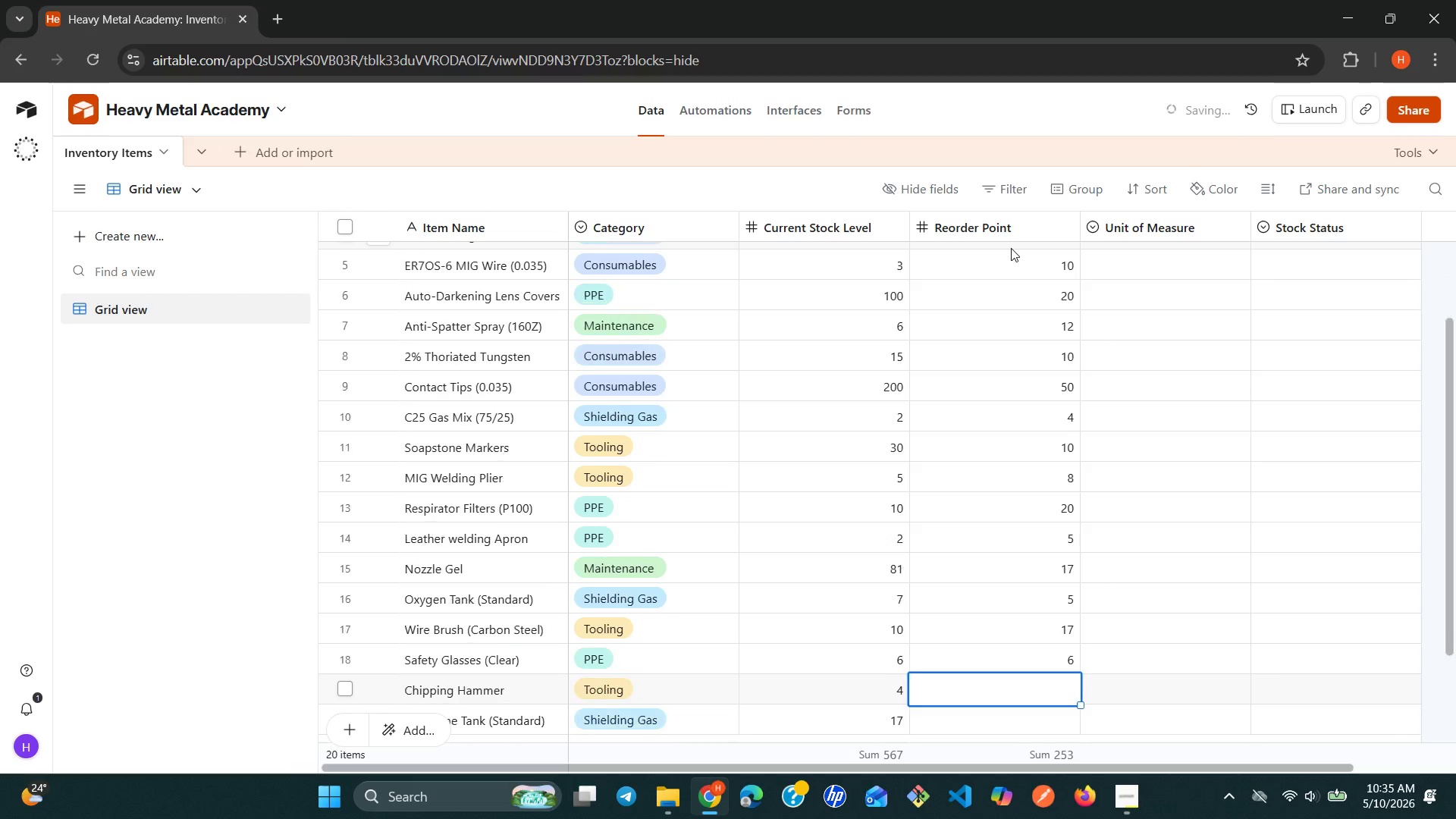 
key(Enter)
 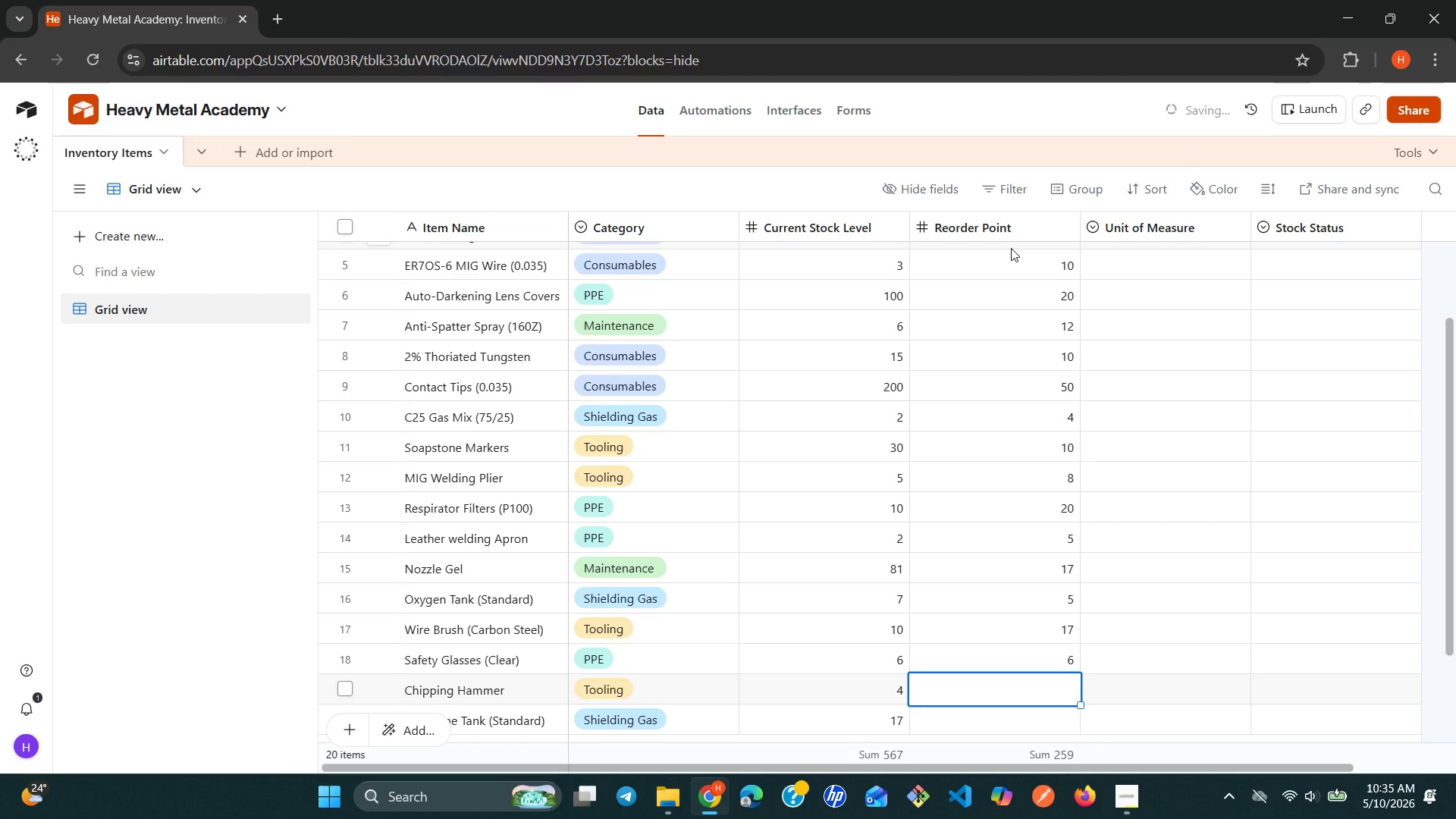 
type(10)
 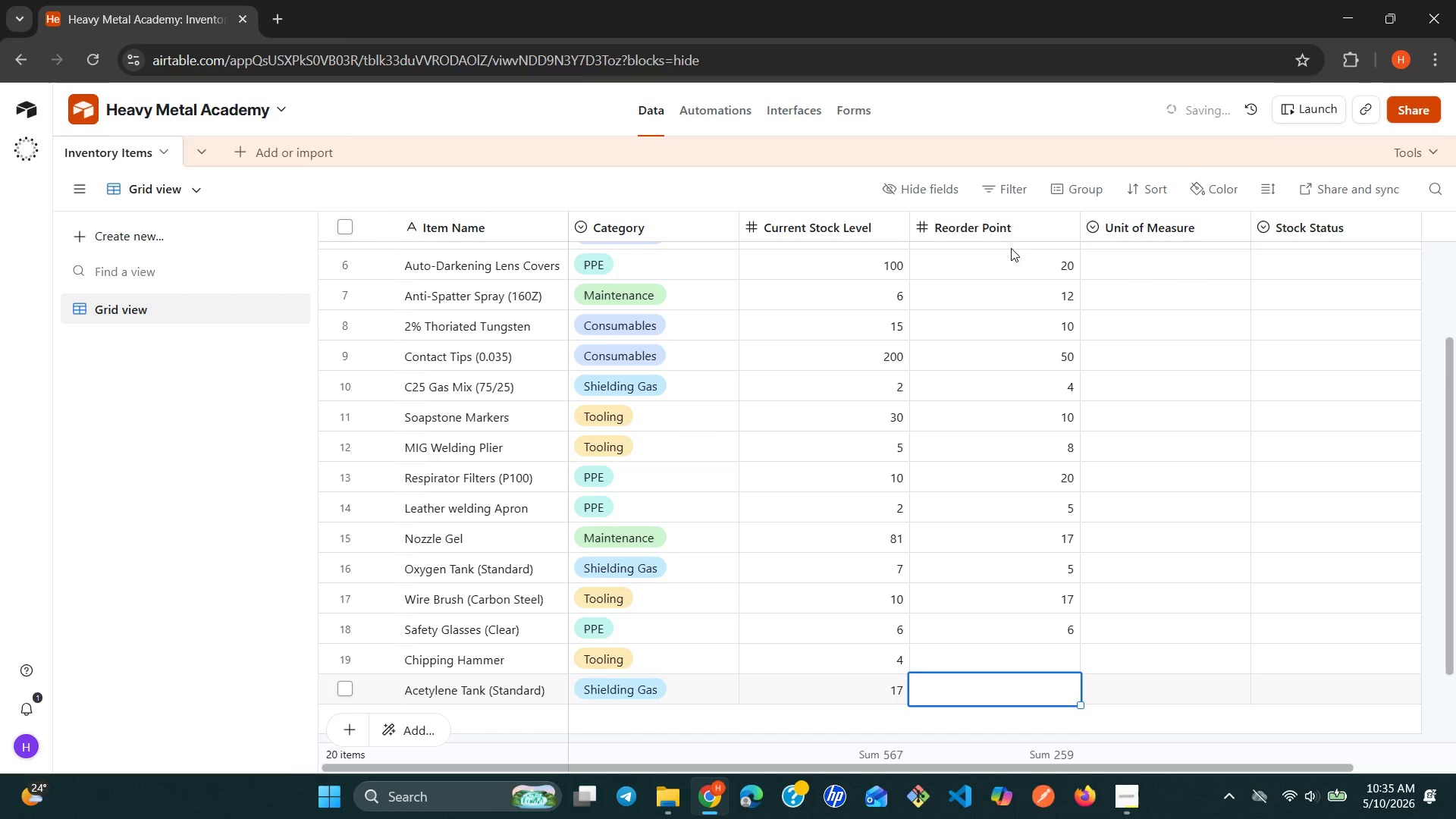 
key(Enter)
 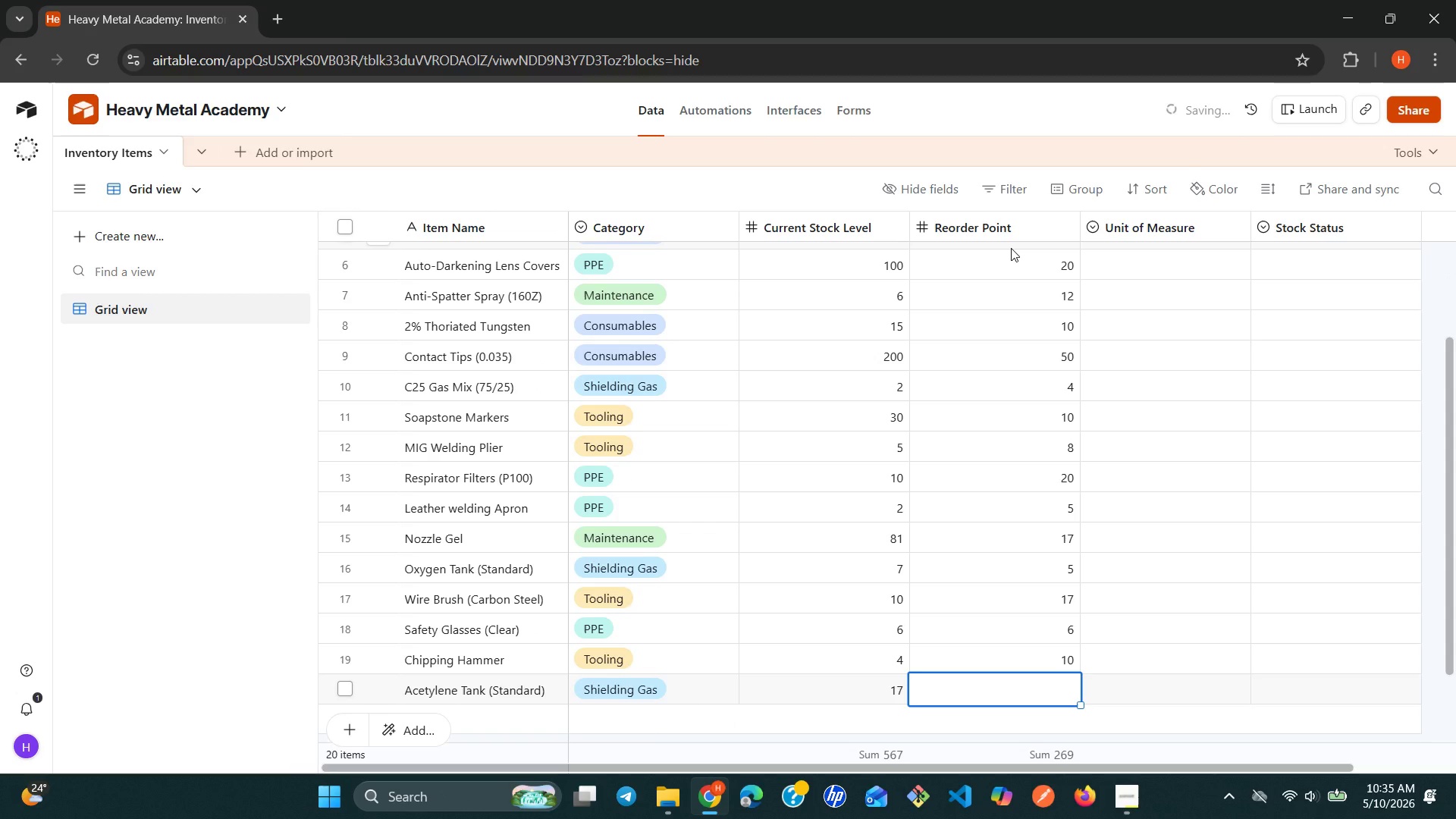 
type(18)
 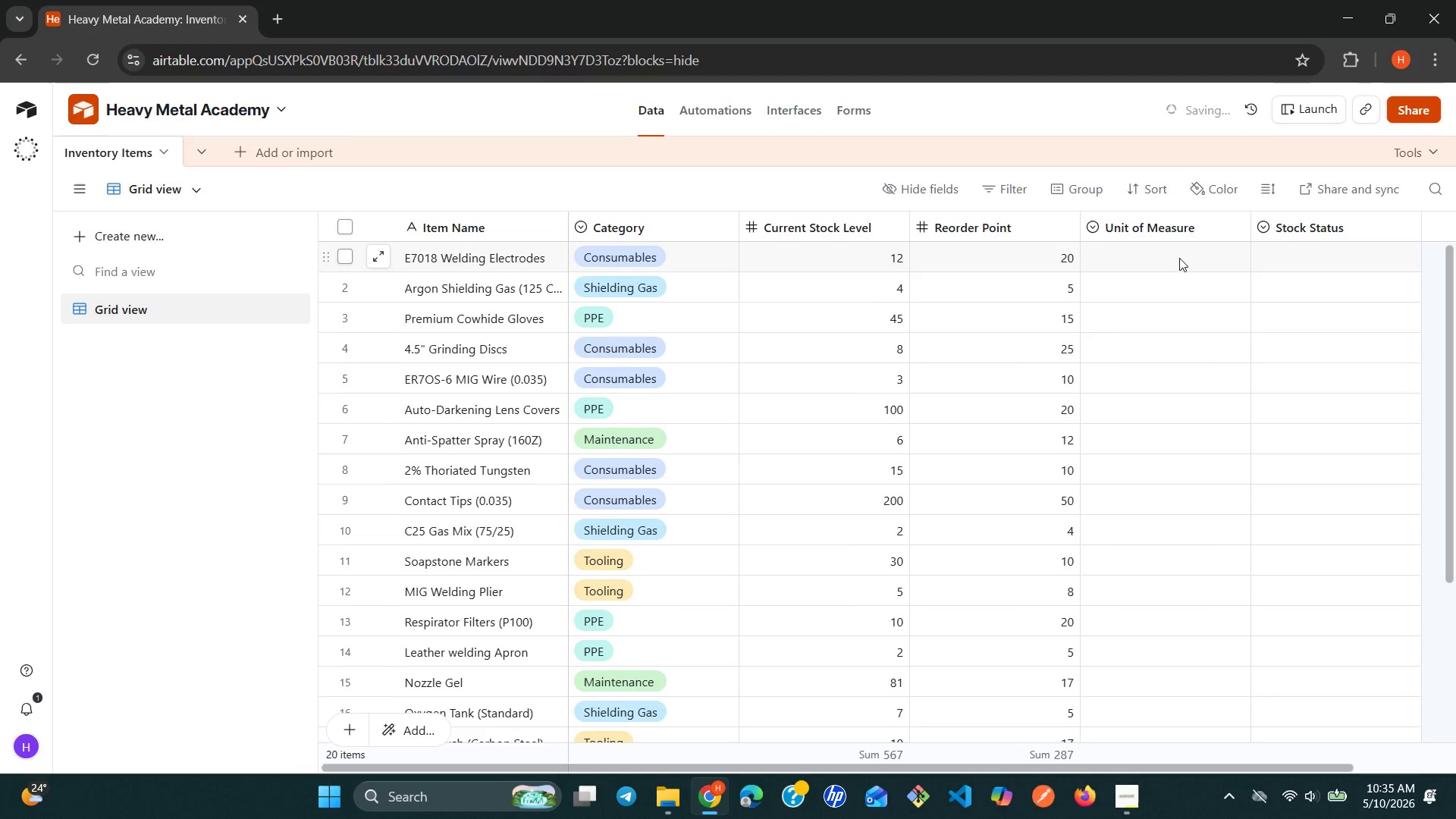 
double_click([1189, 253])
 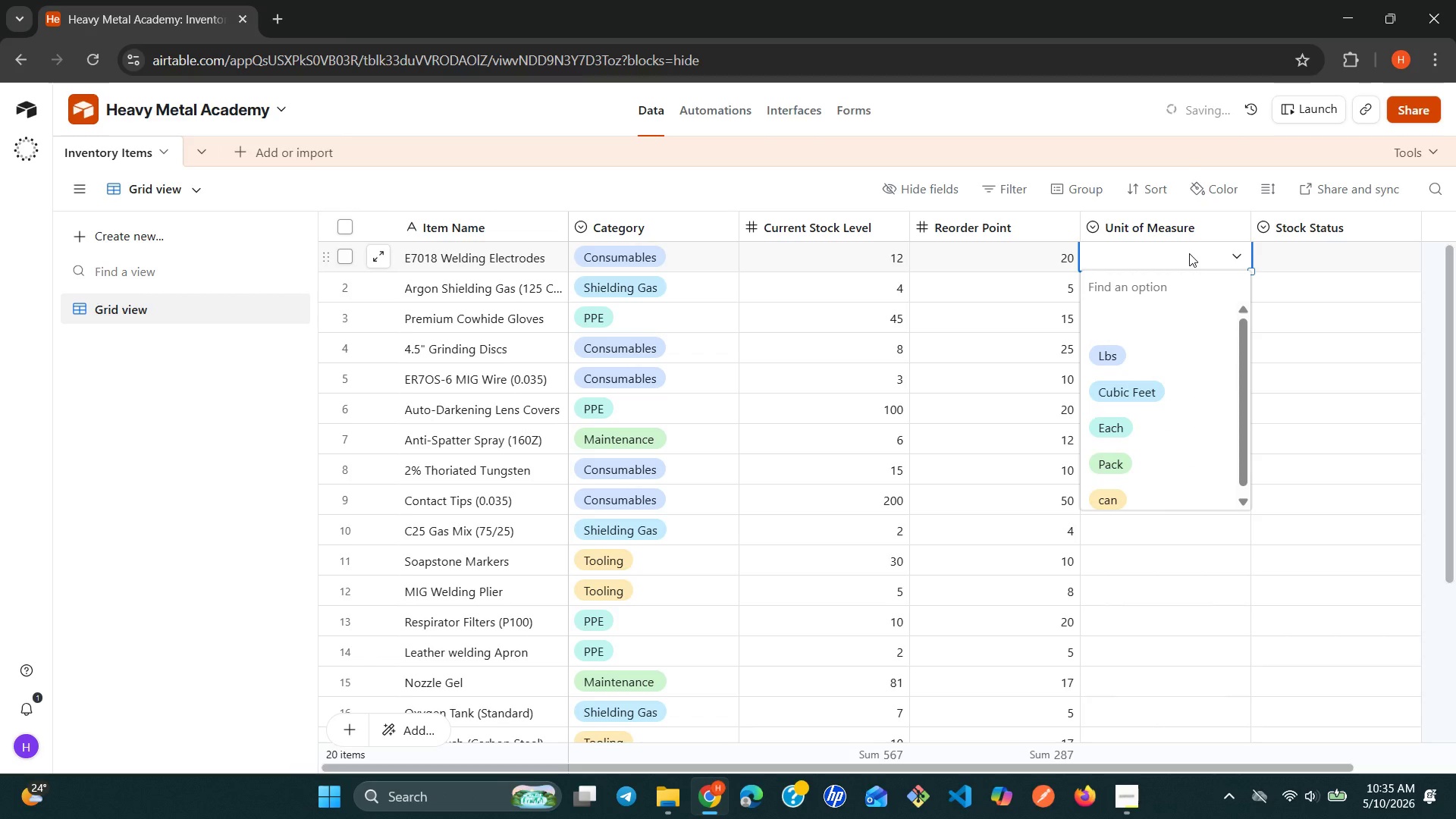 
wait(7.2)
 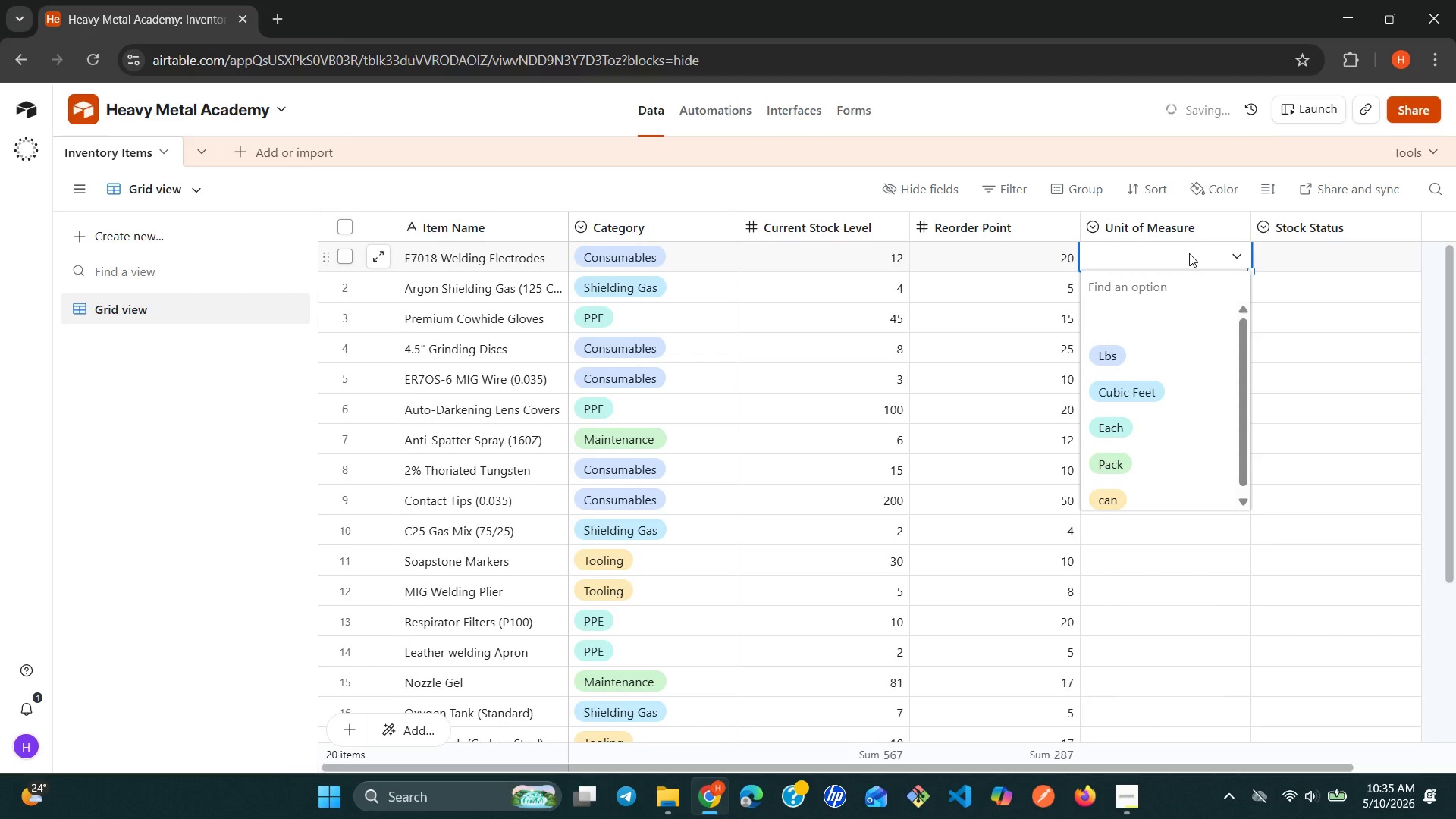 
left_click([1186, 347])
 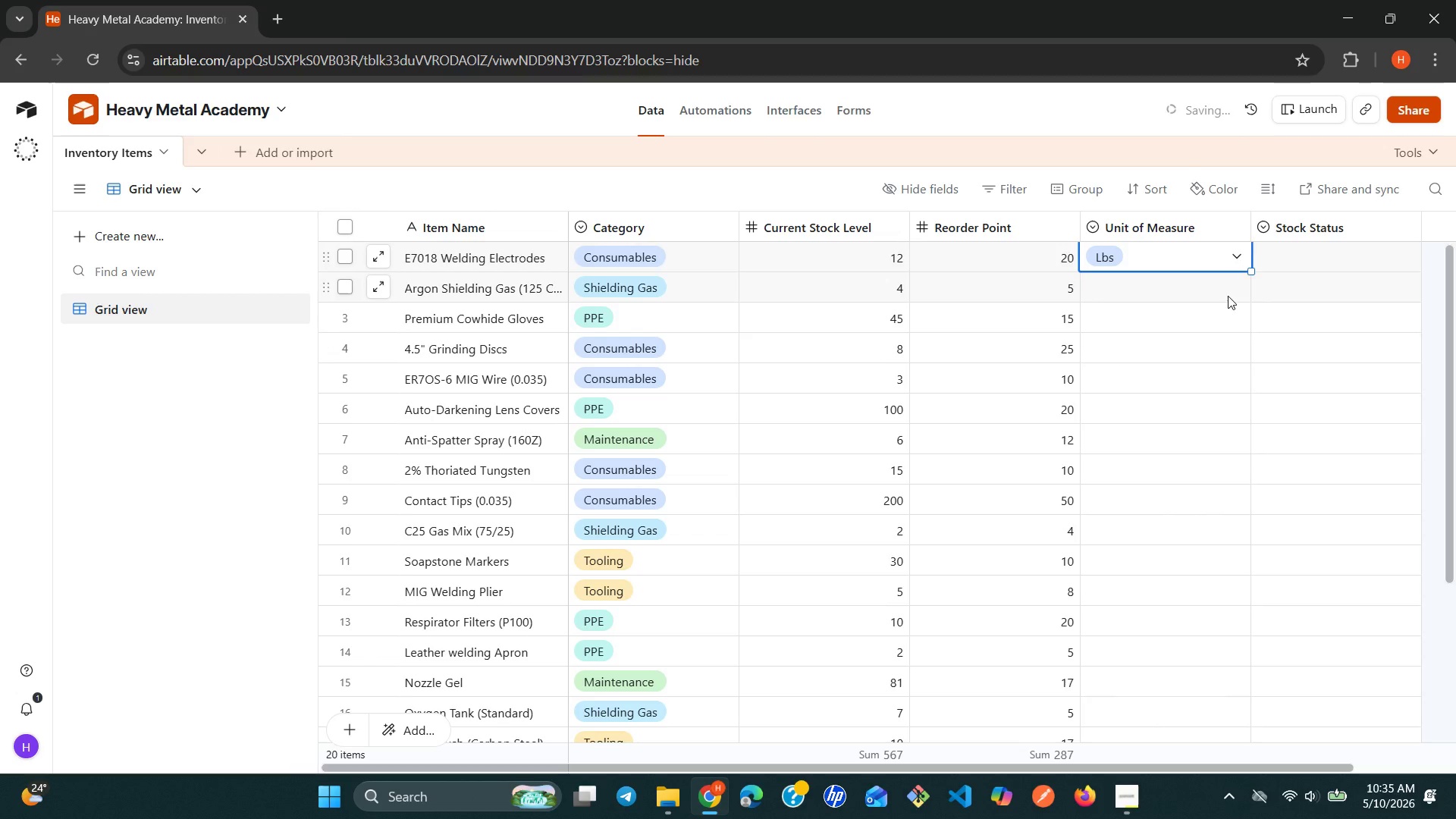 
double_click([1228, 296])
 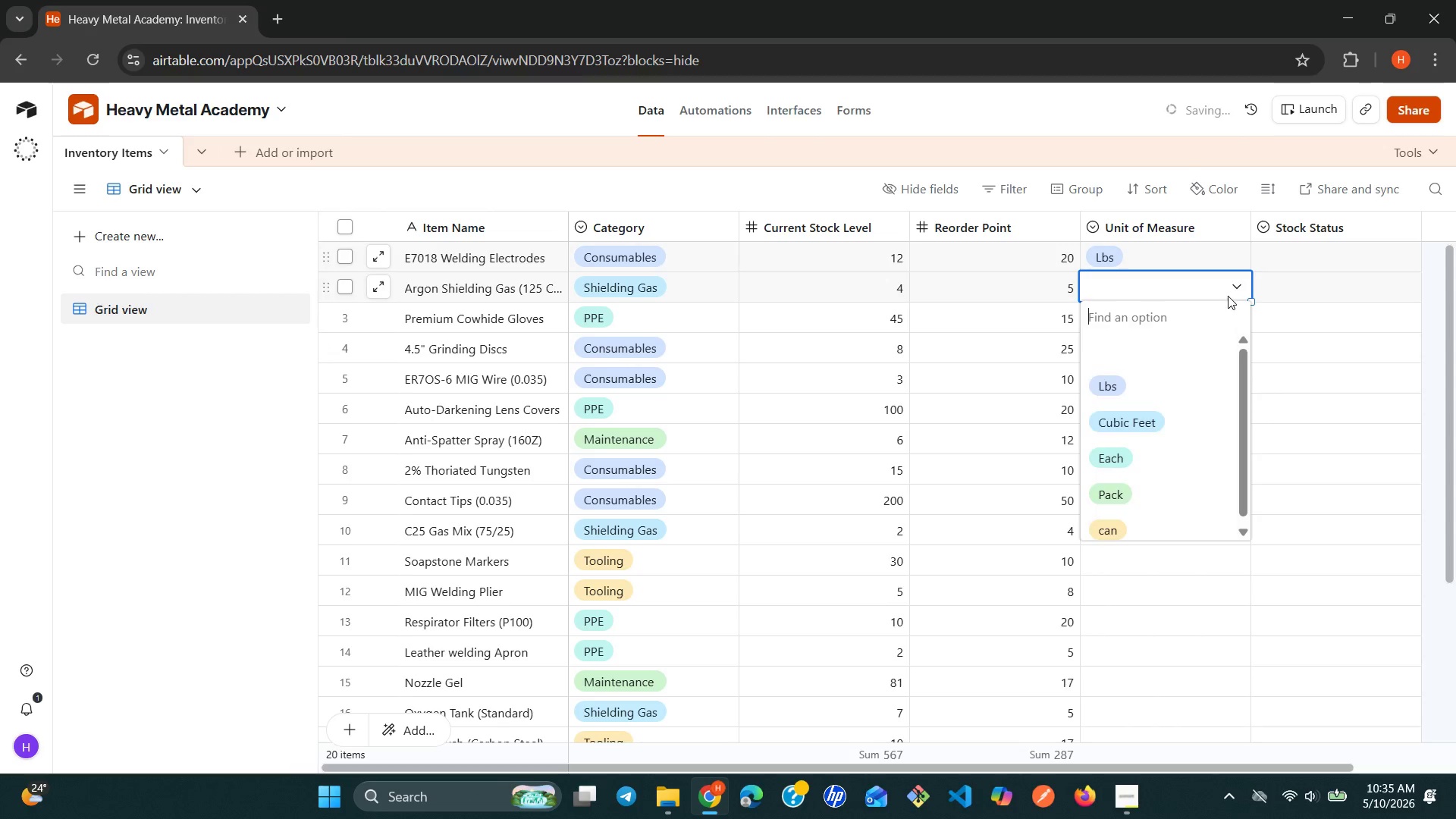 
triple_click([1228, 296])
 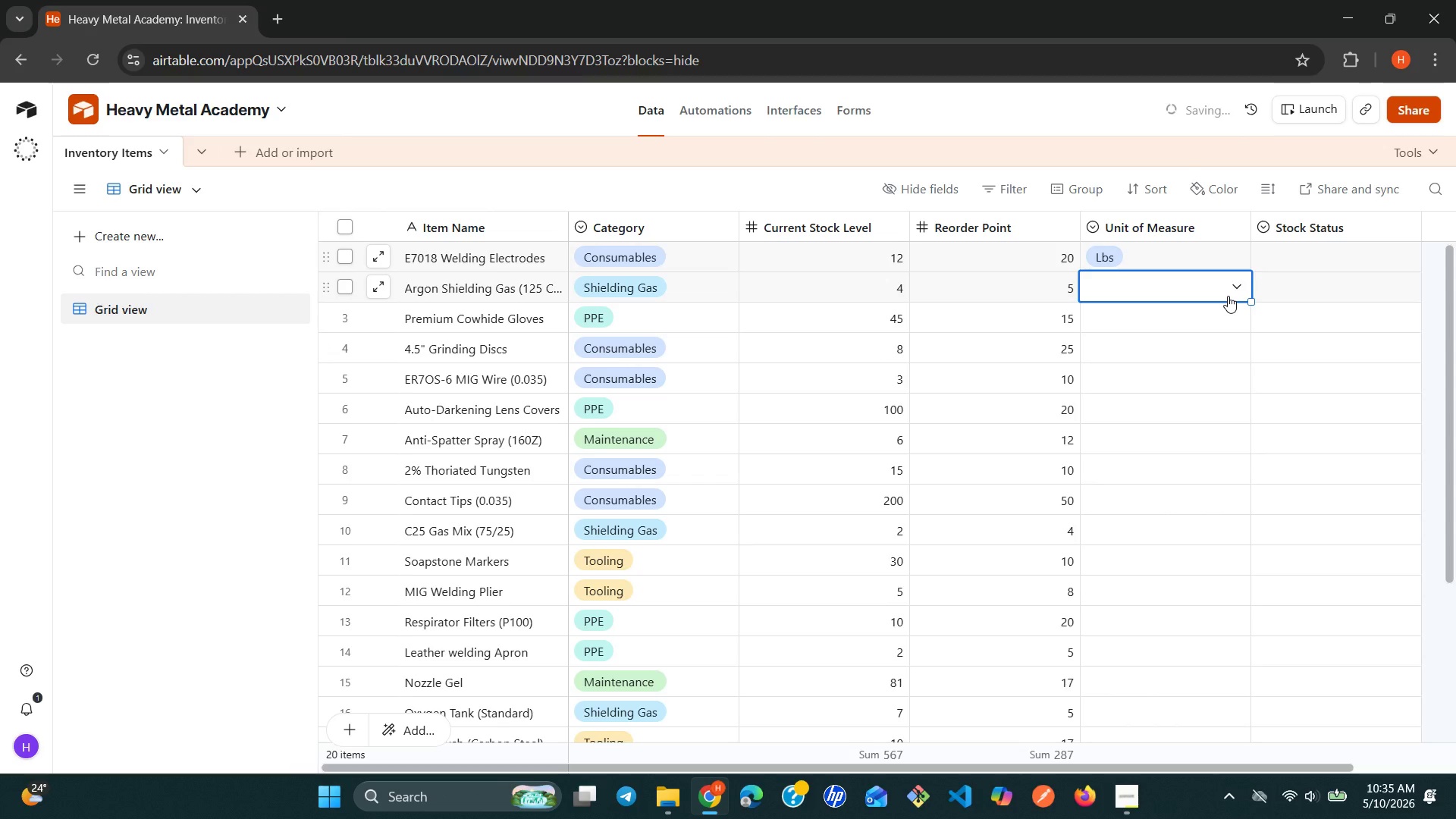 
triple_click([1228, 296])
 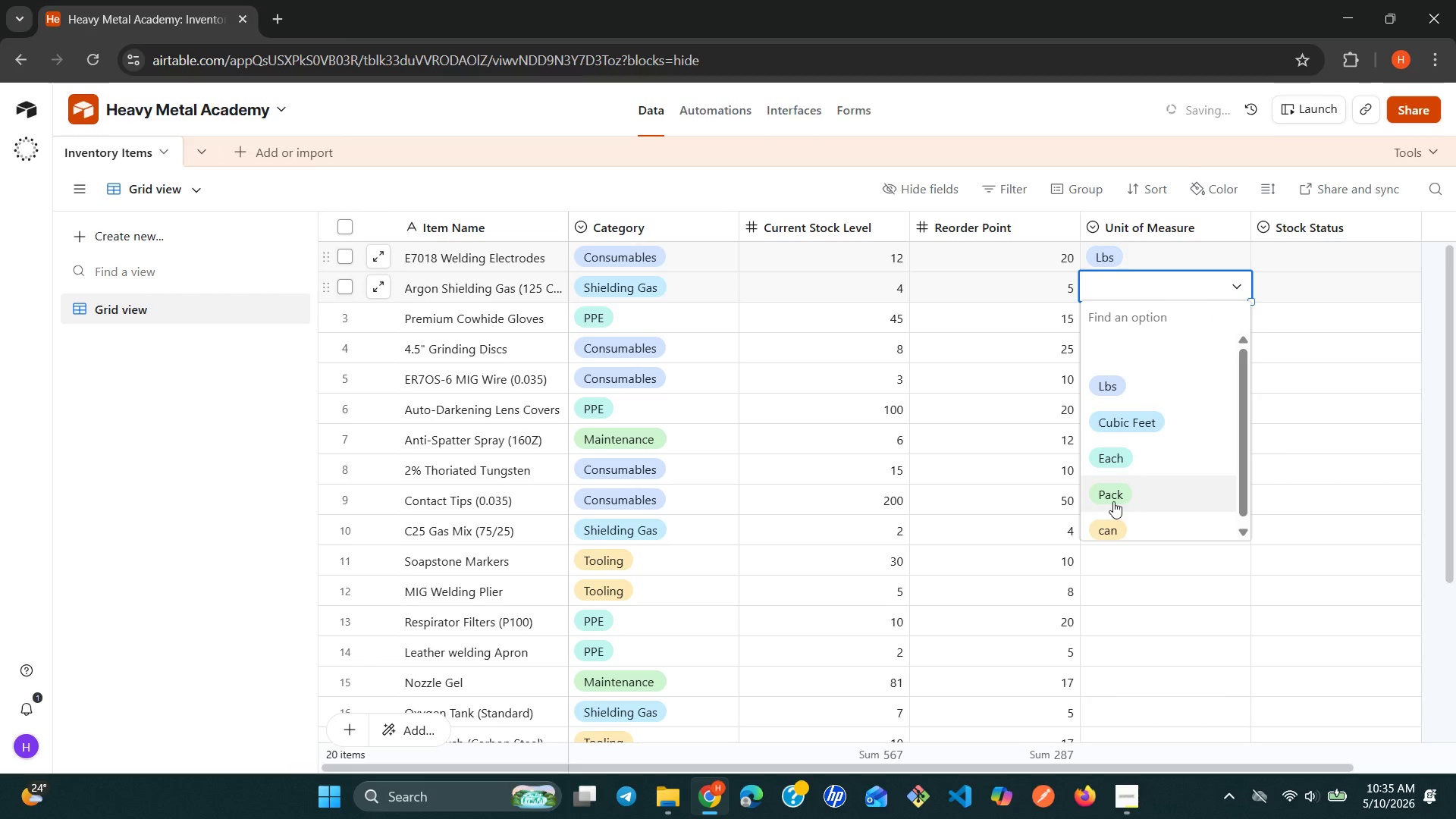 
left_click([1153, 425])
 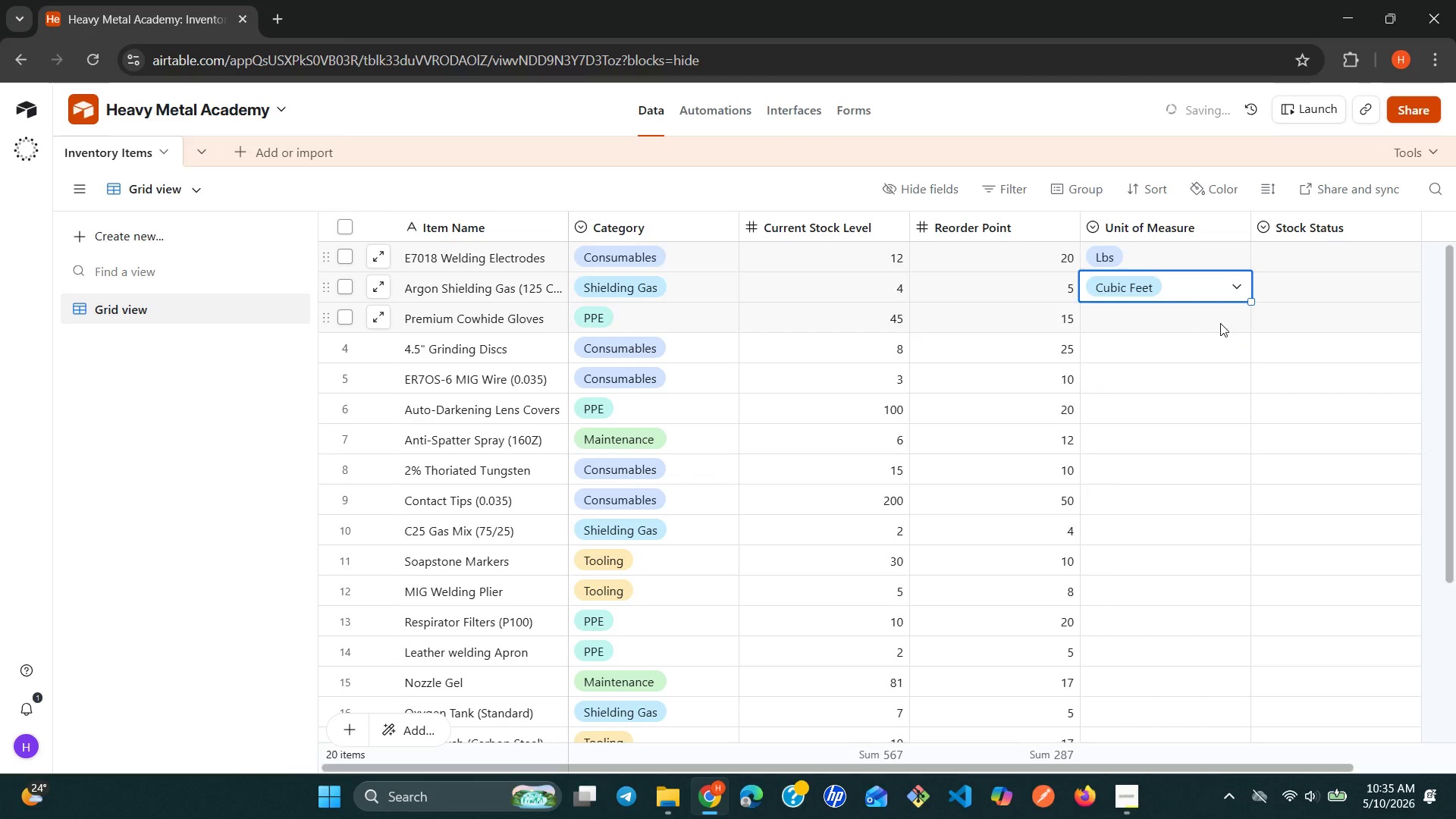 
left_click([1225, 321])
 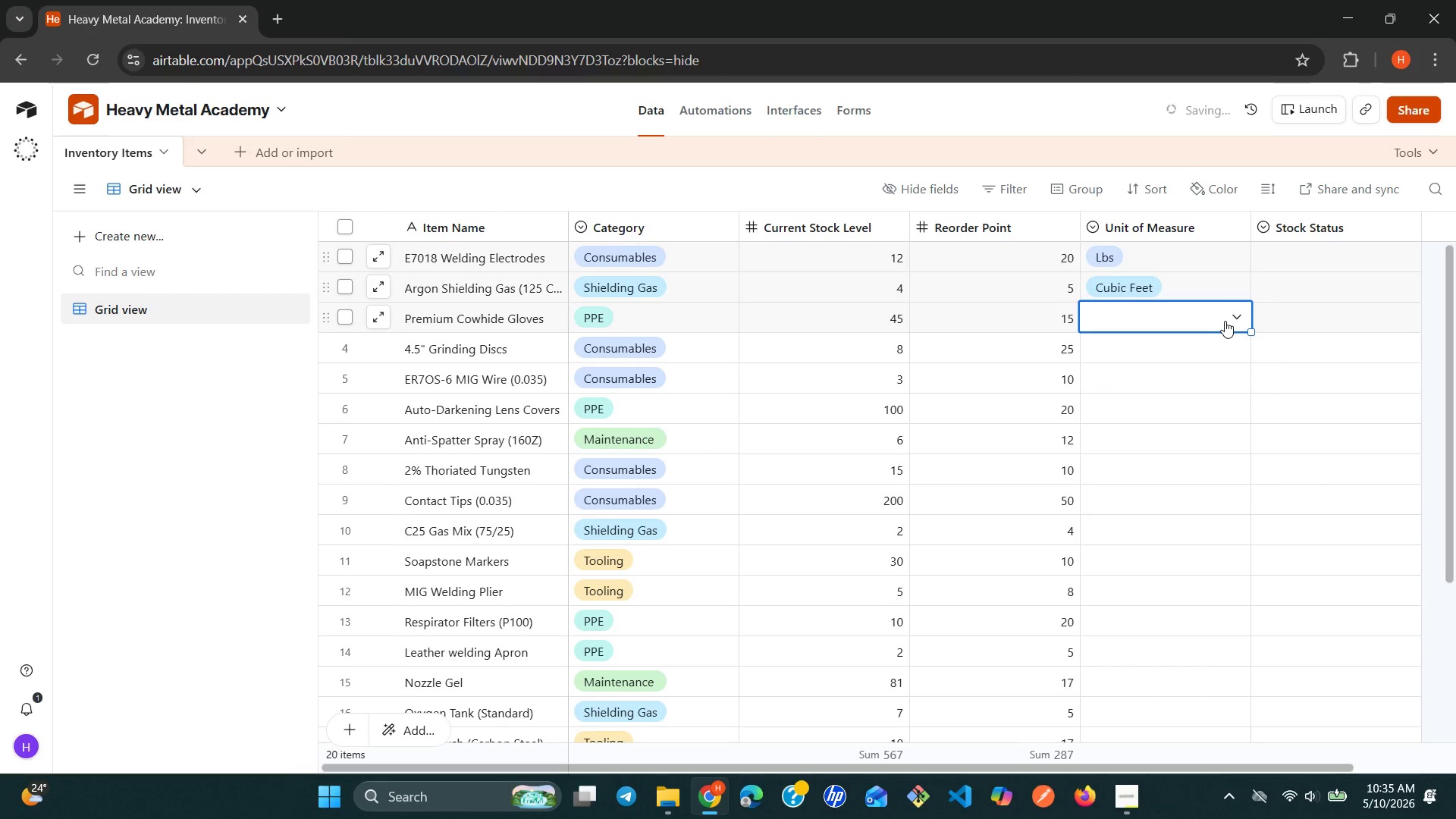 
left_click([1225, 321])
 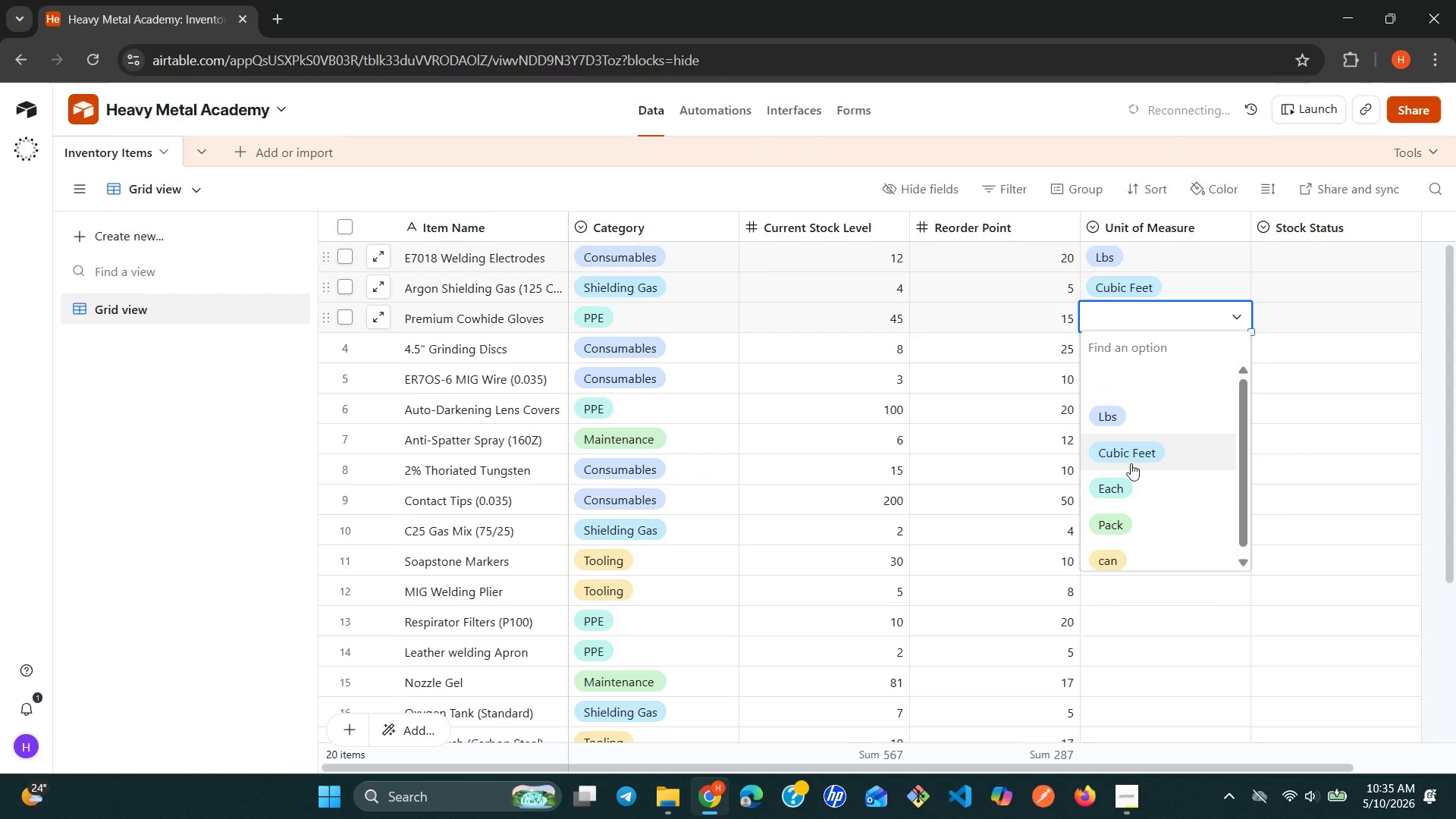 
left_click([1120, 478])
 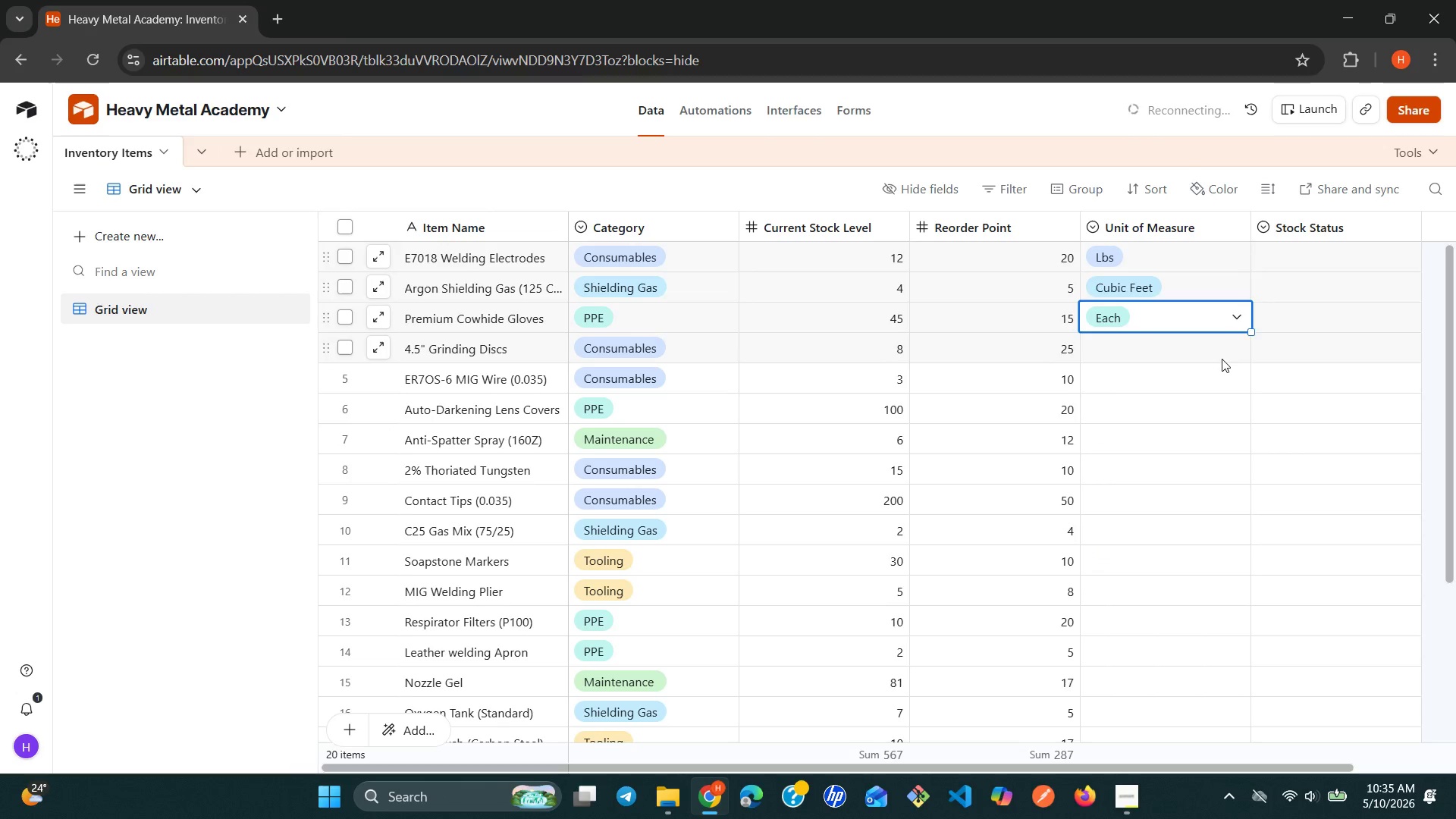 
double_click([1222, 359])
 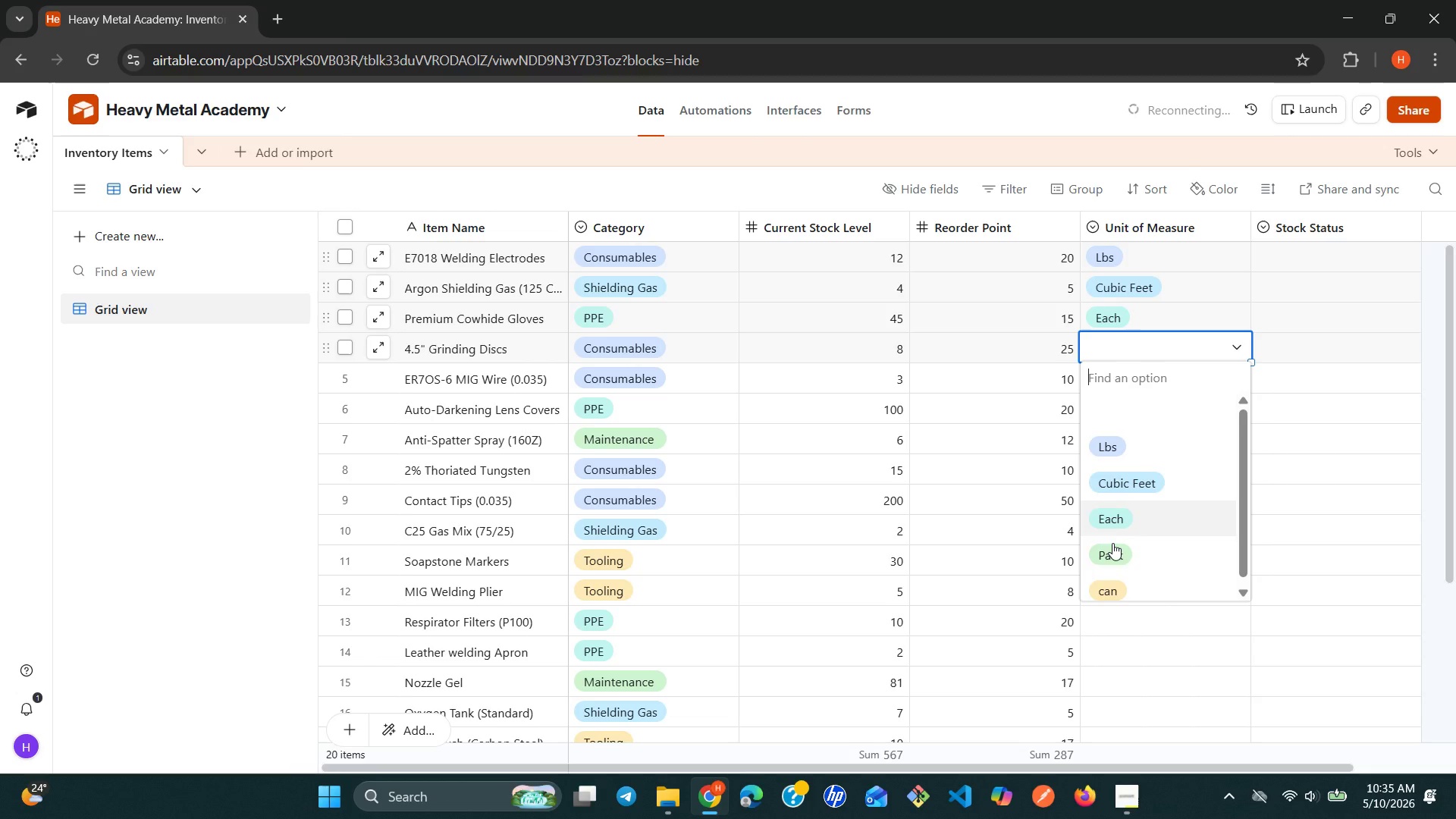 
left_click([1107, 548])
 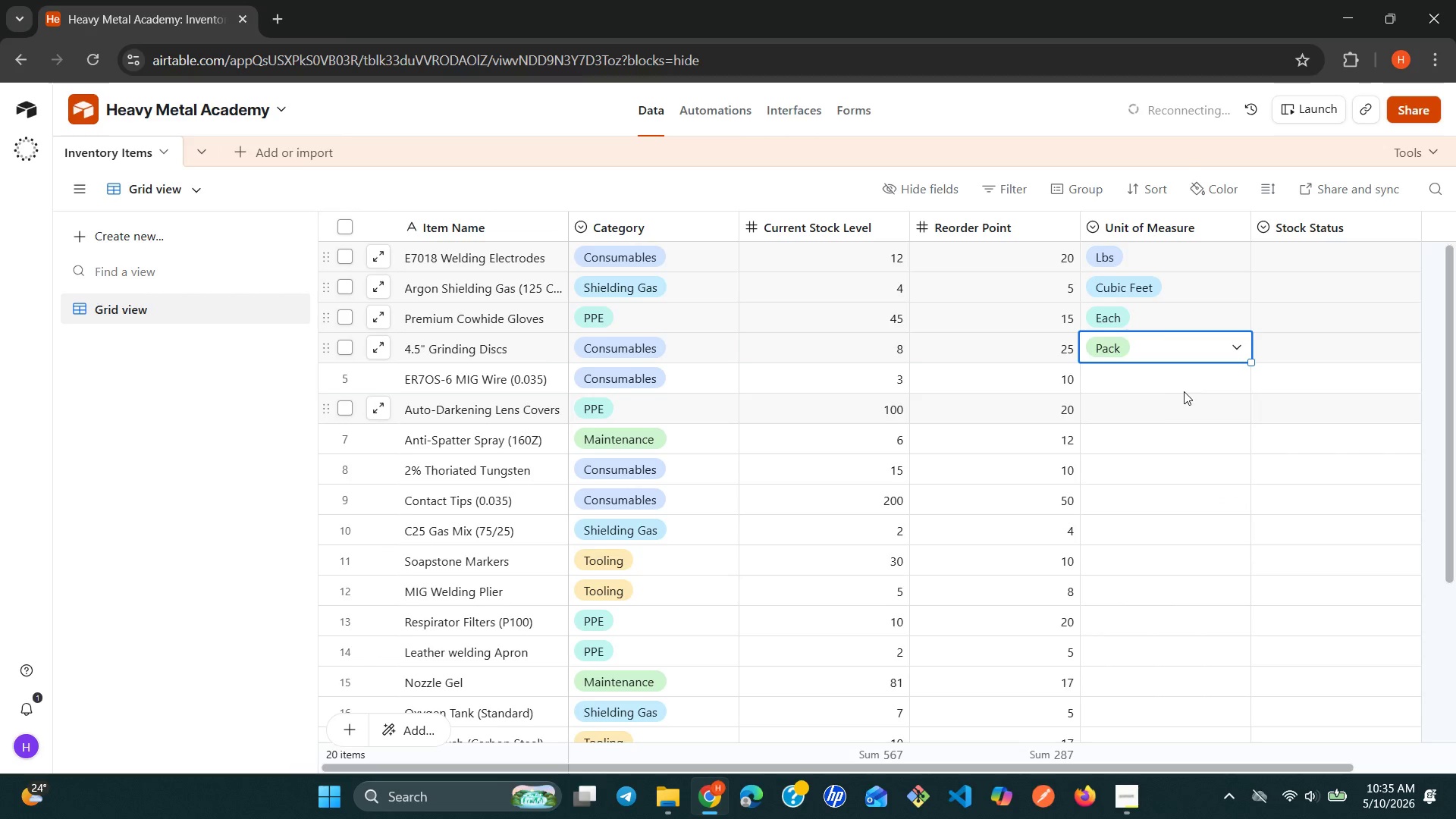 
left_click([1190, 386])
 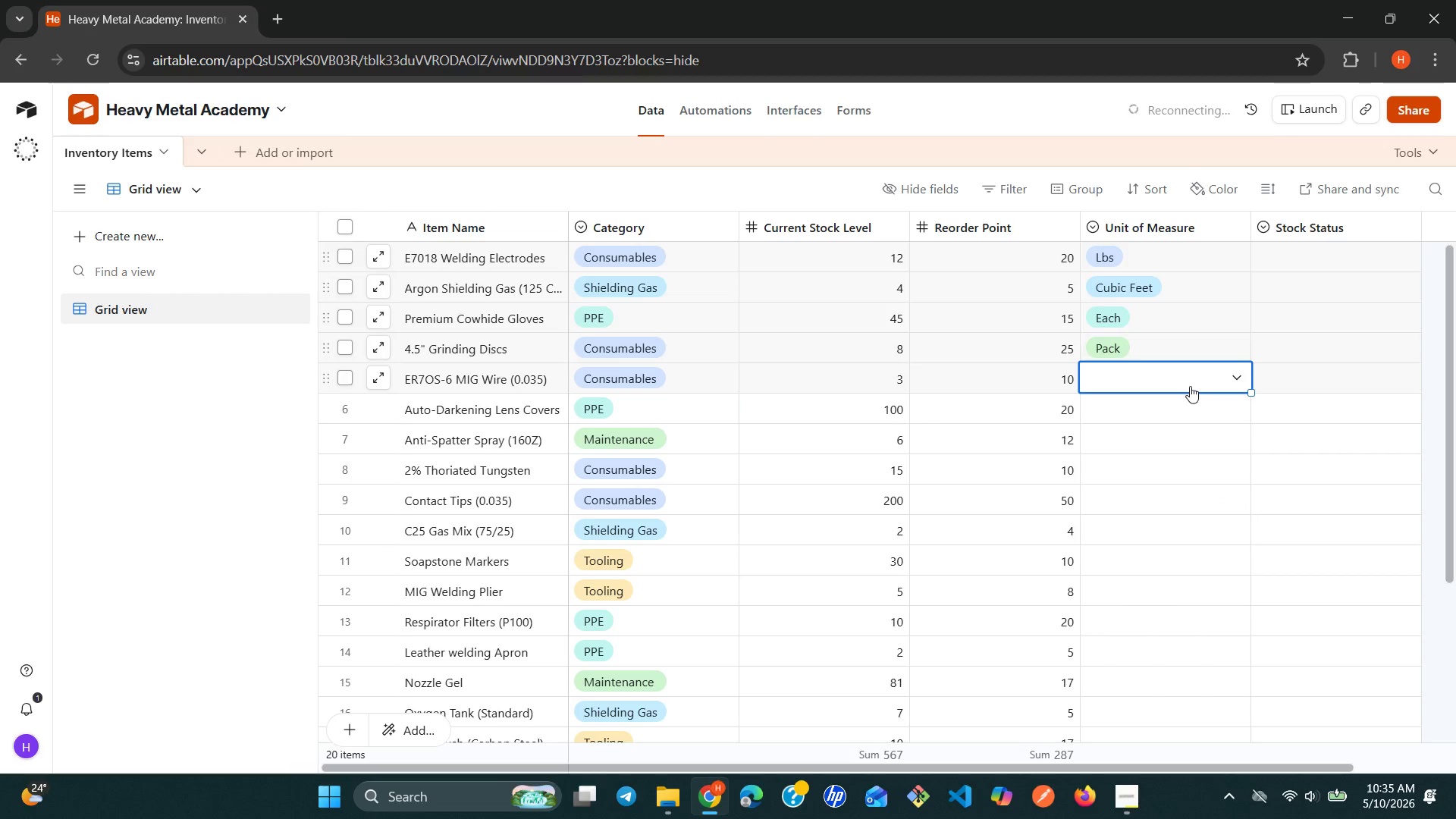 
left_click([1190, 386])
 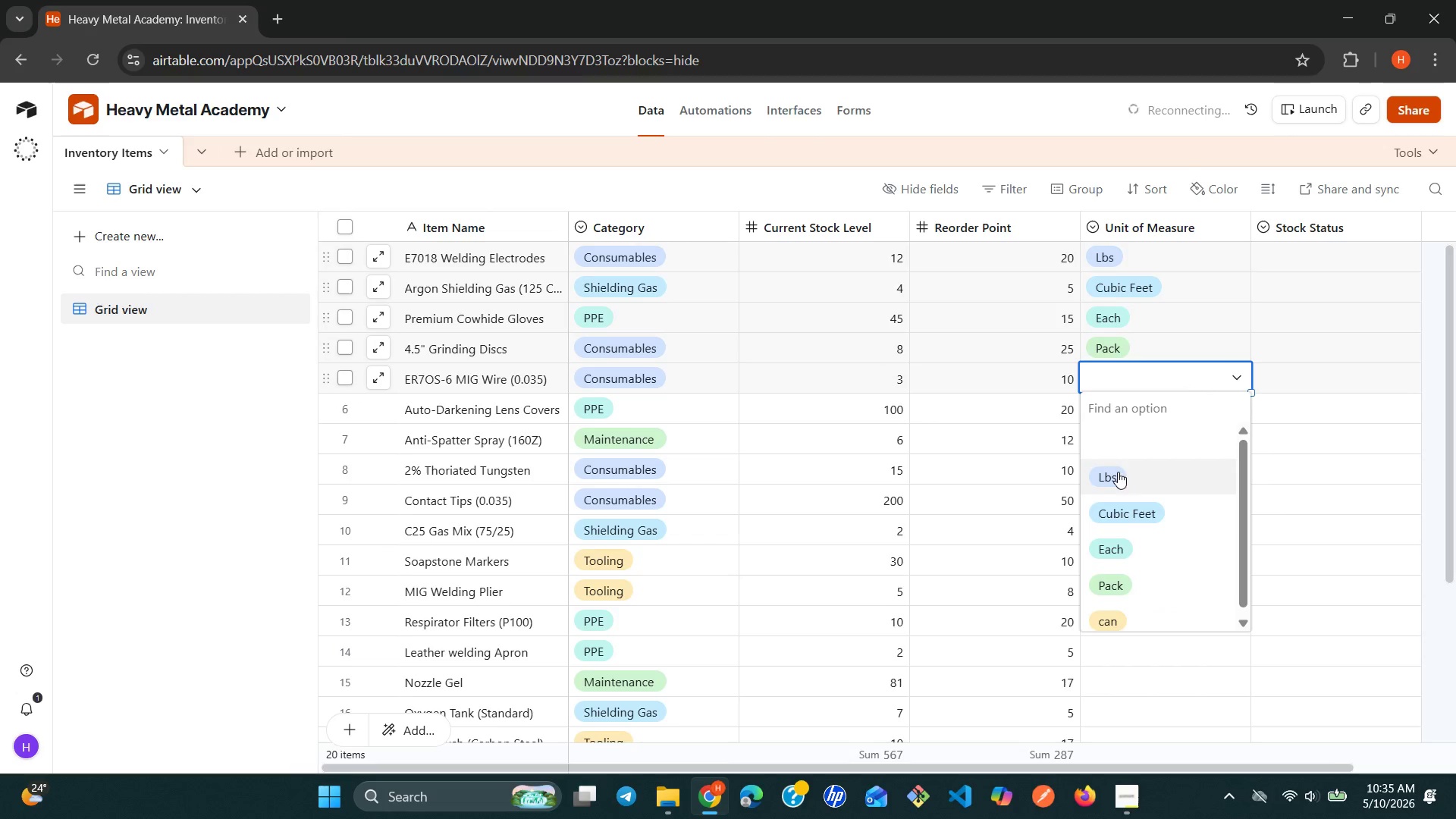 
left_click([1116, 473])
 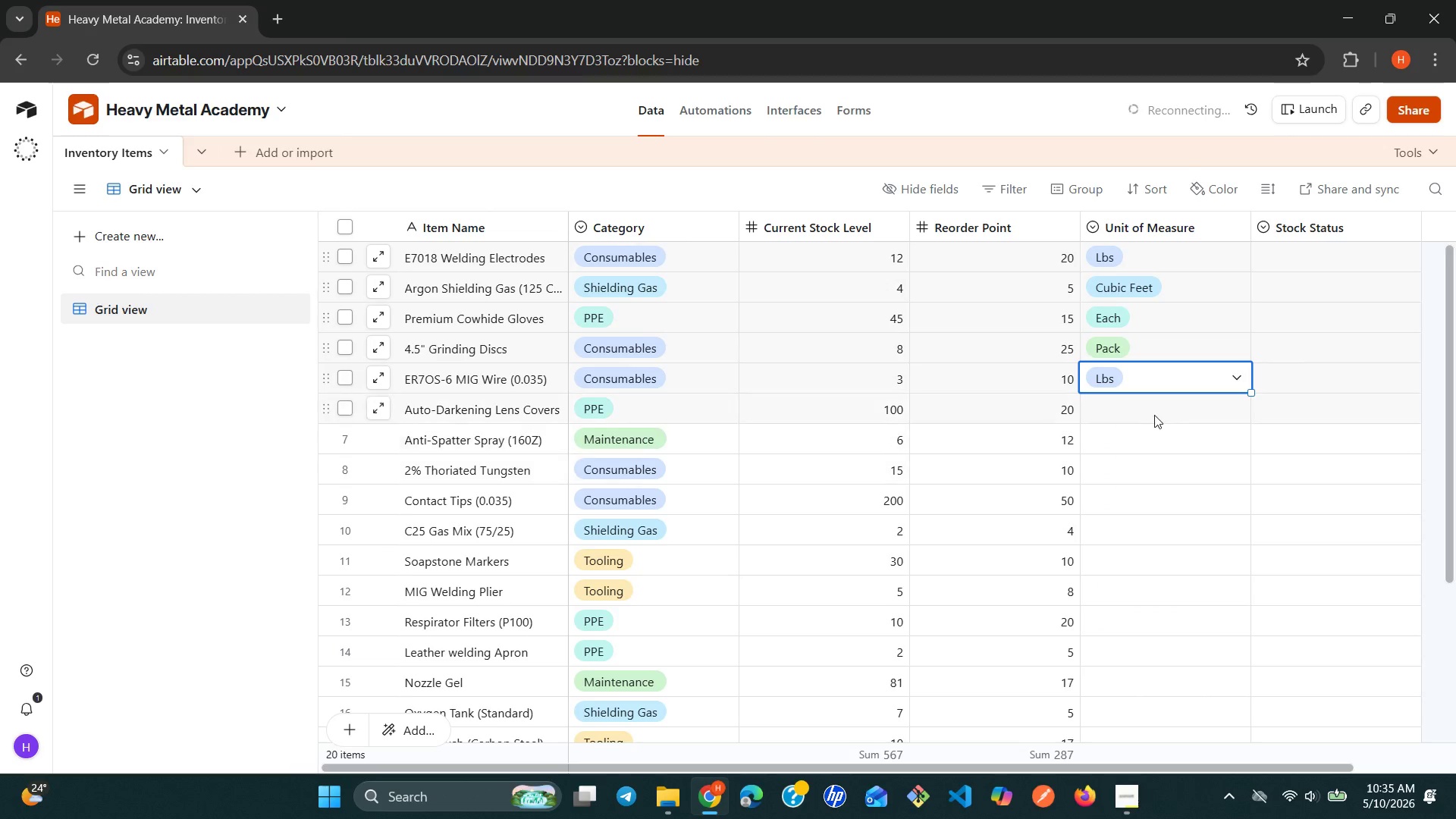 
left_click([1156, 412])
 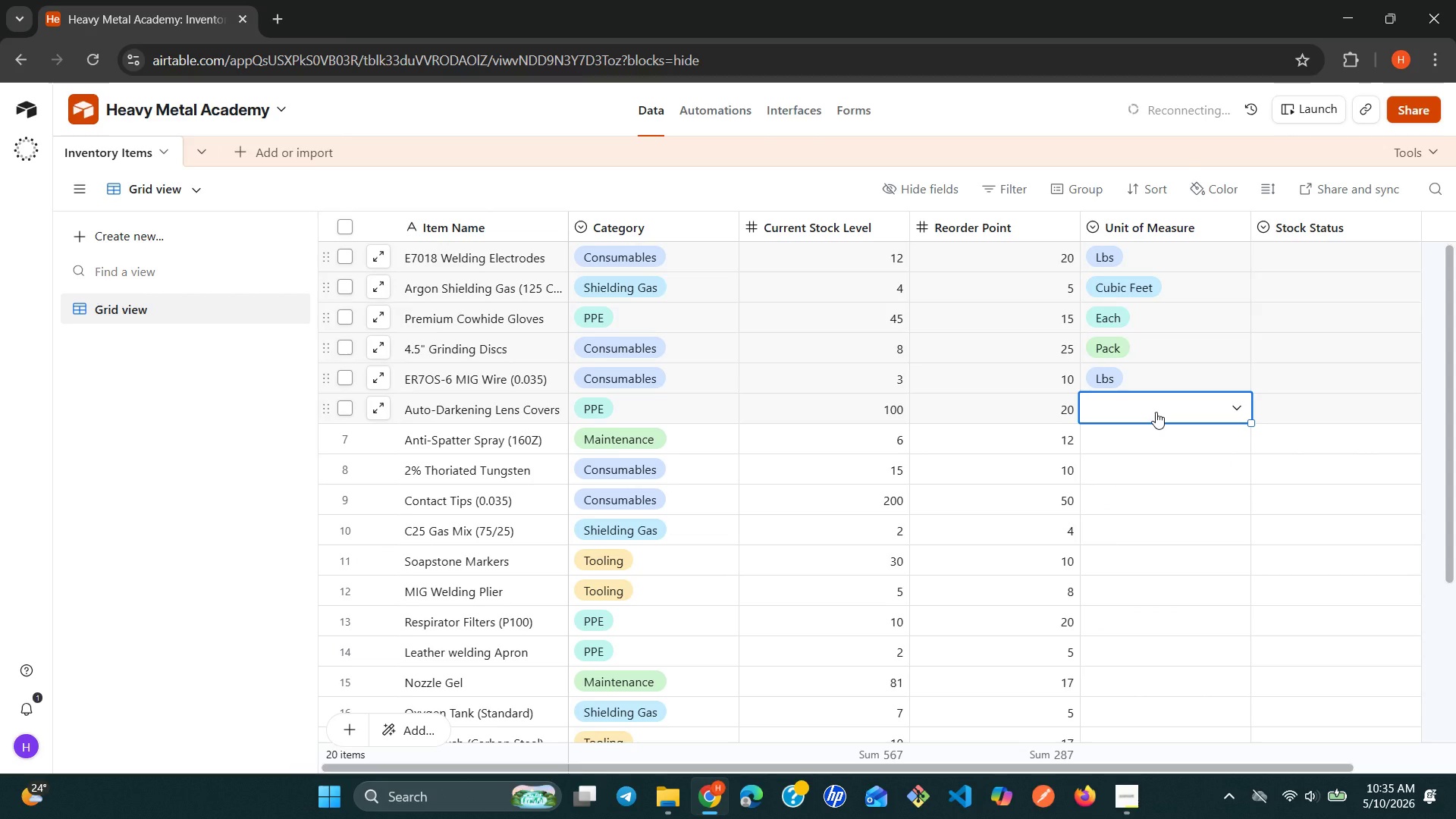 
left_click([1156, 412])
 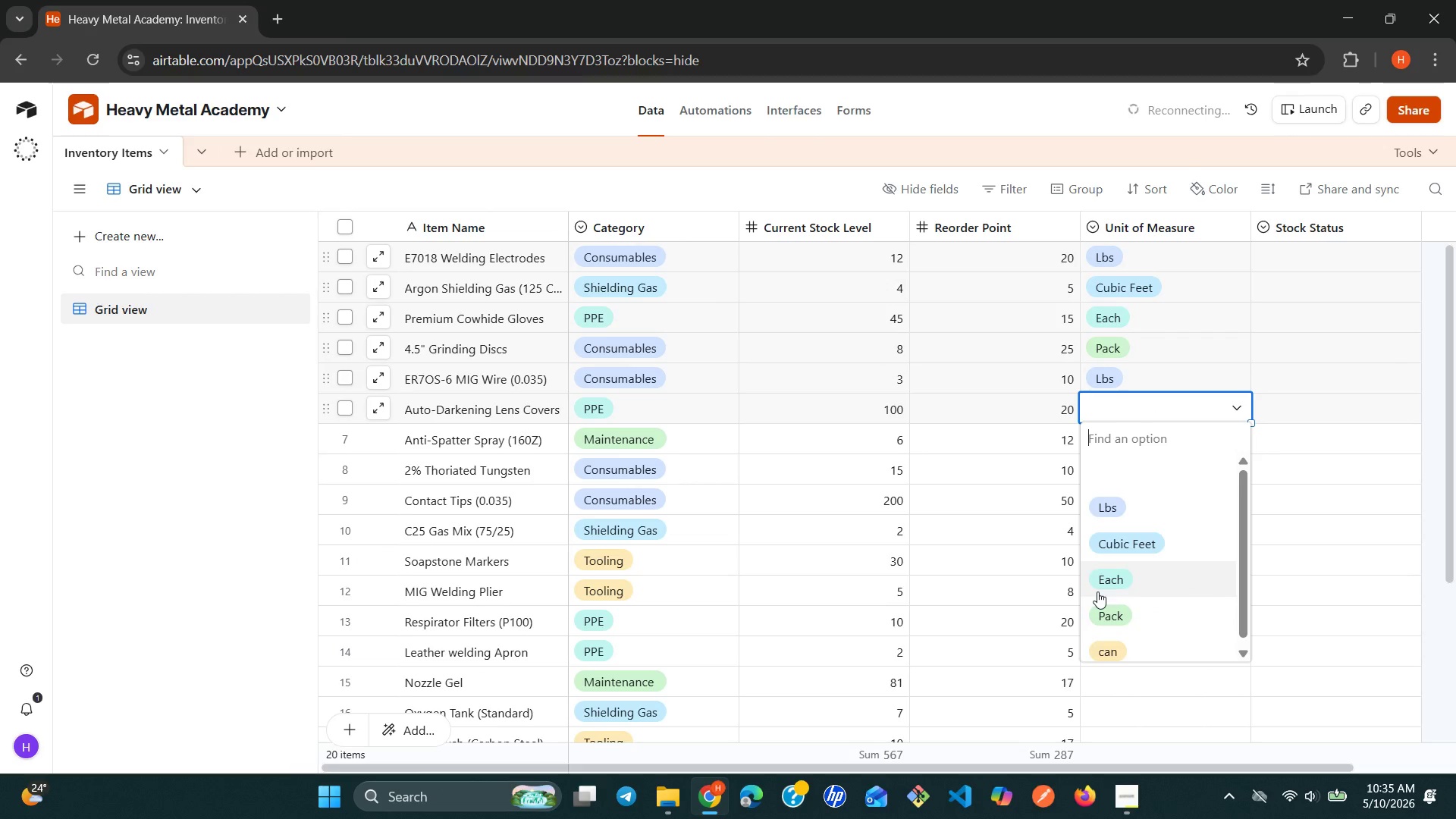 
left_click([1097, 607])
 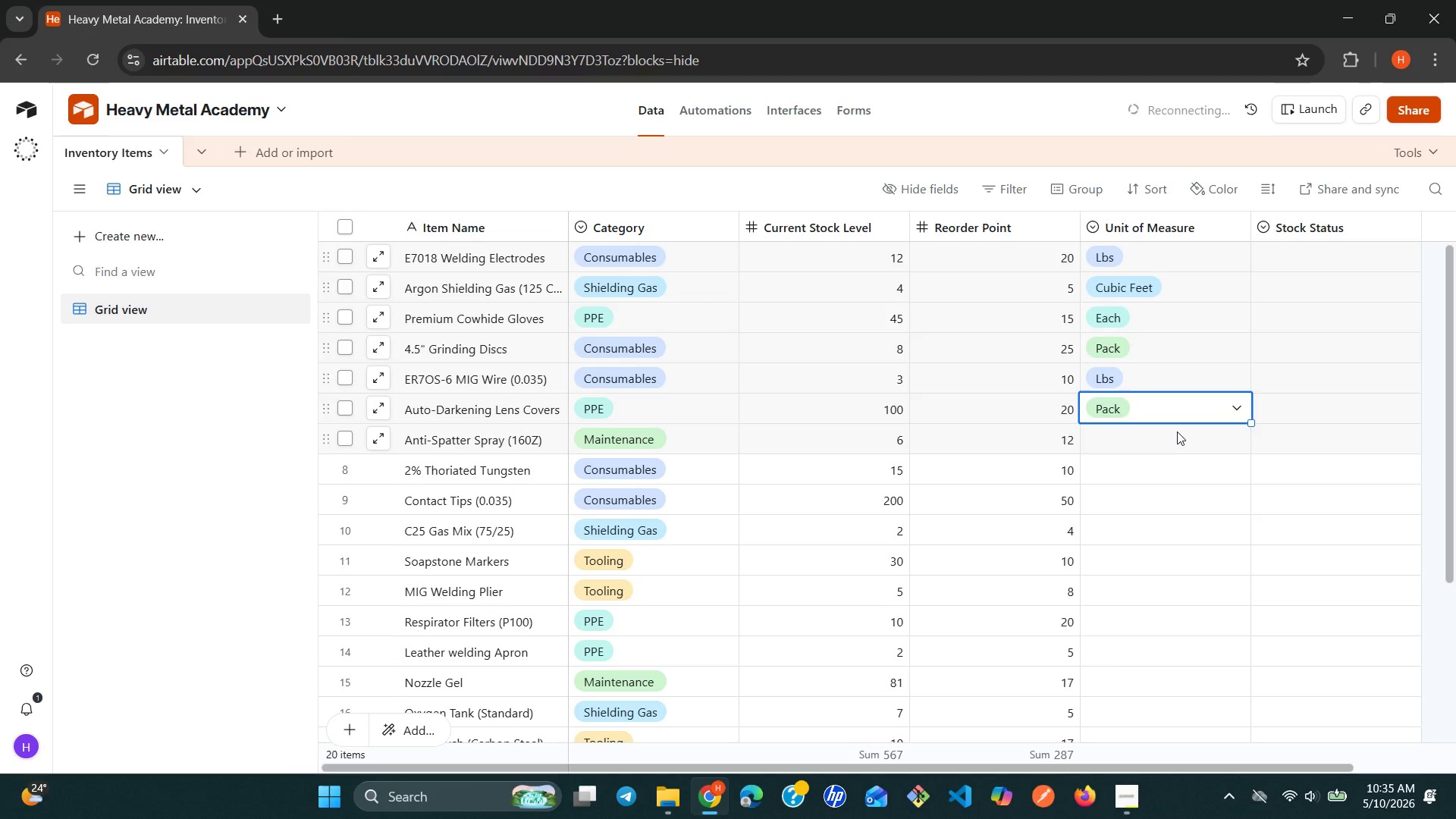 
double_click([1177, 431])
 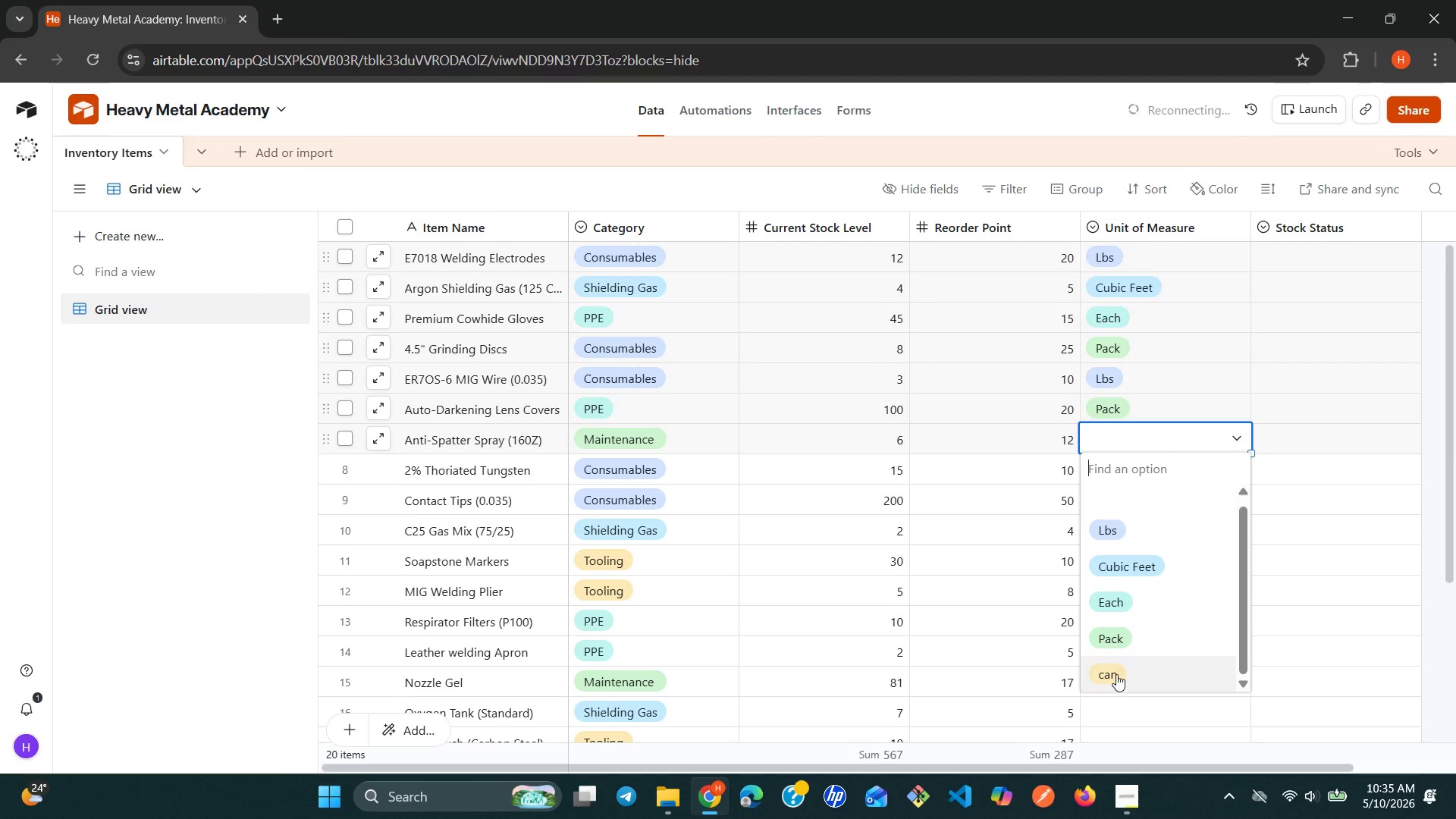 
left_click([1115, 676])
 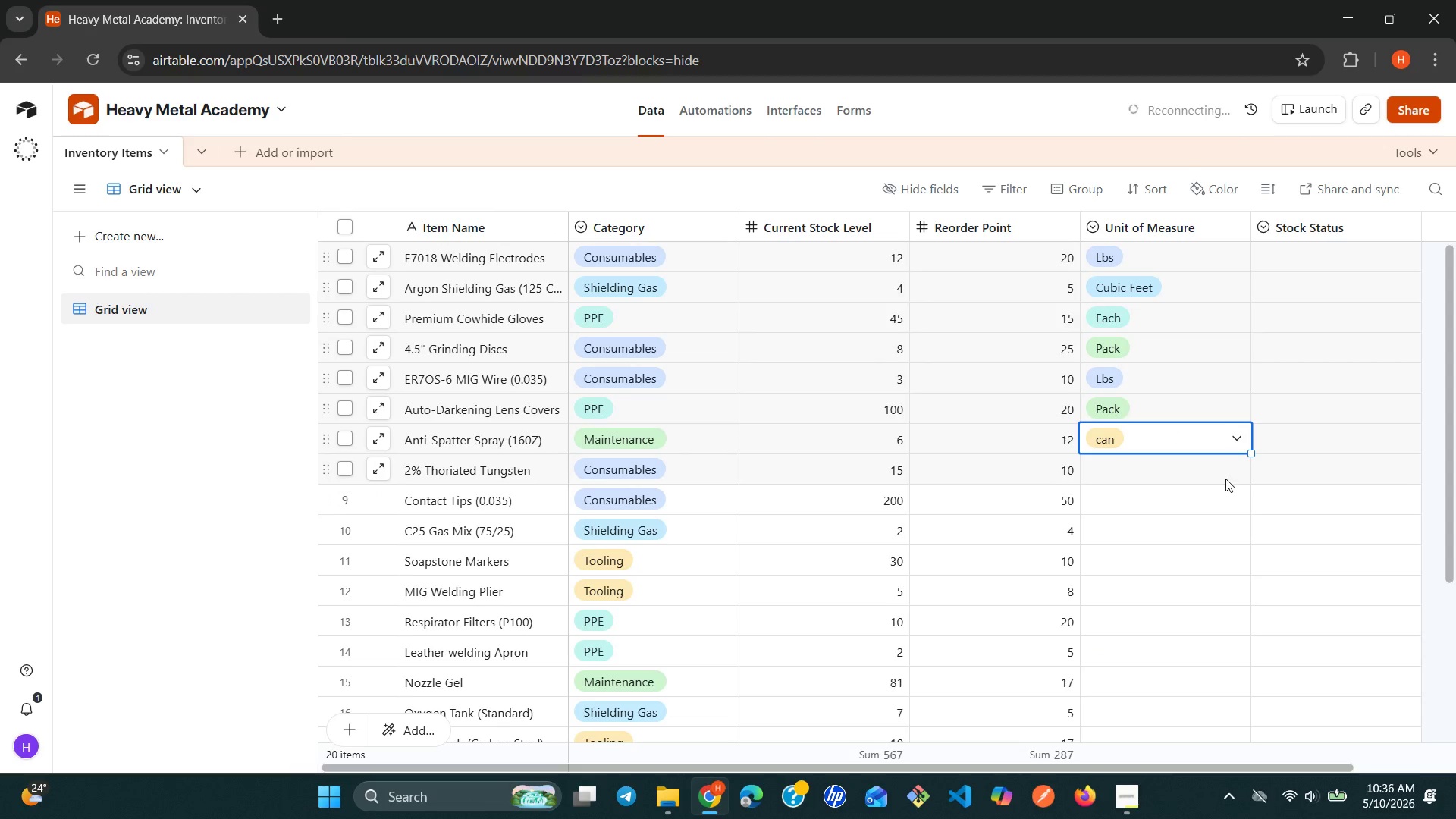 
double_click([1225, 479])
 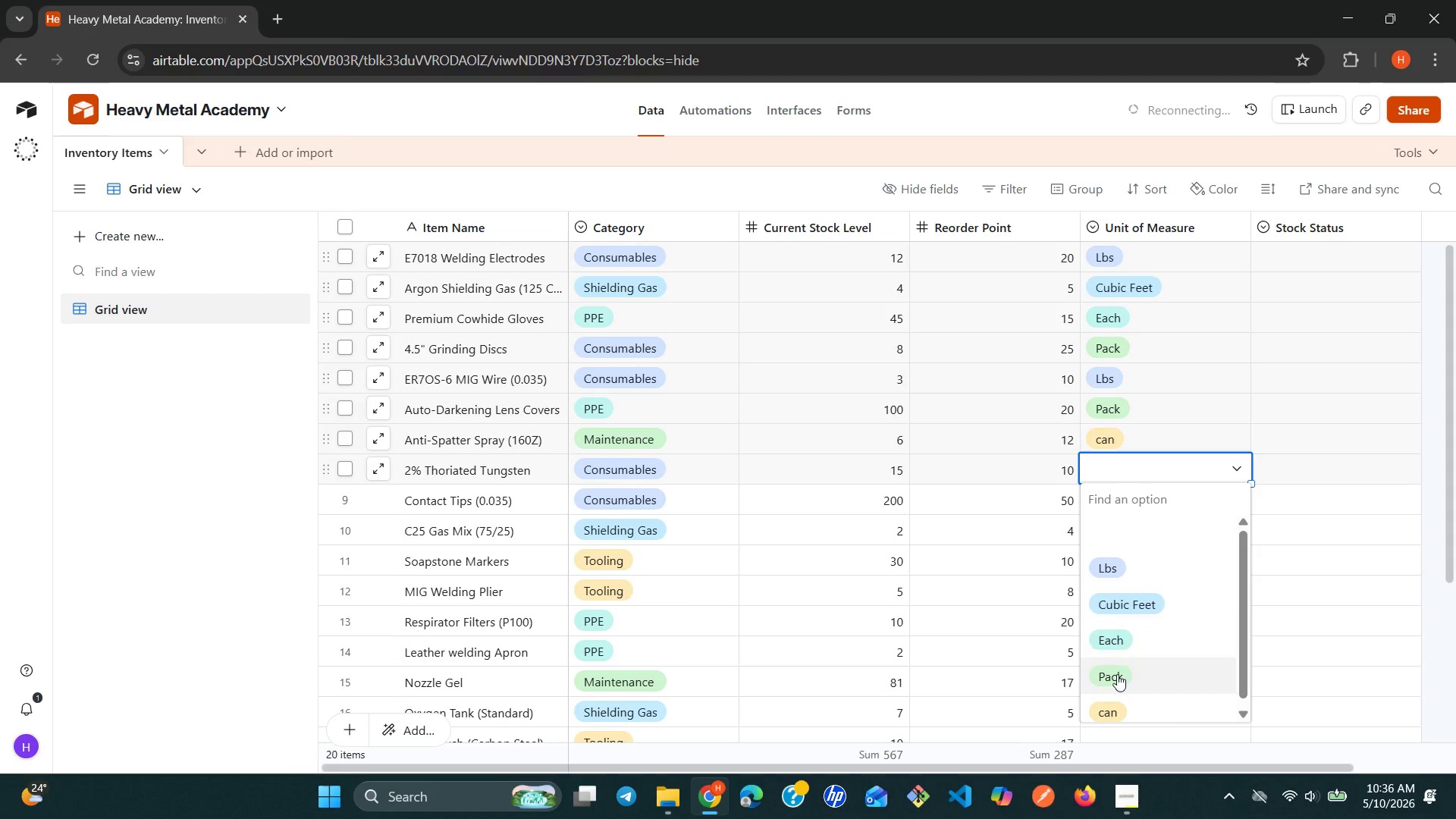 
left_click([1117, 676])
 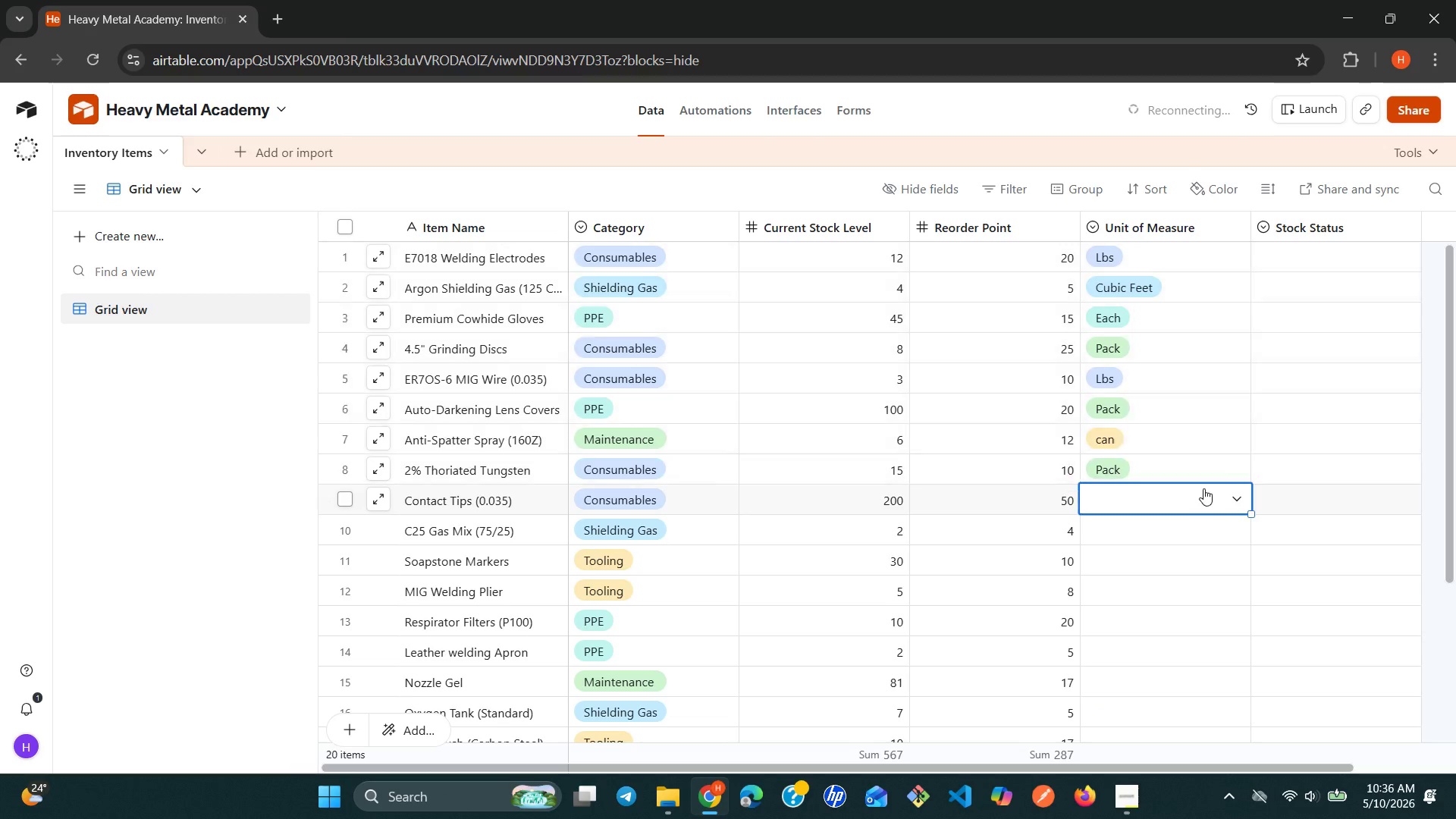 
double_click([1203, 488])
 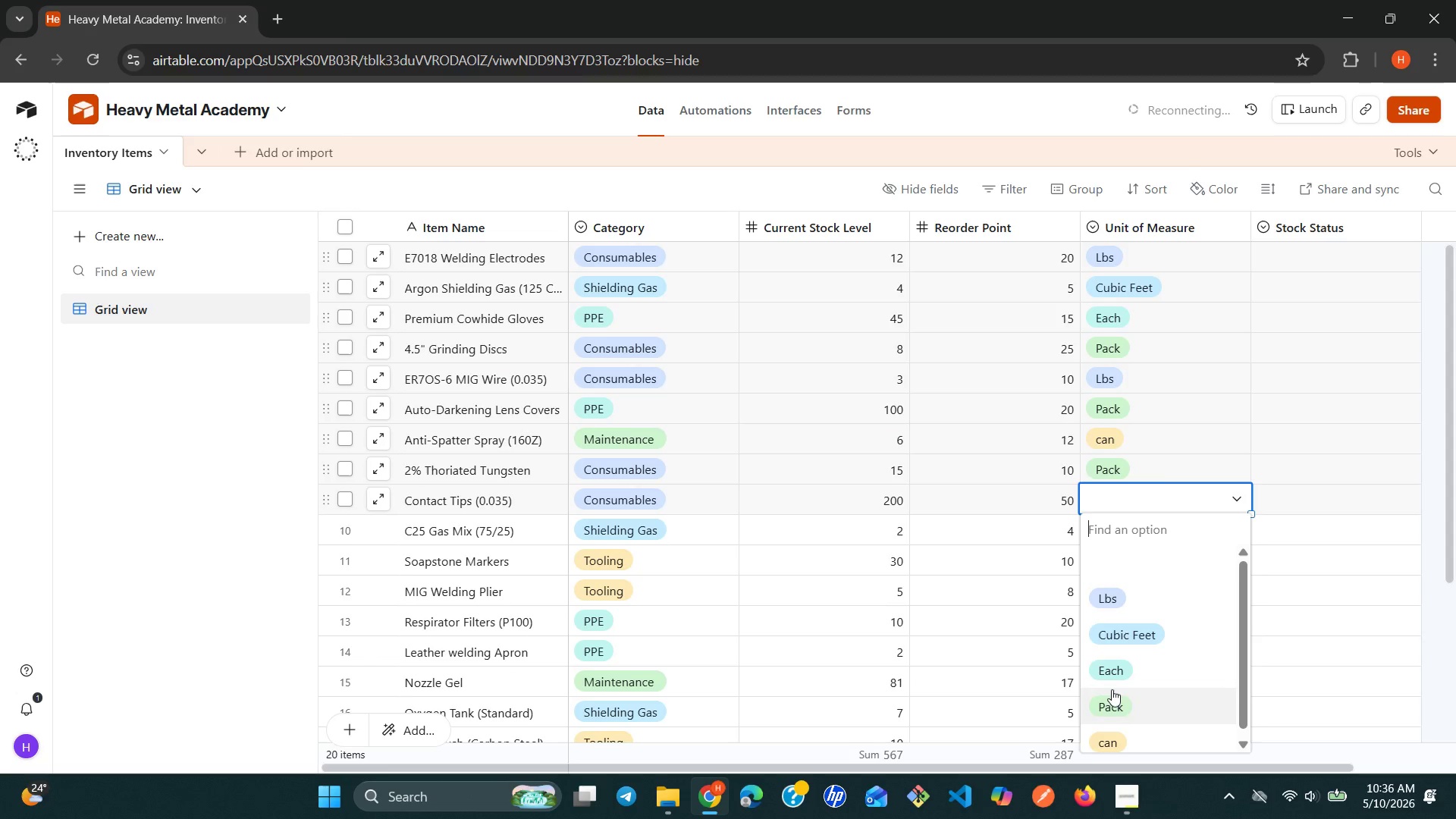 
left_click([1110, 694])
 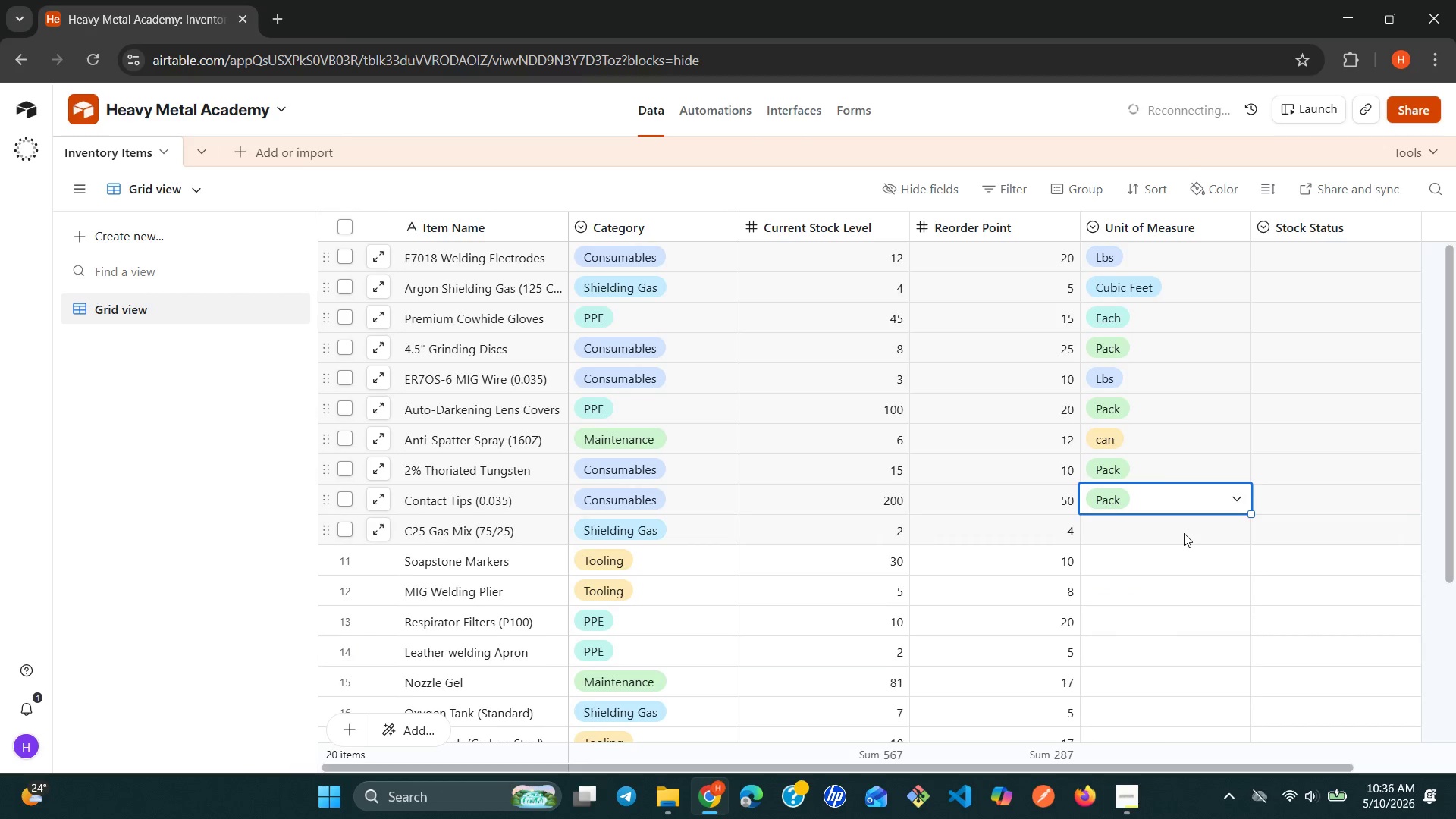 
left_click([1184, 533])
 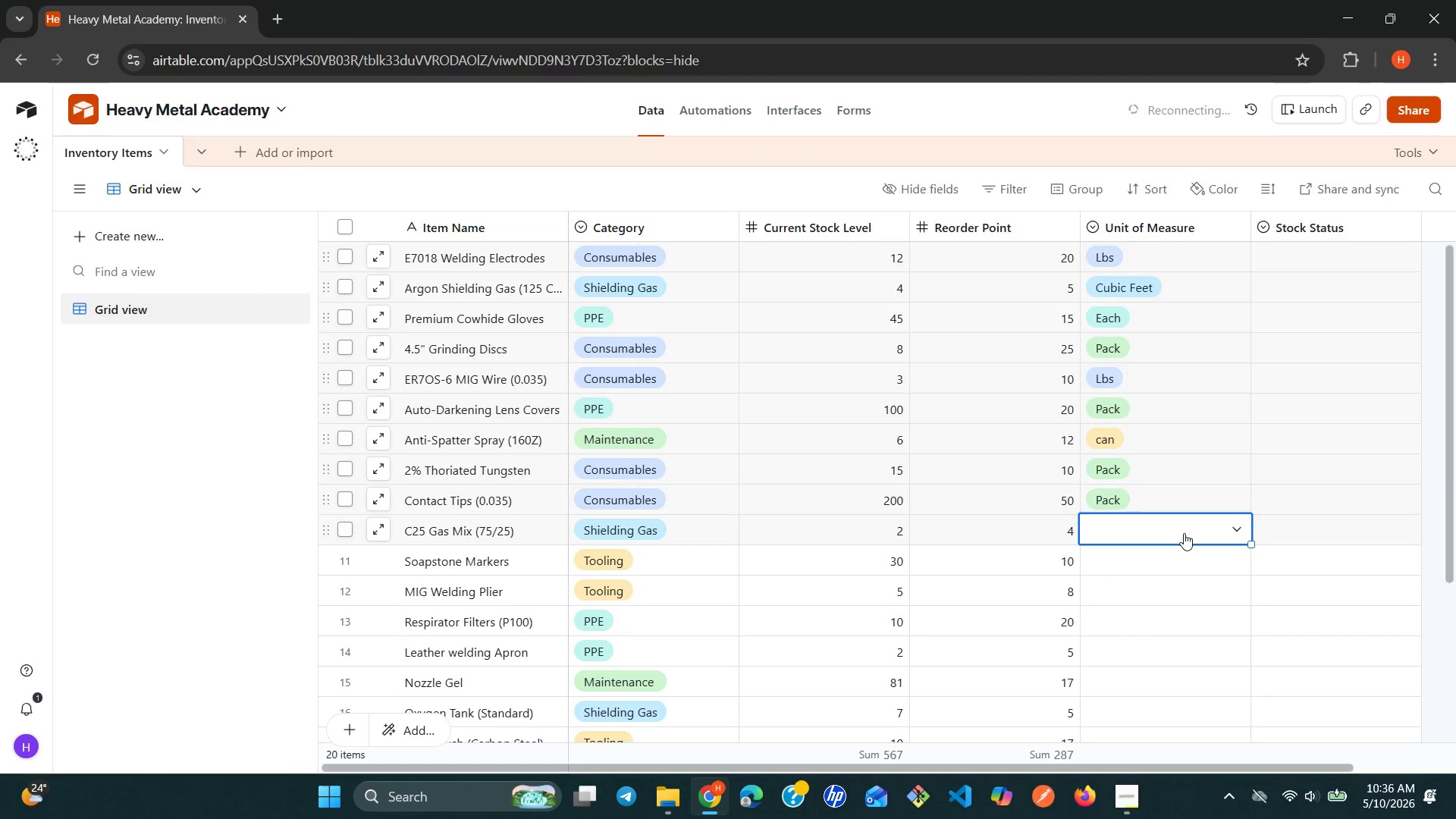 
left_click([1184, 533])
 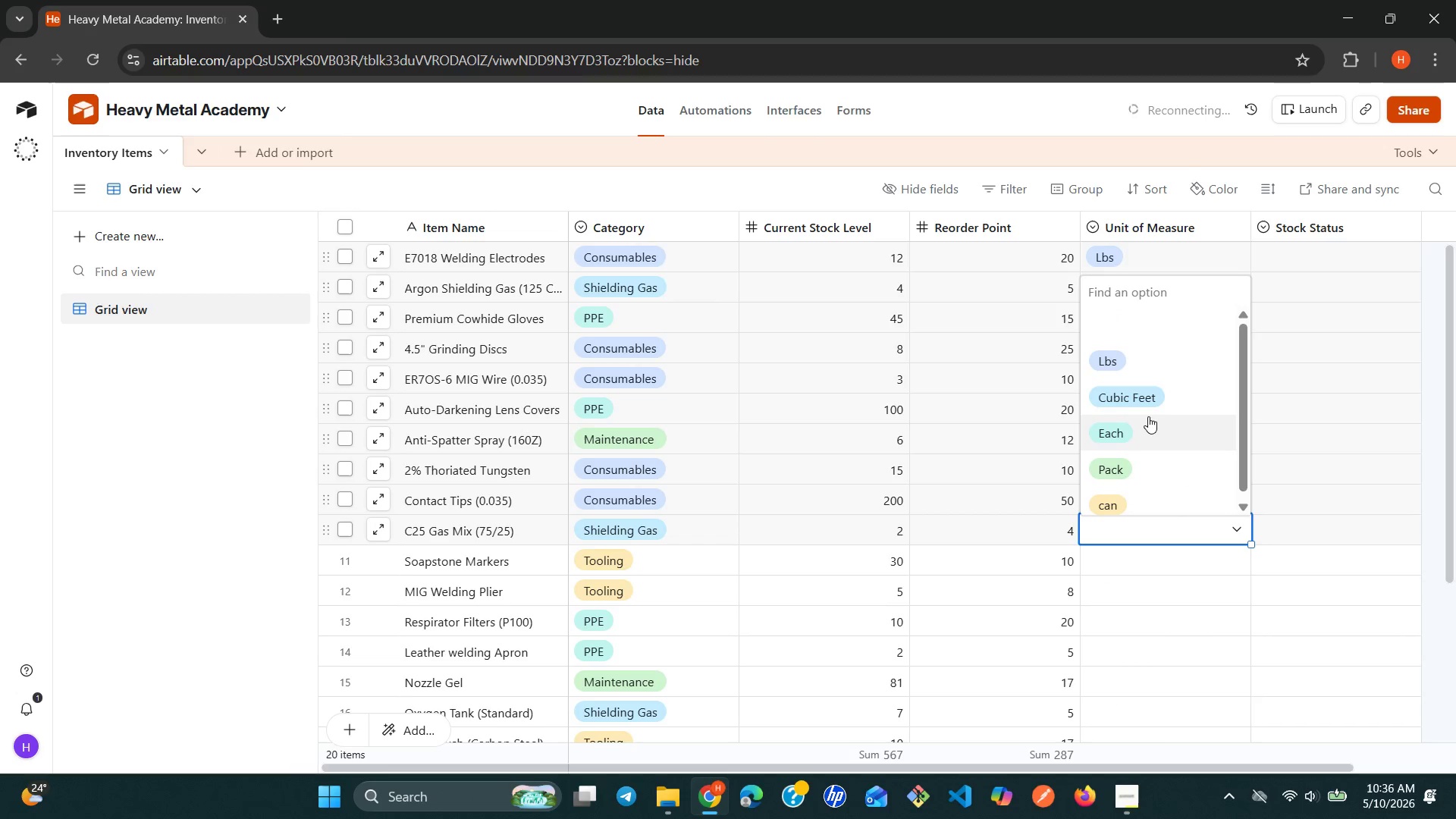 
left_click([1148, 410])
 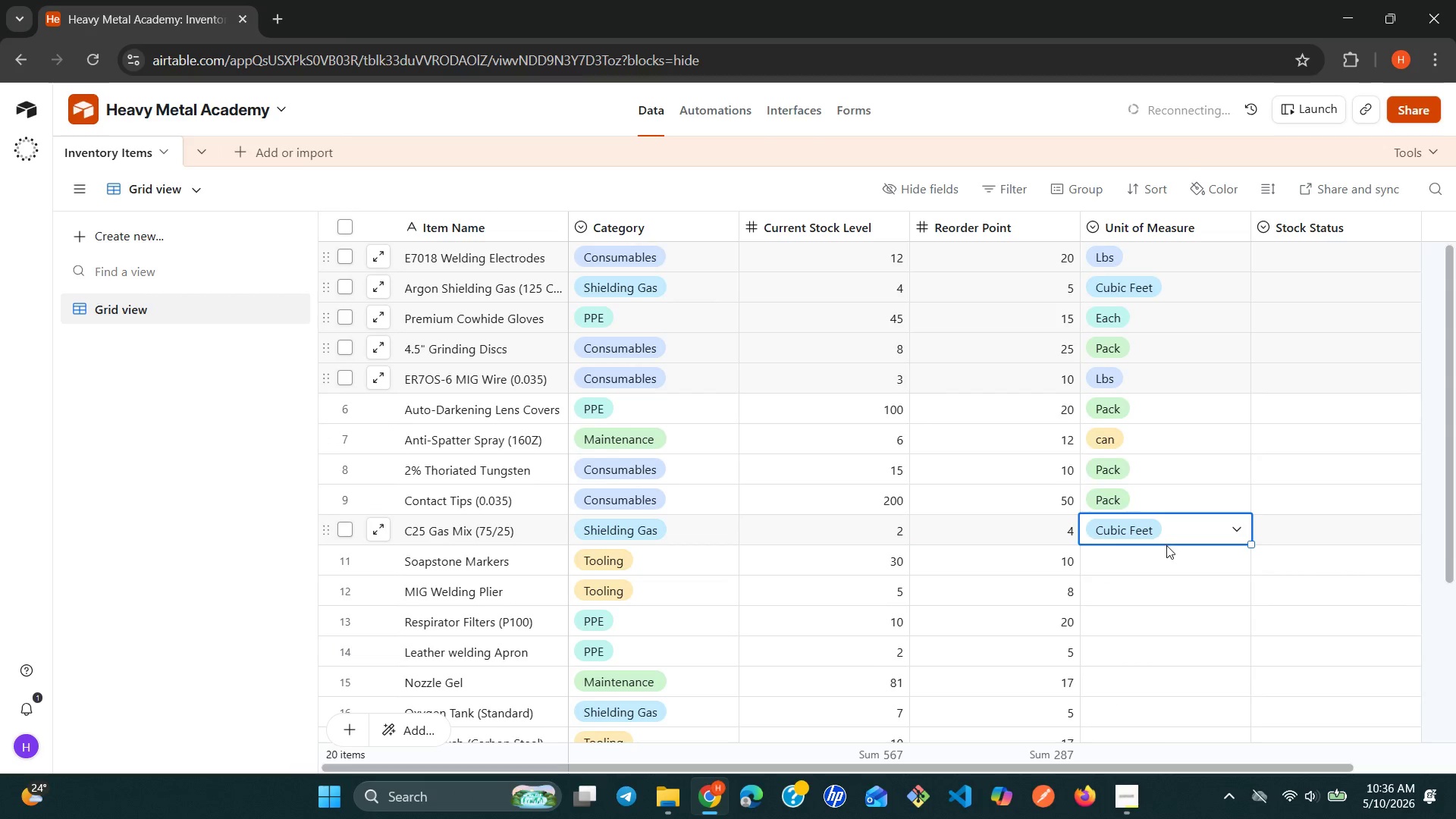 
left_click([1166, 553])
 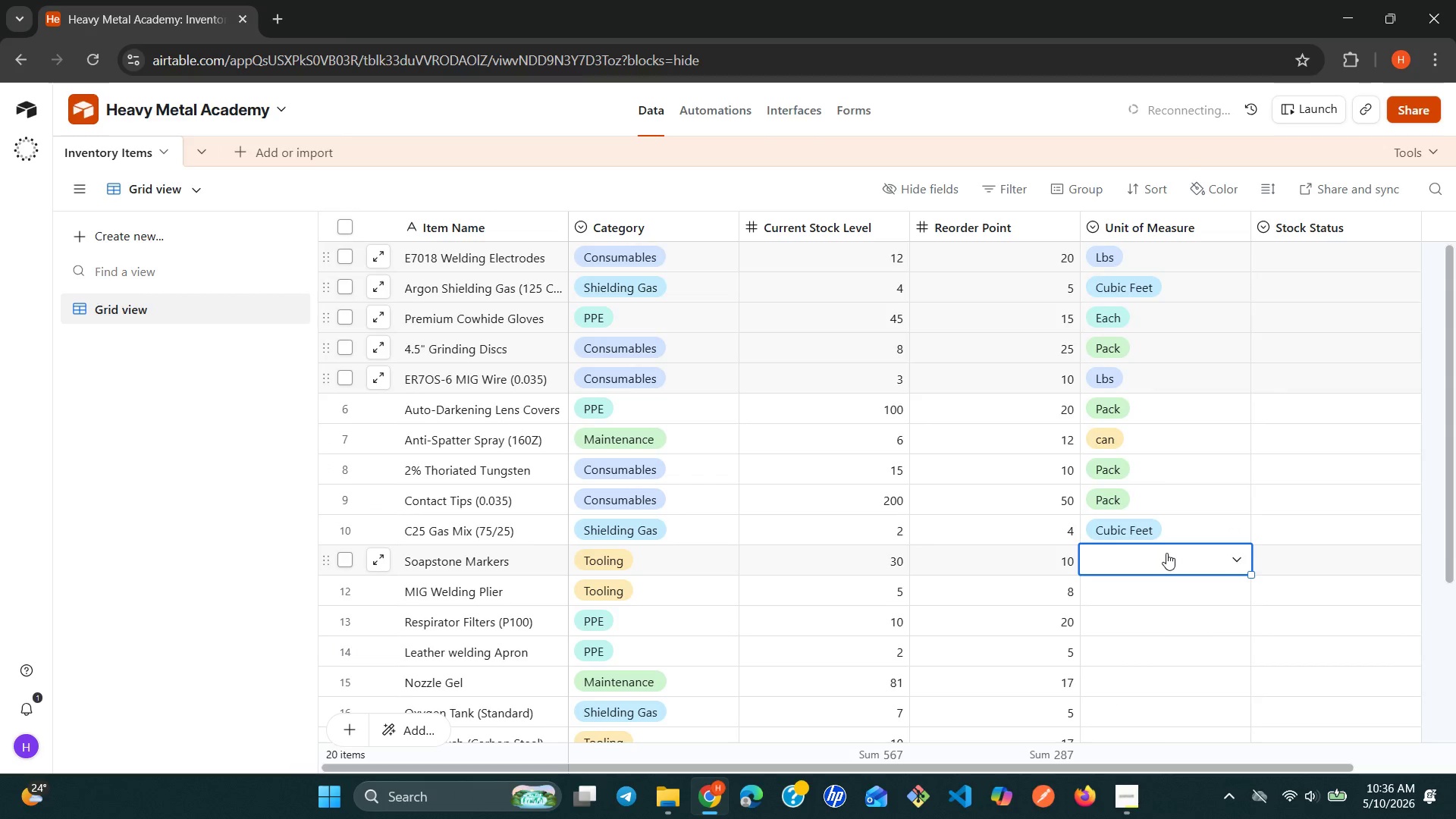 
left_click([1166, 553])
 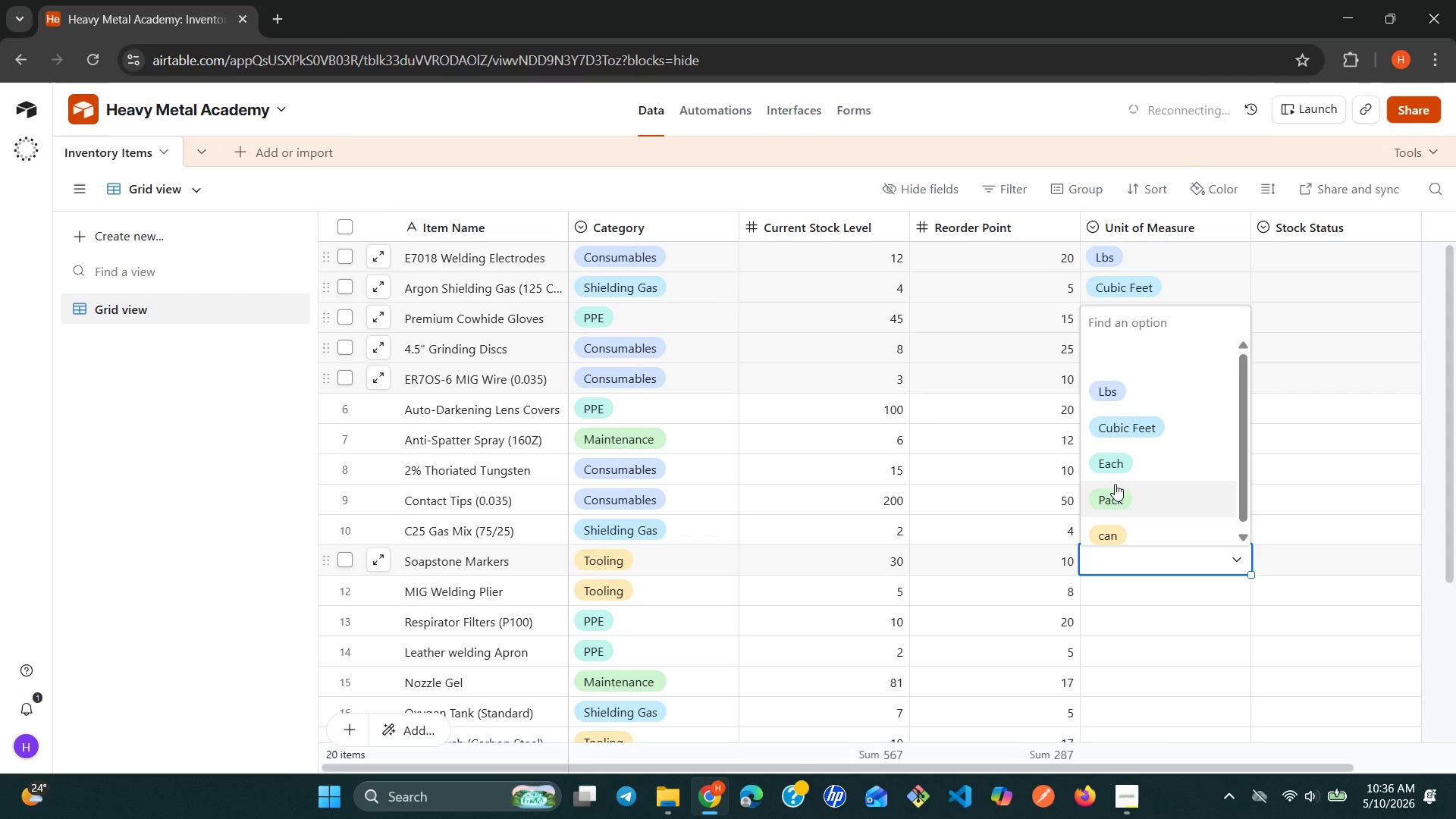 
left_click([1115, 482])
 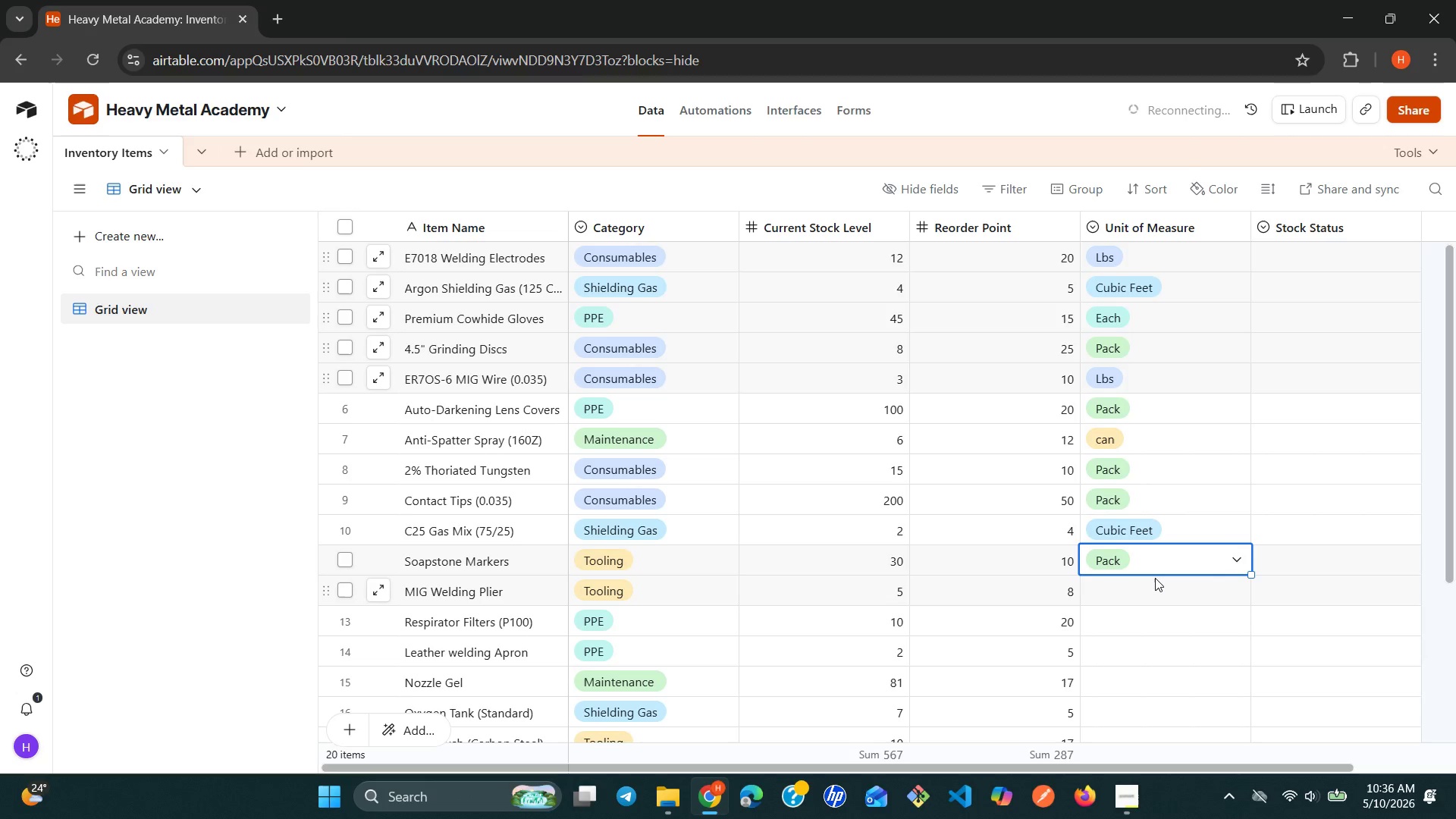 
left_click([1155, 578])
 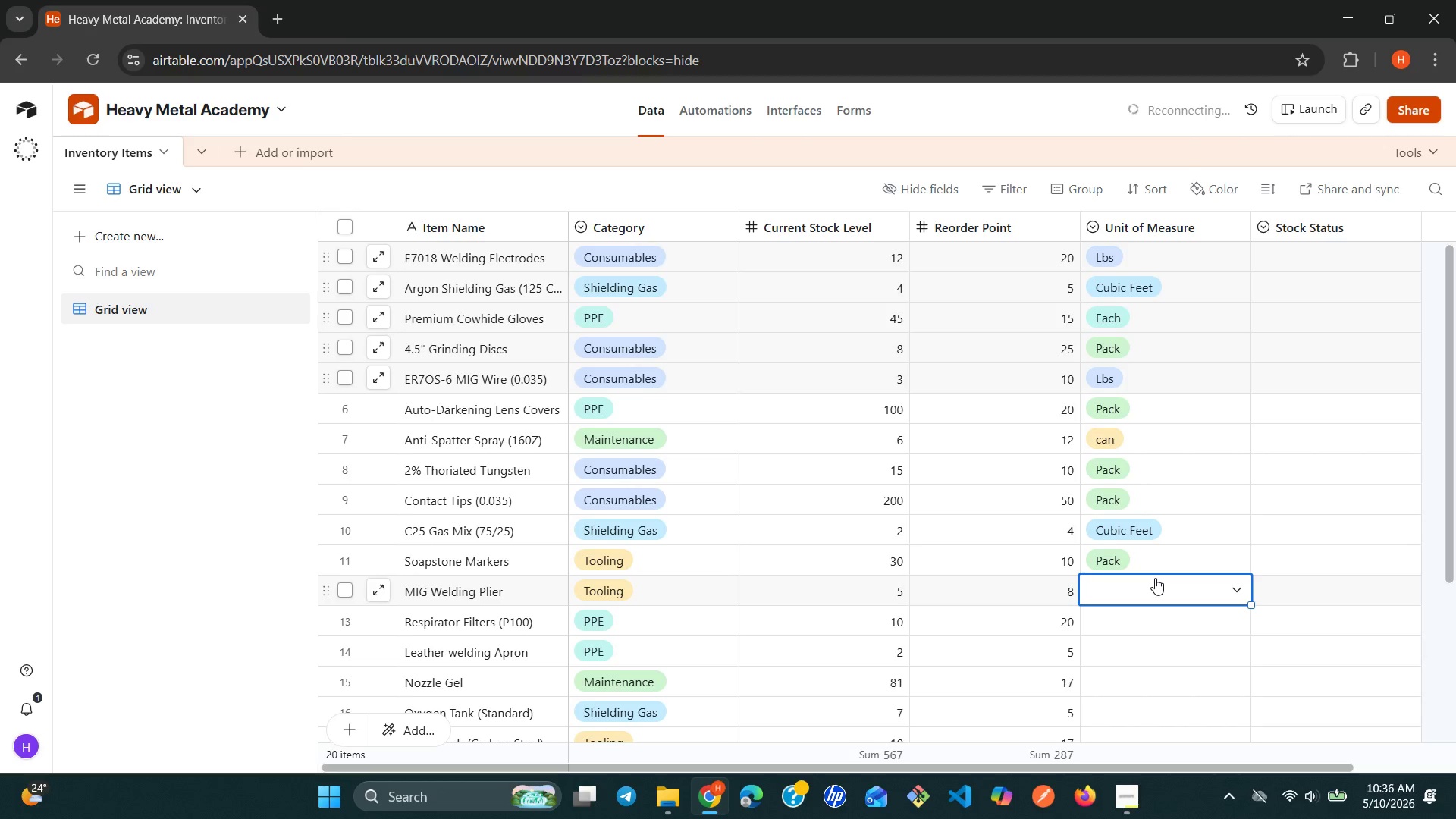 
left_click([1155, 578])
 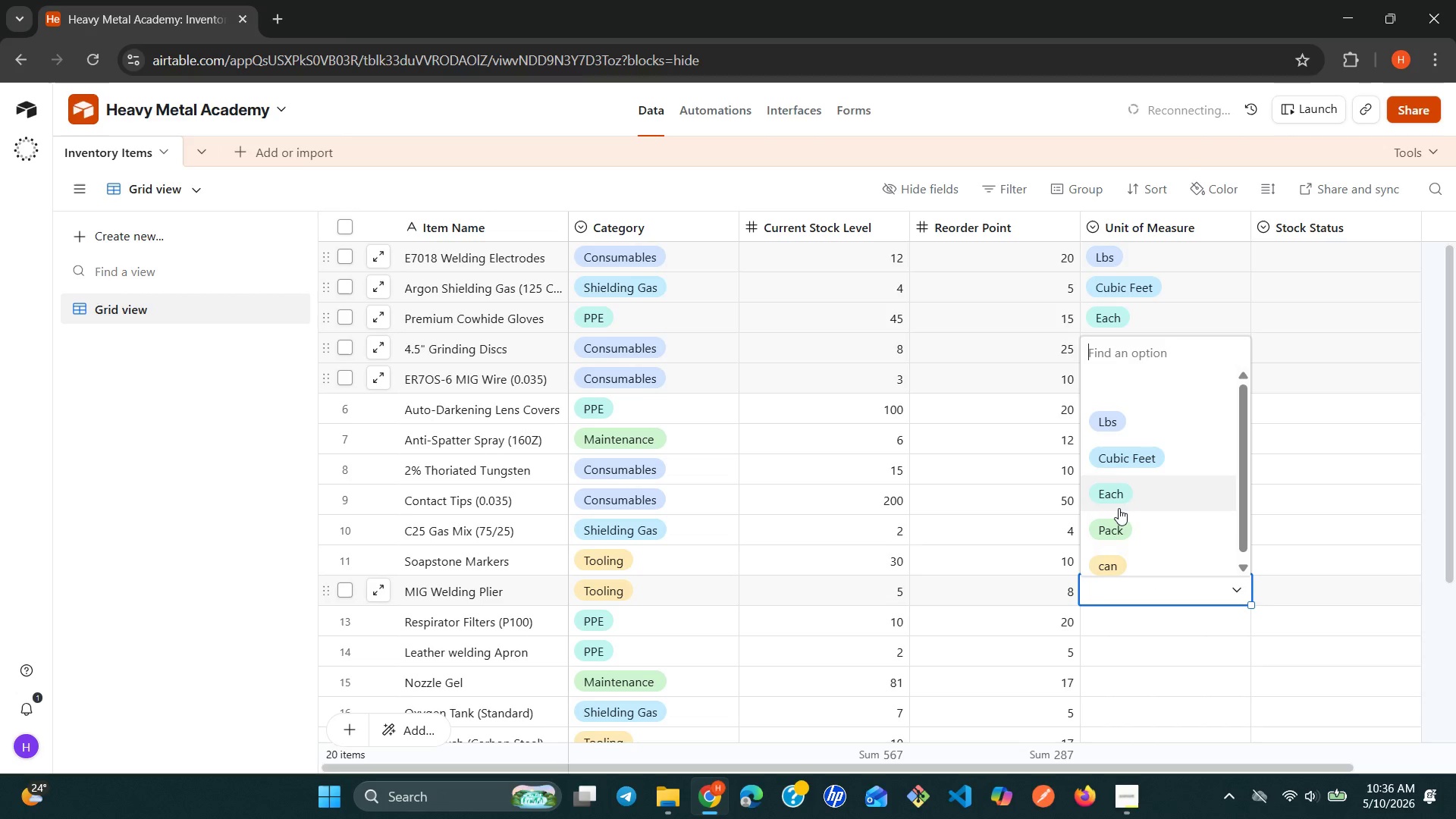 
left_click([1122, 503])
 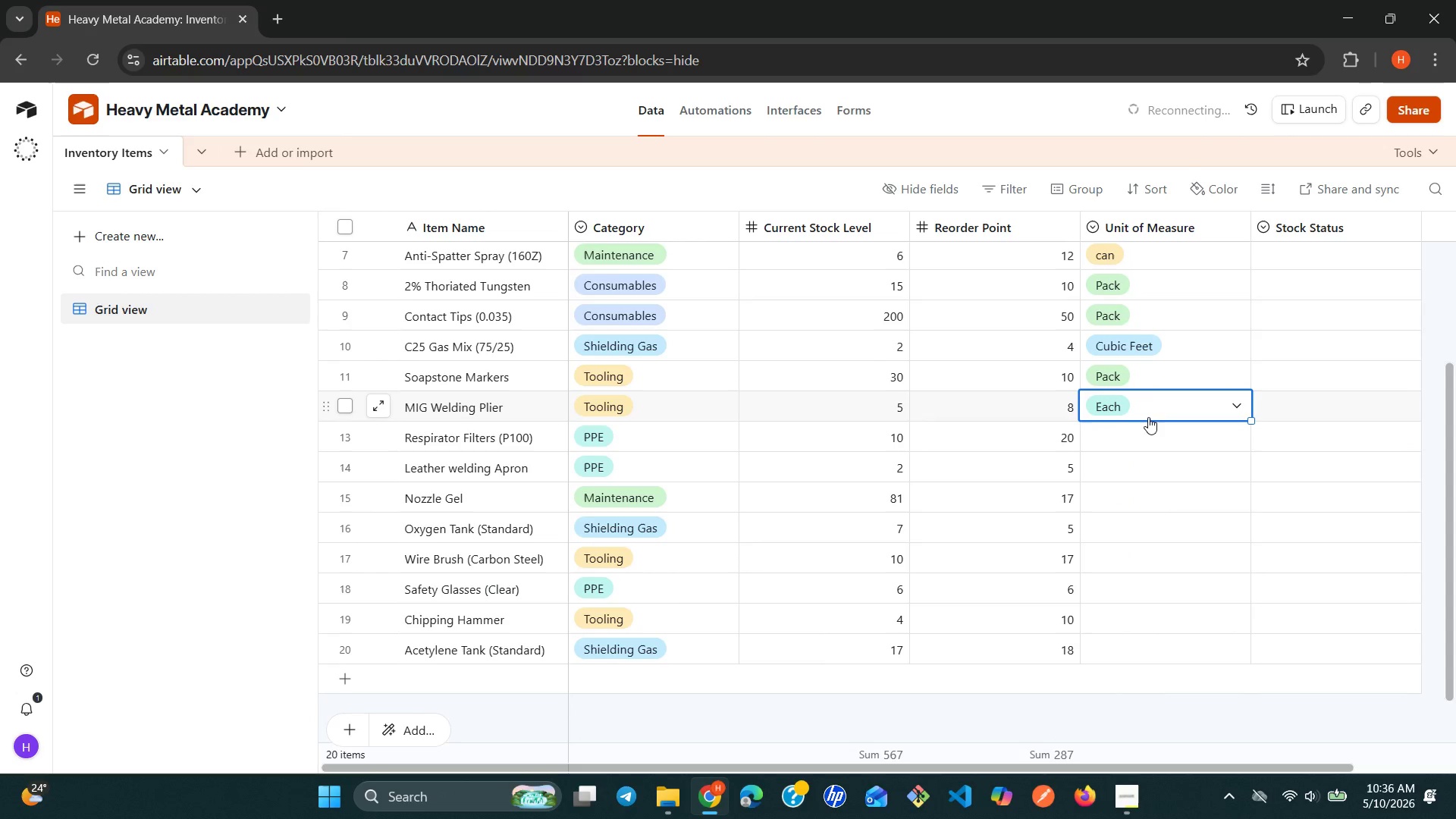 
left_click([1144, 431])
 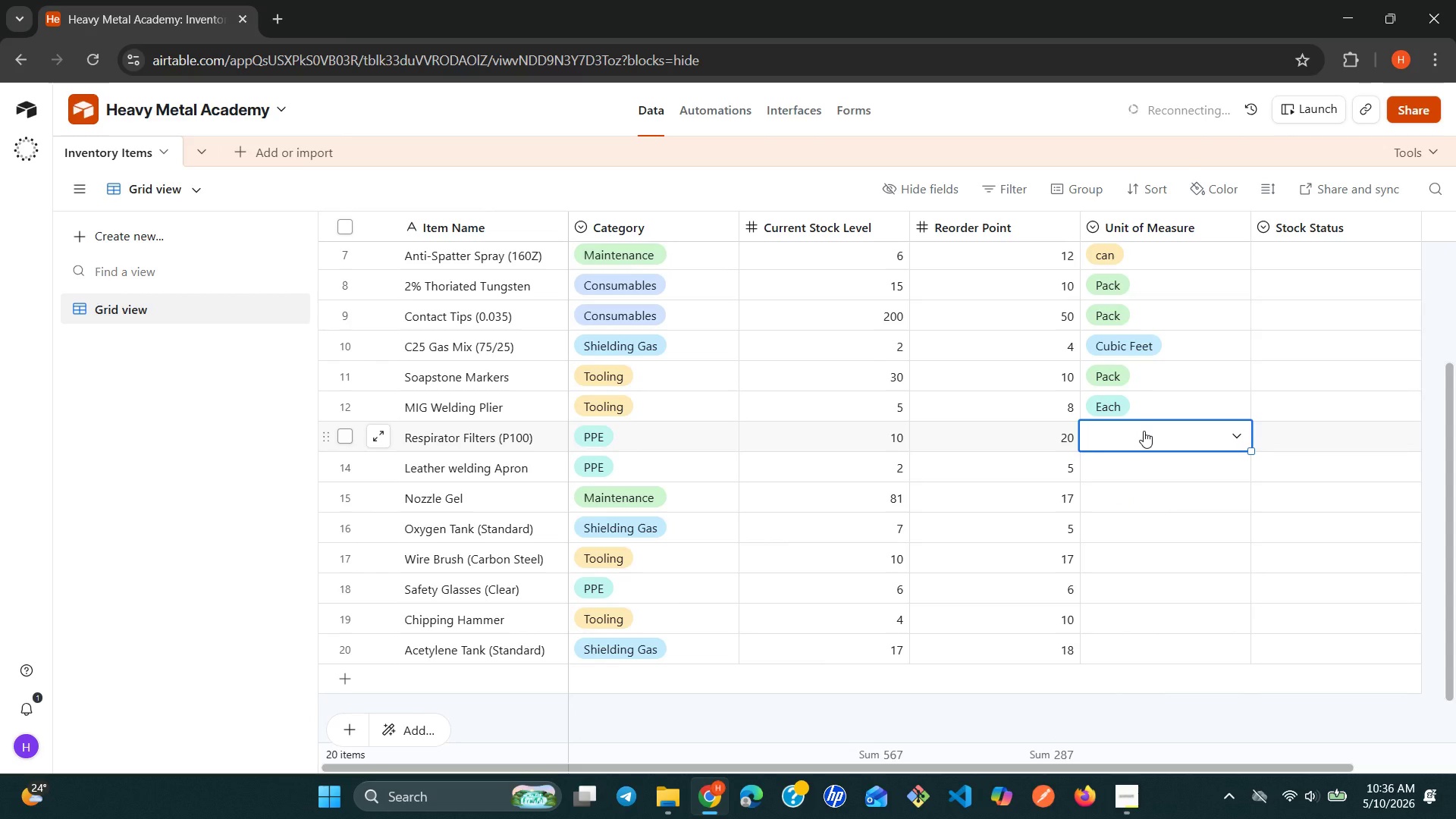 
left_click([1144, 431])
 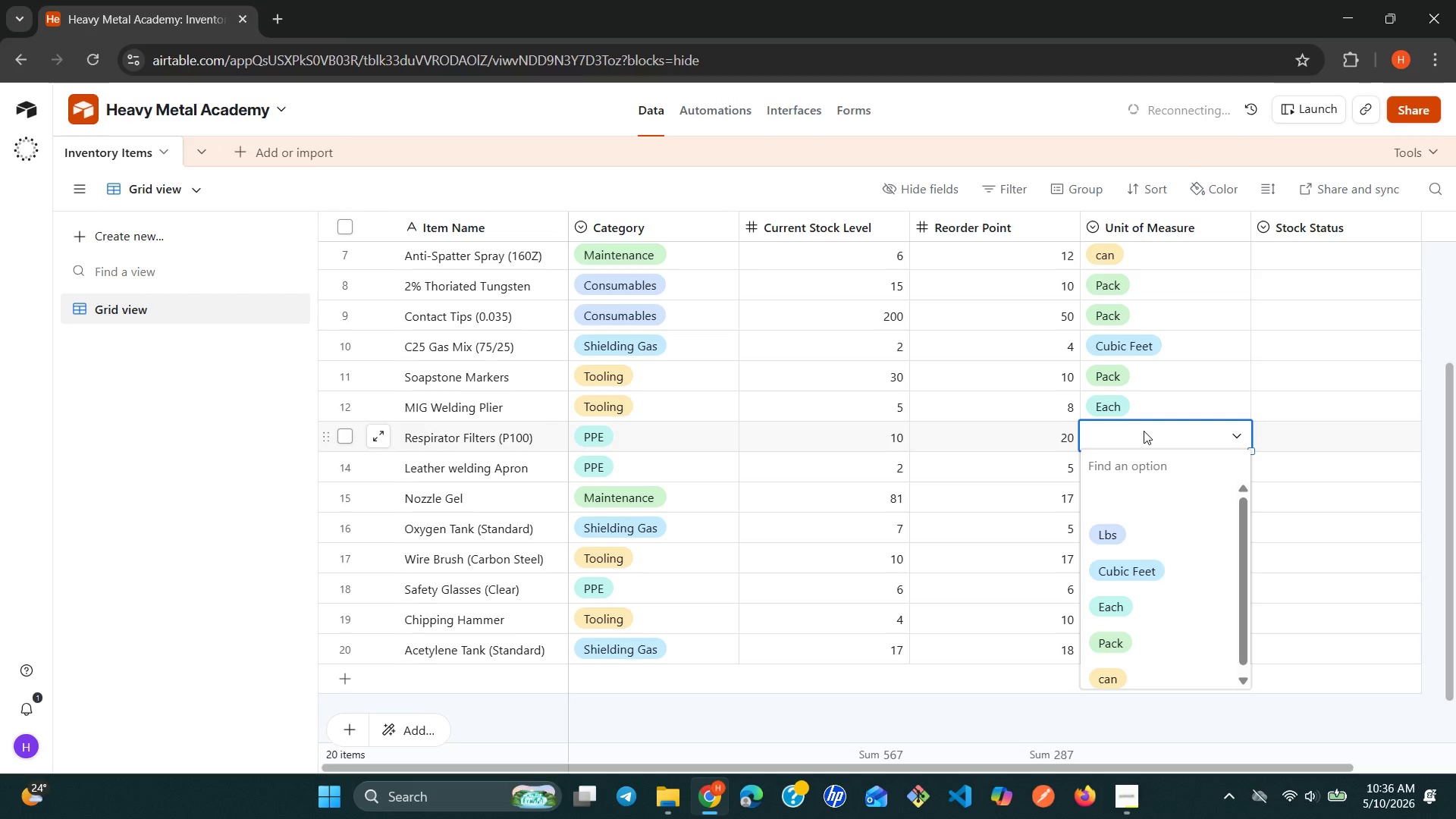 
wait(9.08)
 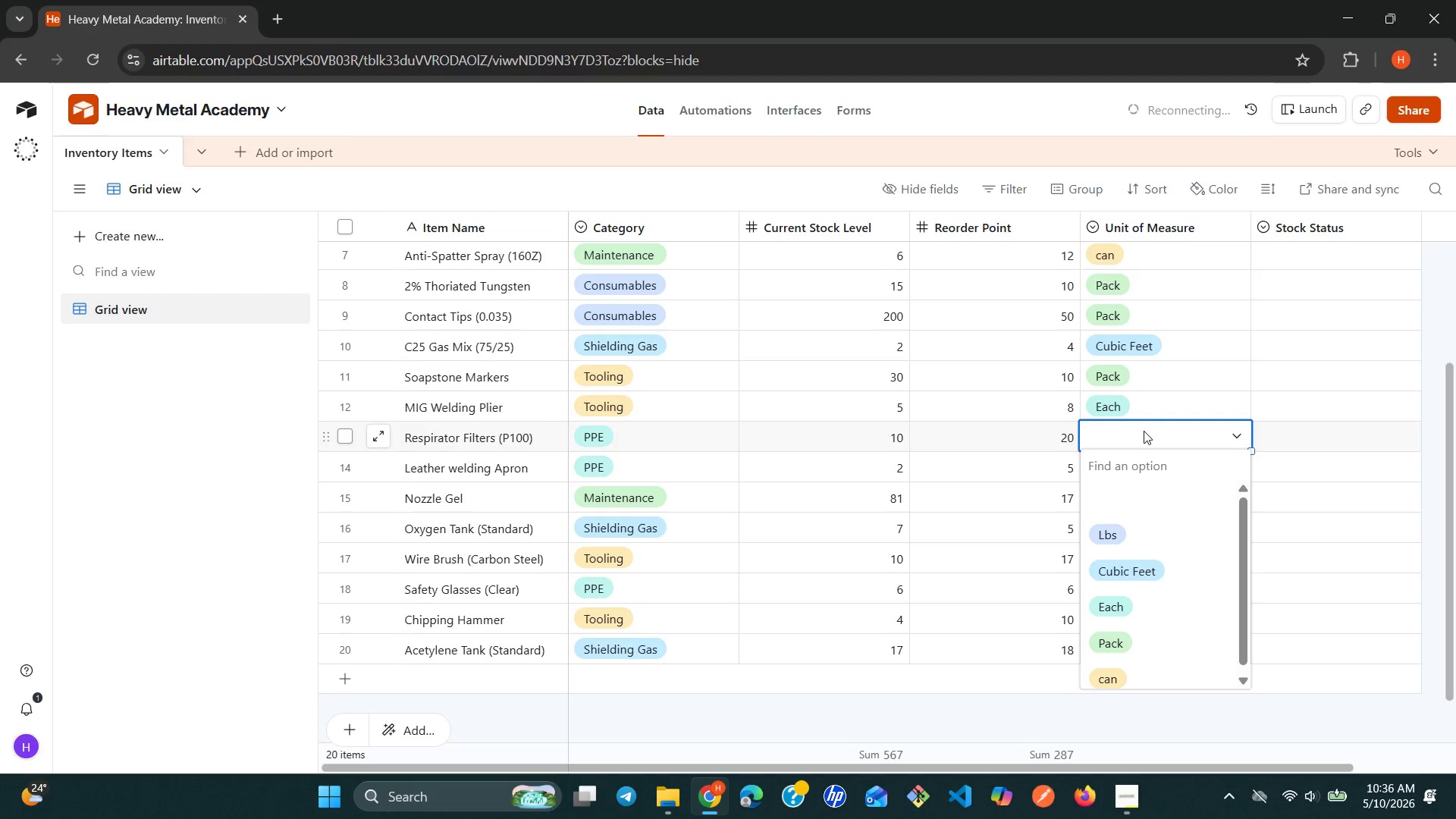 
left_click([1121, 635])
 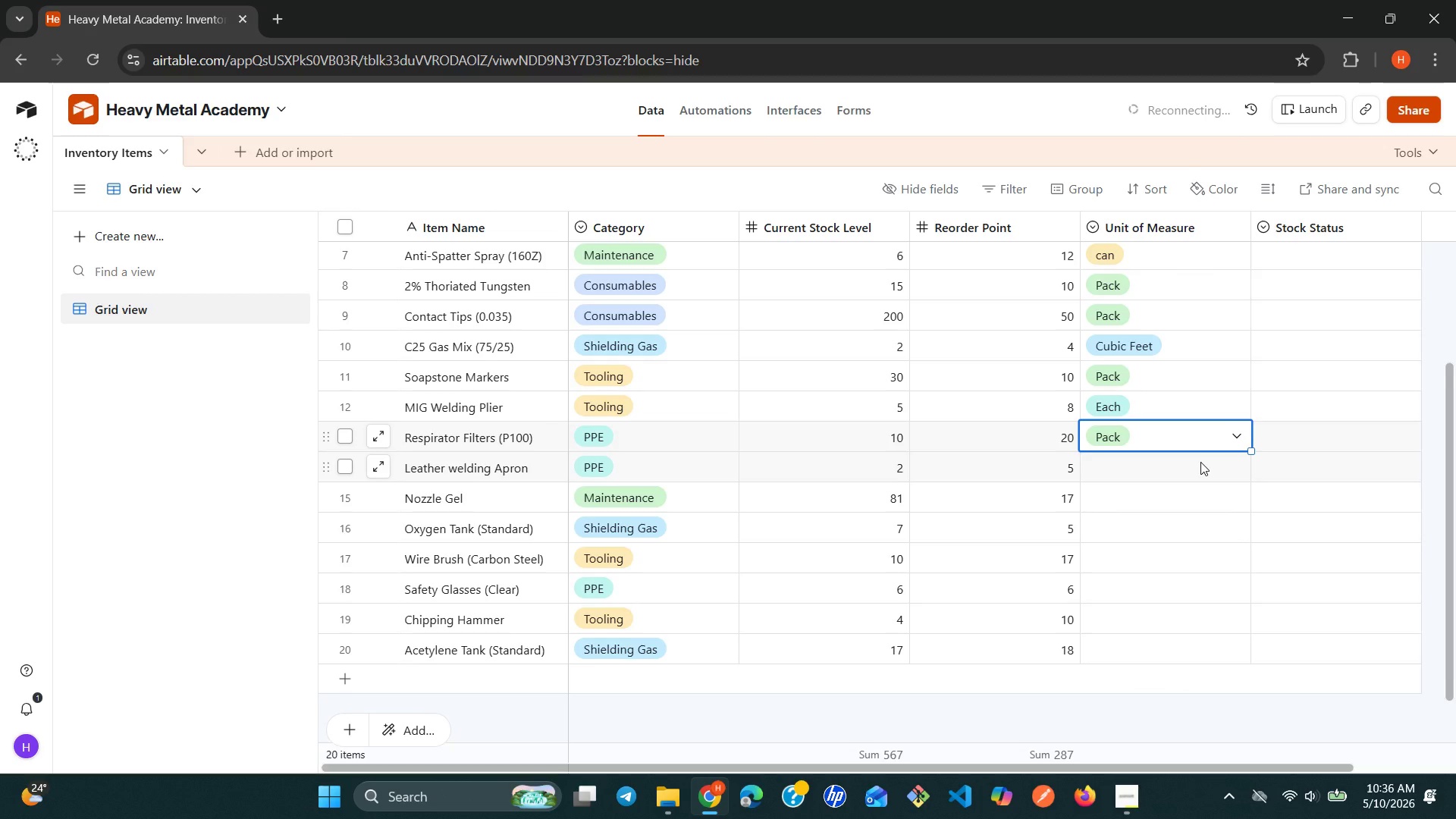 
double_click([1200, 462])
 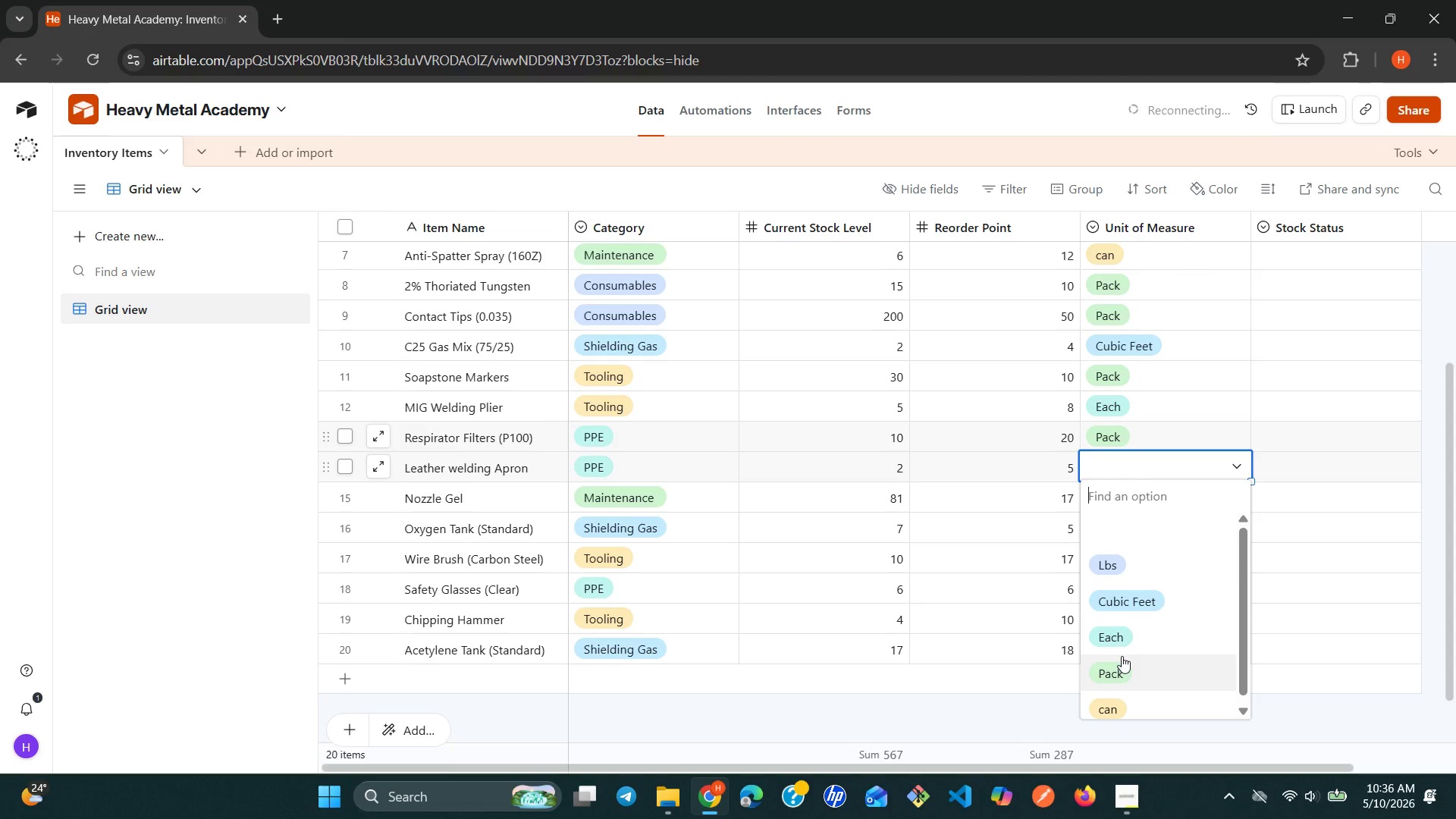 
left_click([1126, 648])
 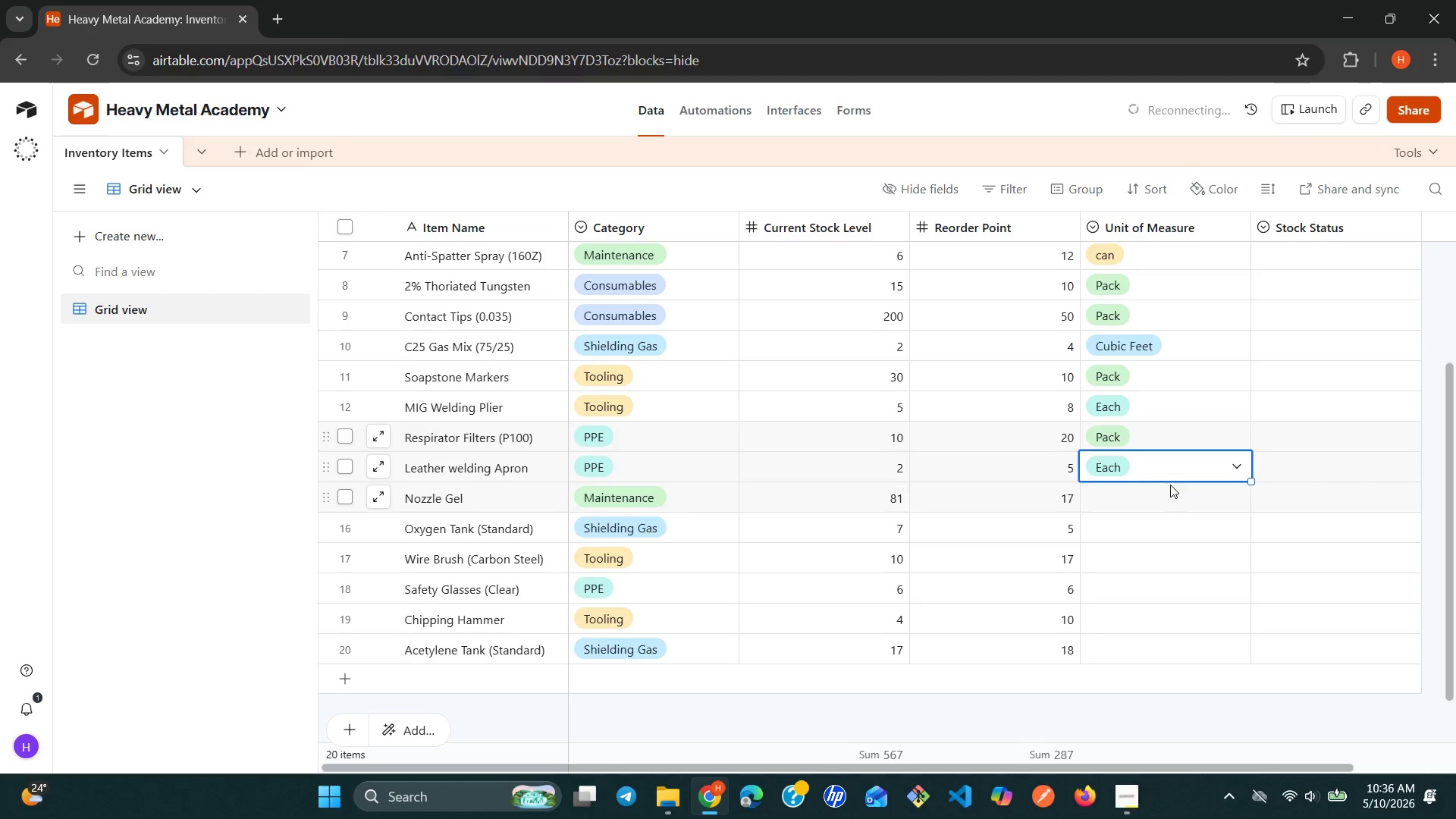 
left_click([1170, 482])
 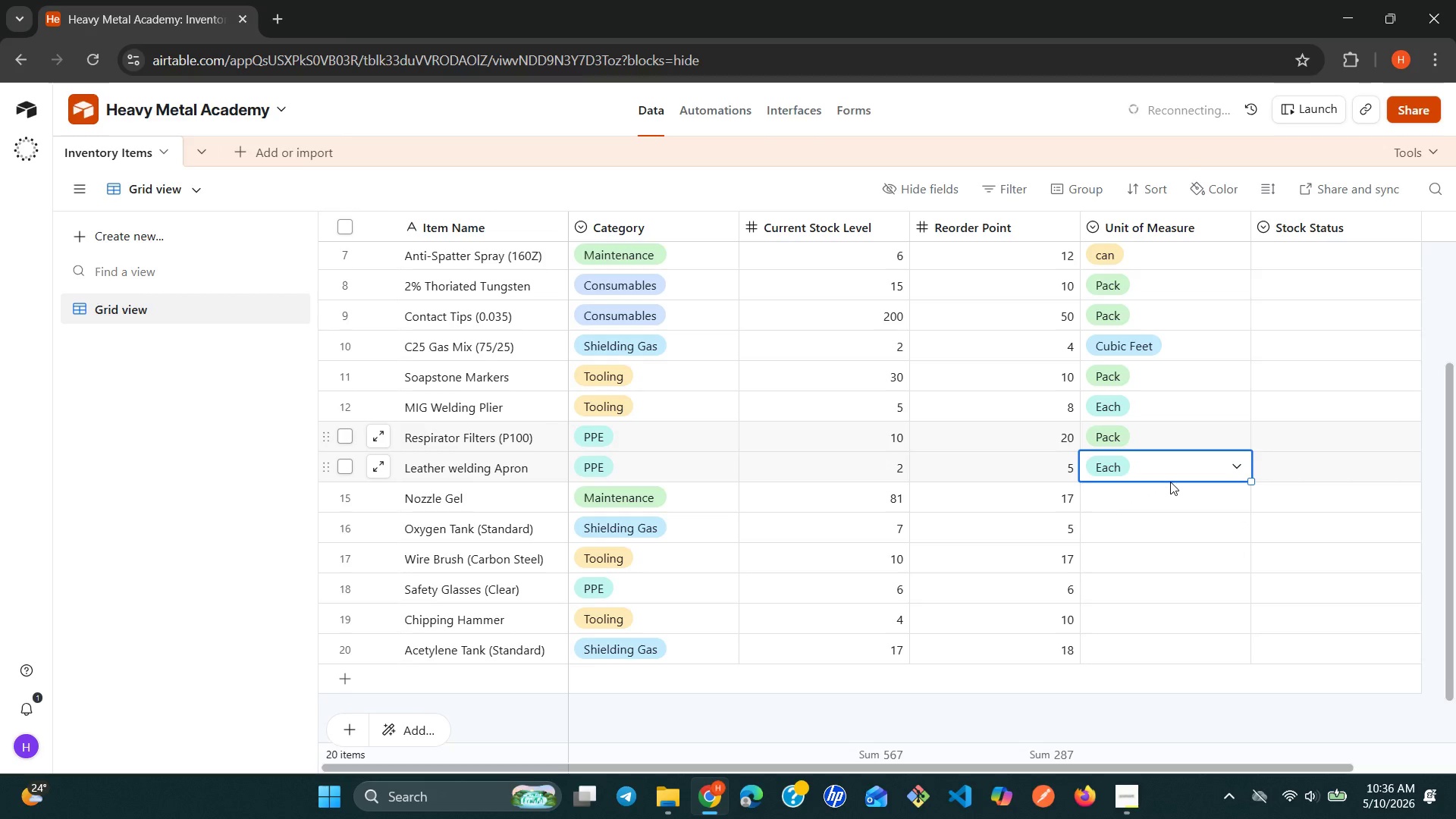 
left_click([1170, 482])
 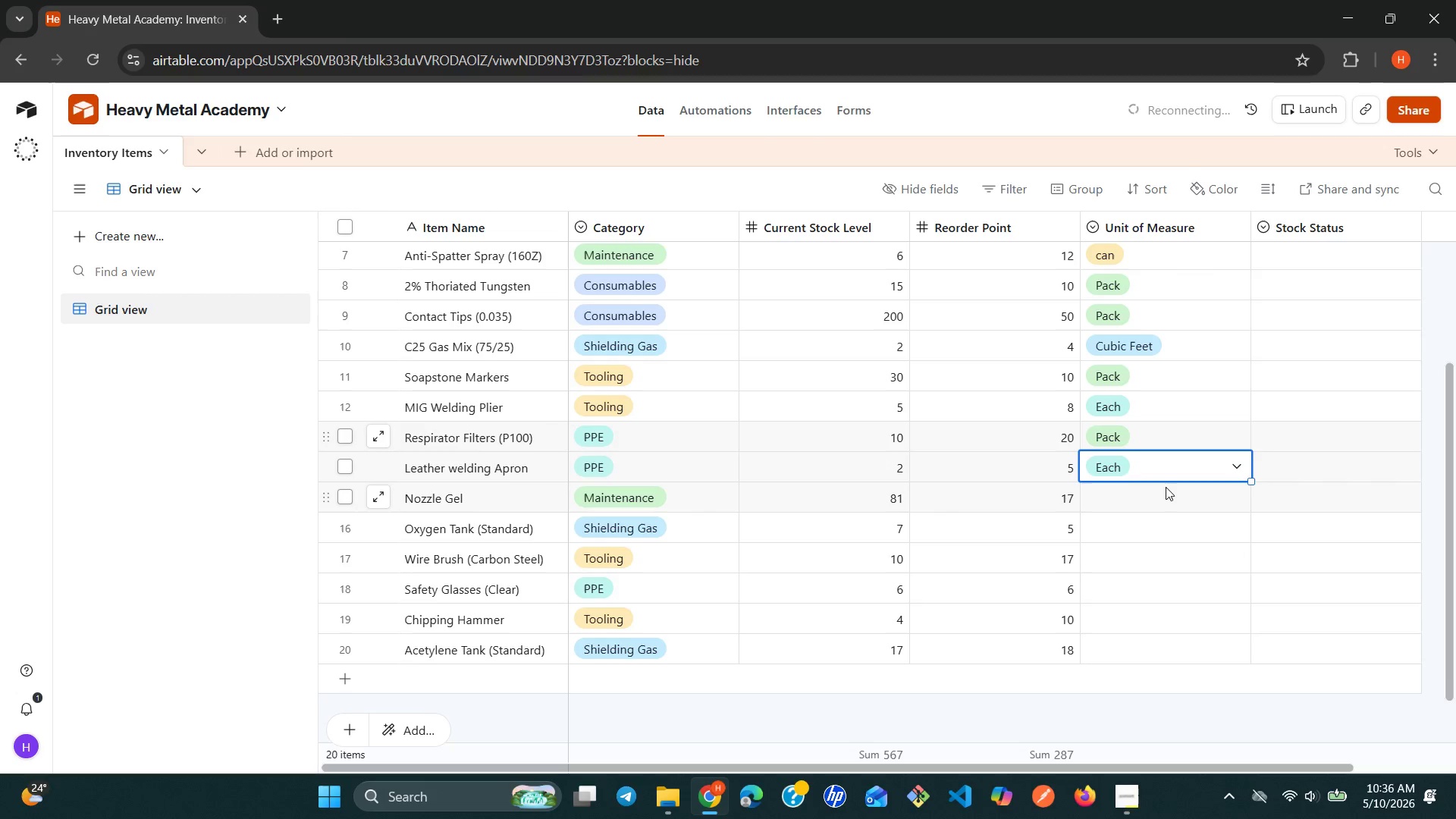 
left_click([1166, 487])
 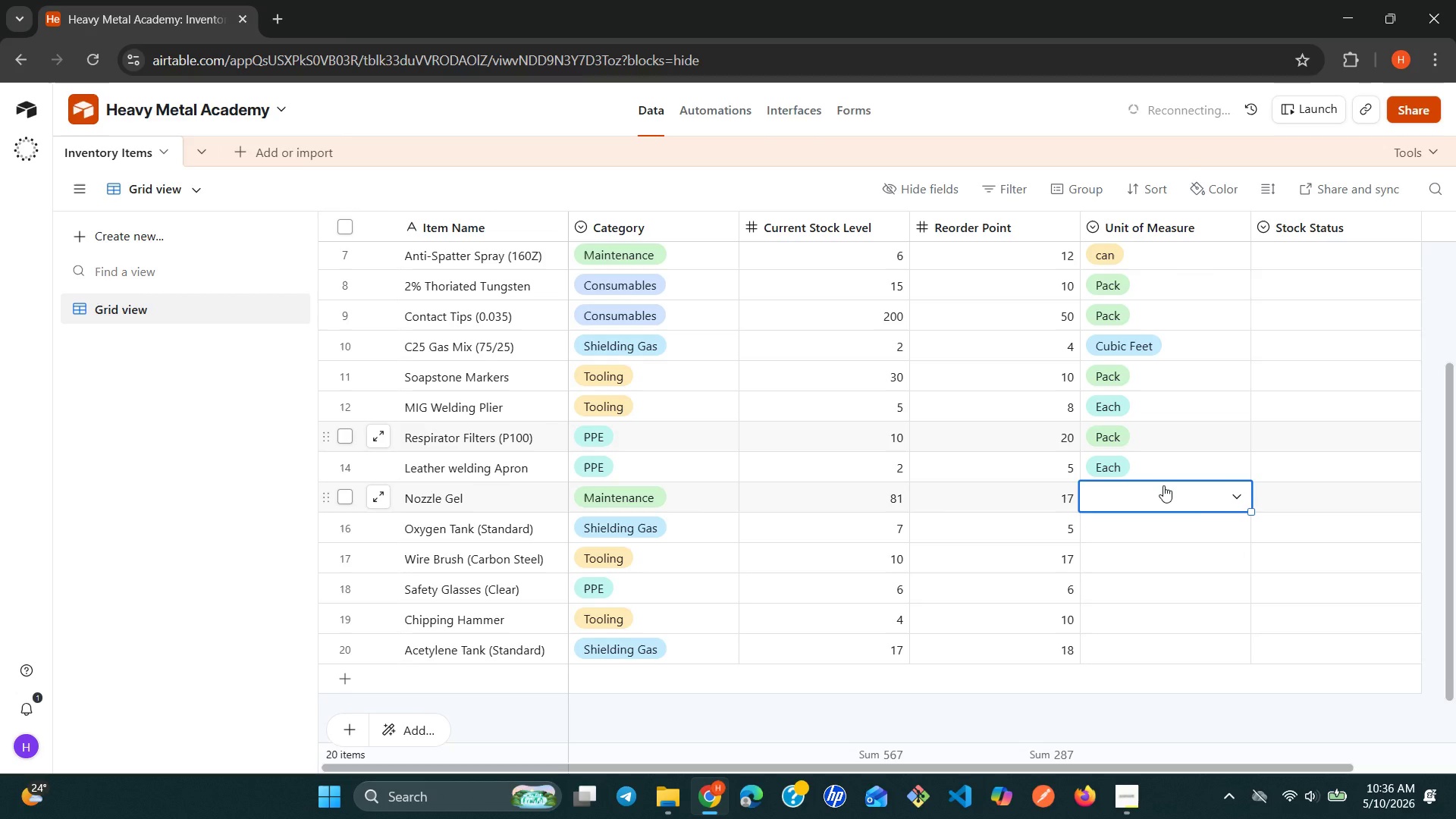 
left_click([1212, 496])
 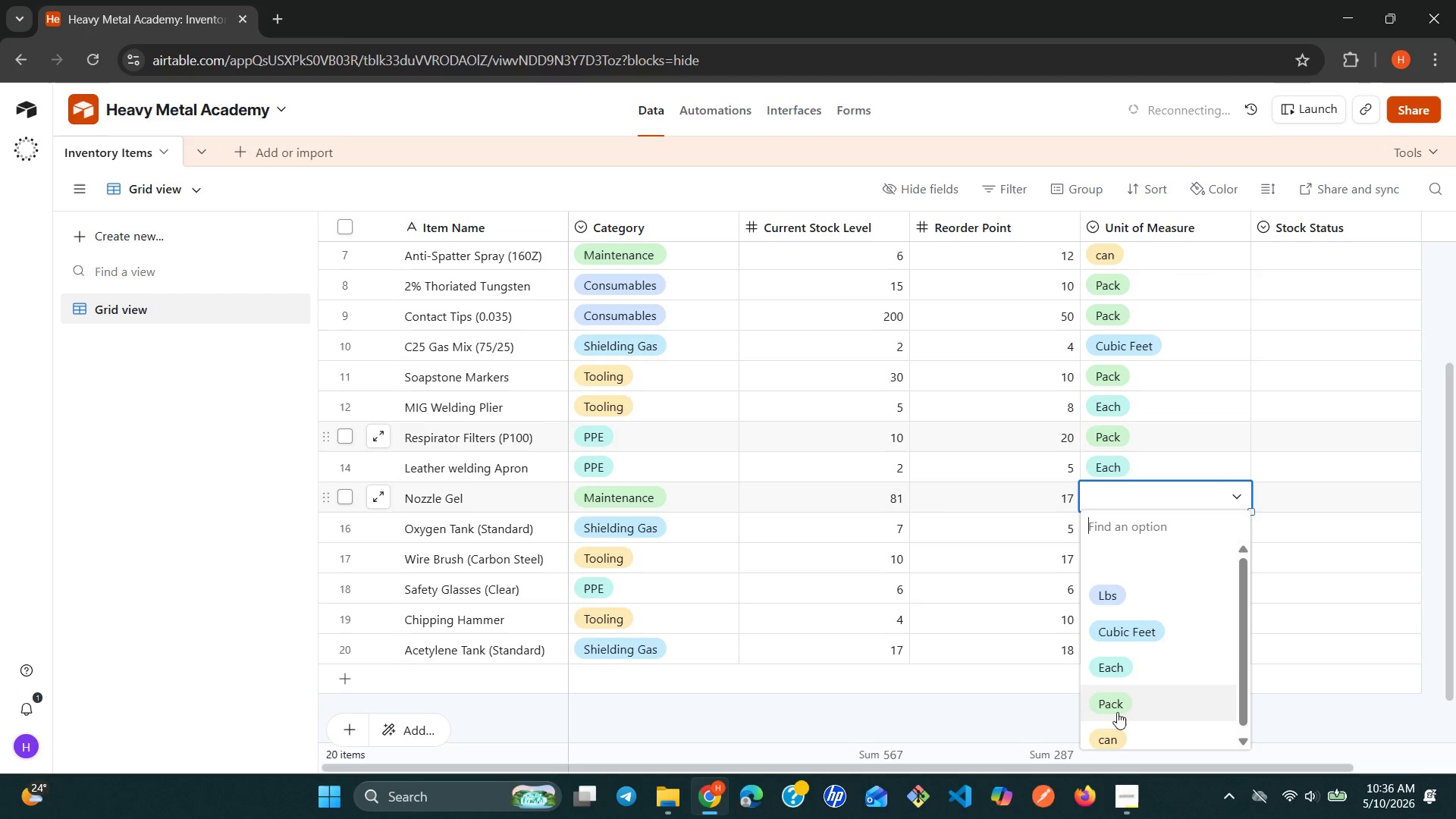 
left_click([1109, 730])
 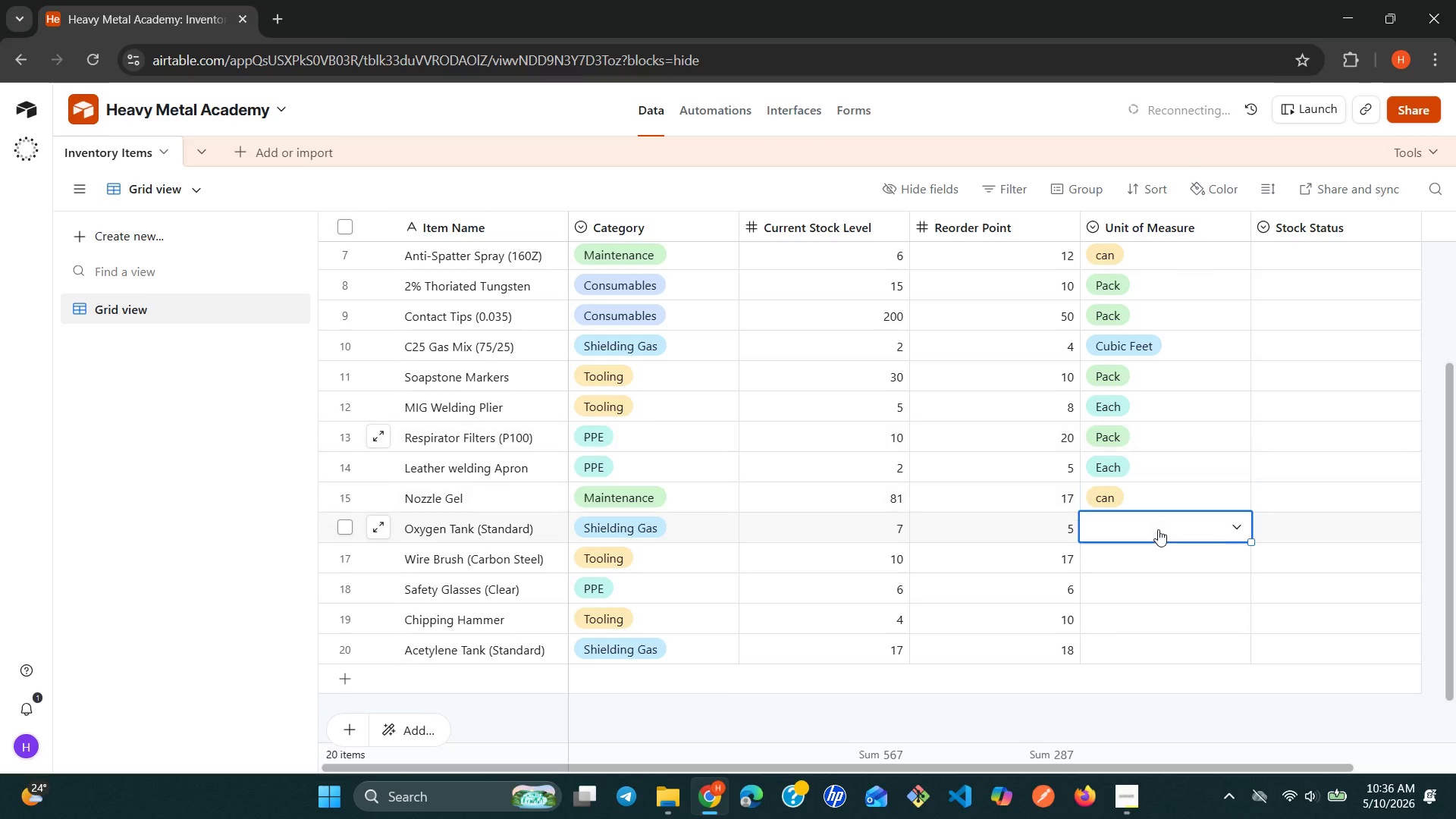 
double_click([1158, 529])
 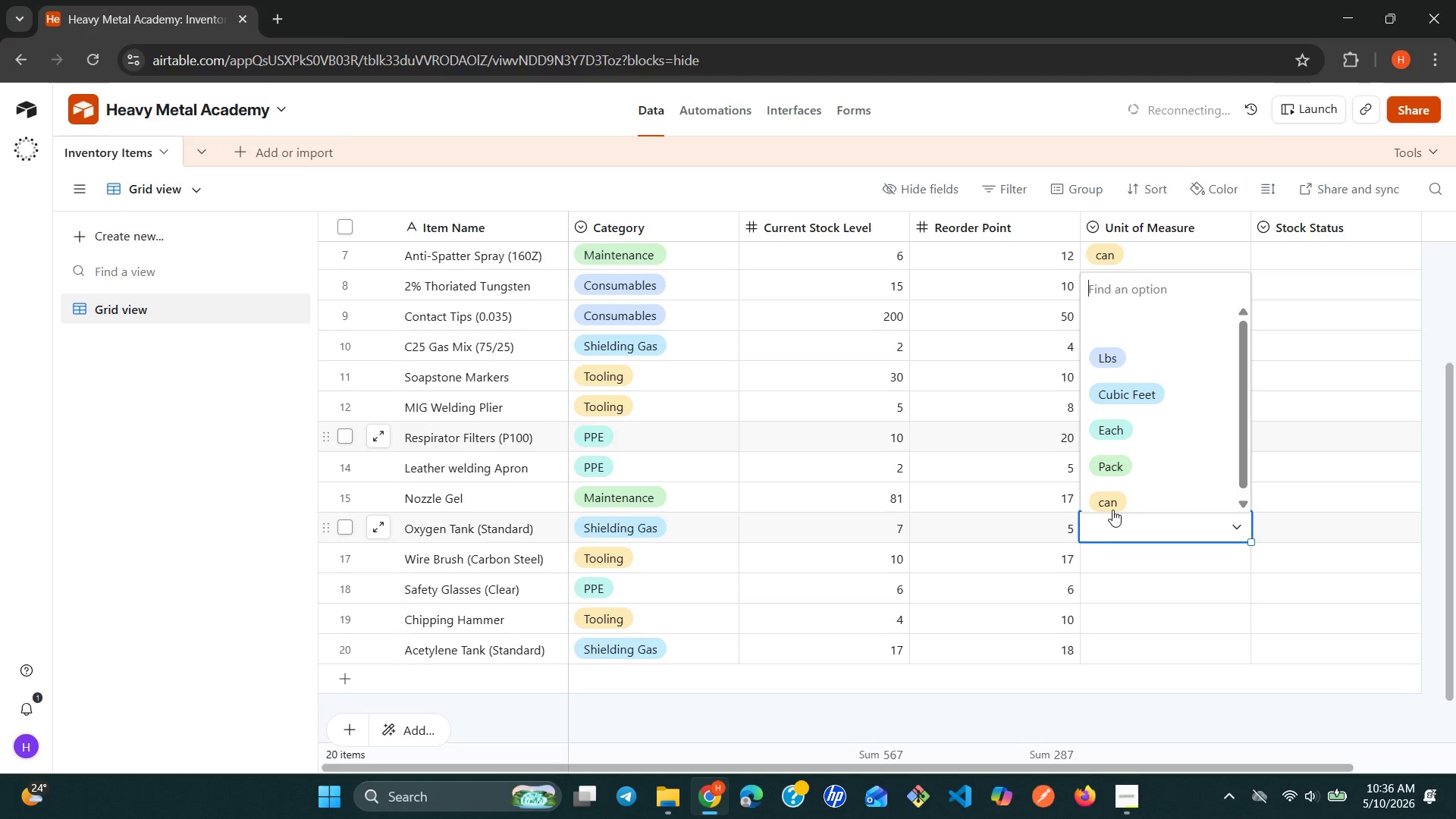 
left_click([1111, 507])
 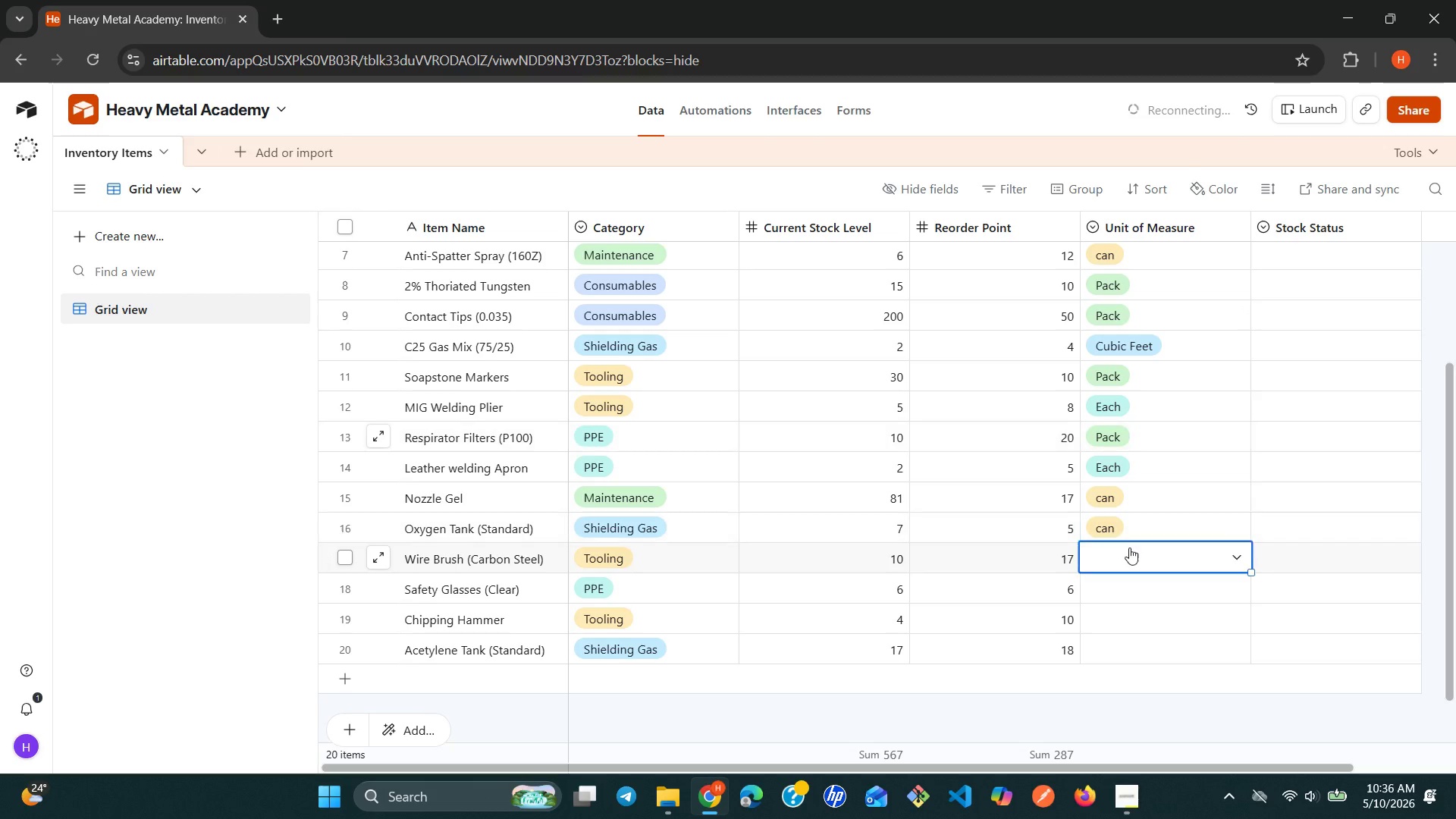 
double_click([1129, 548])
 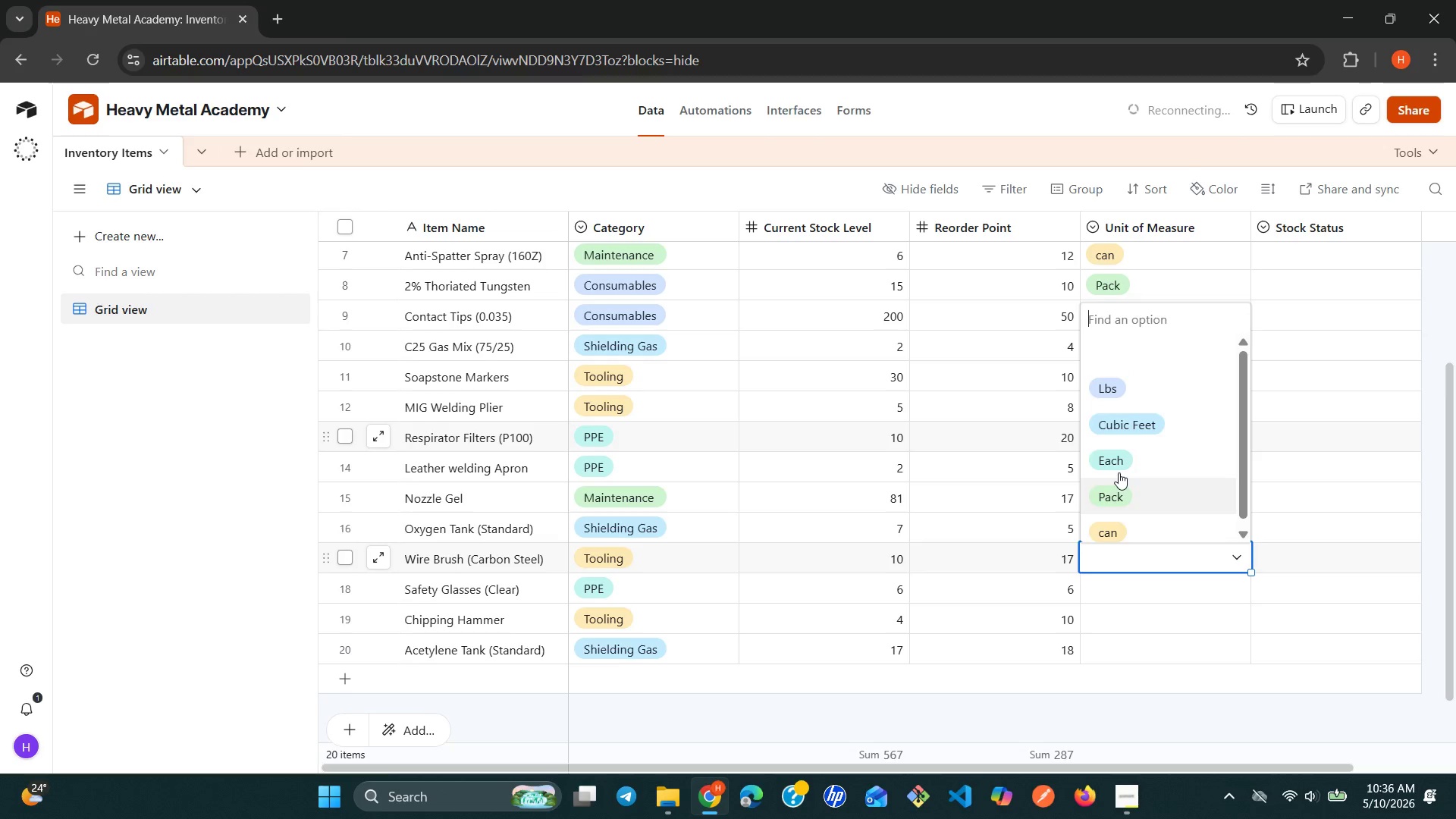 
left_click([1119, 468])
 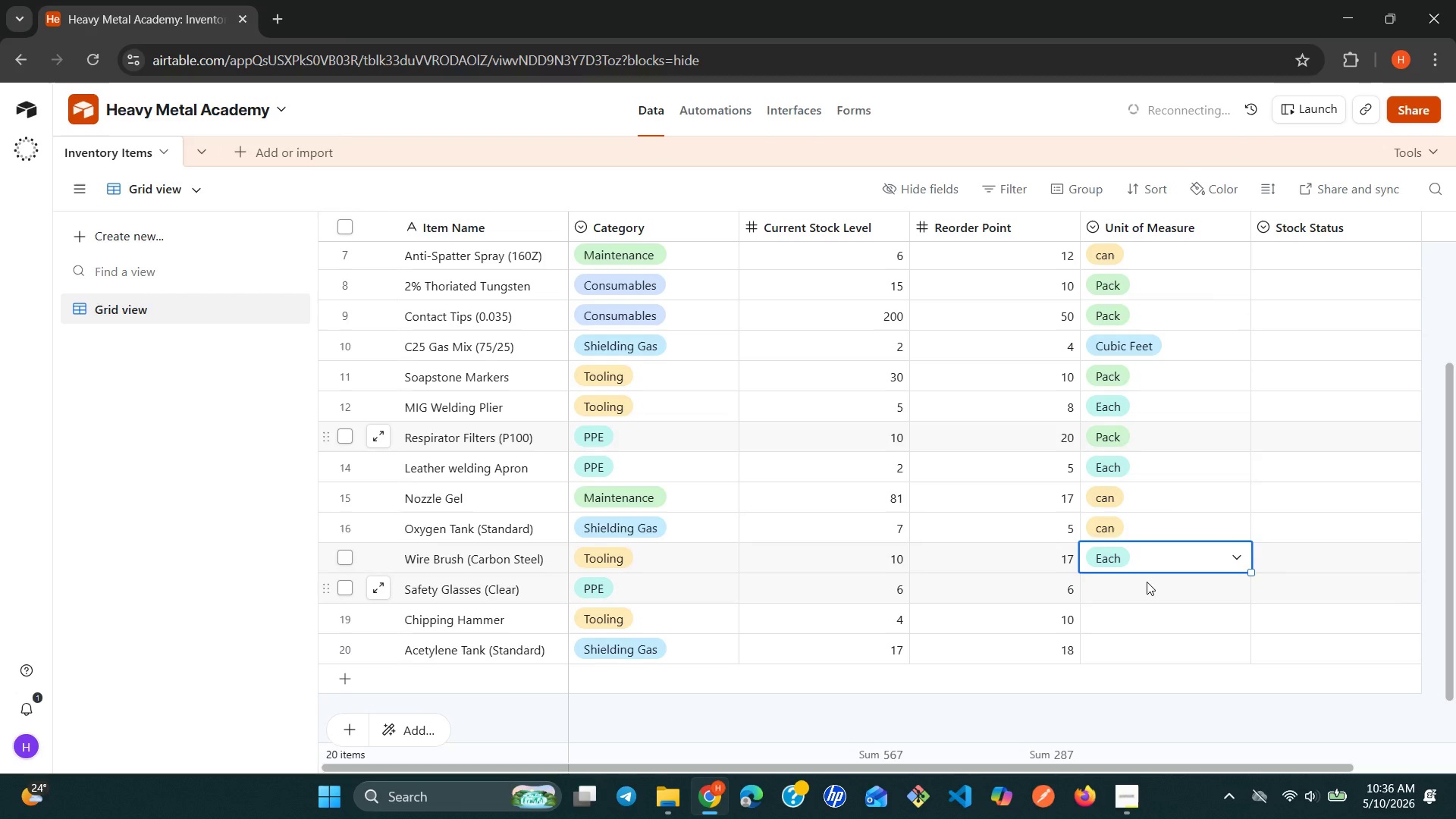 
double_click([1147, 582])
 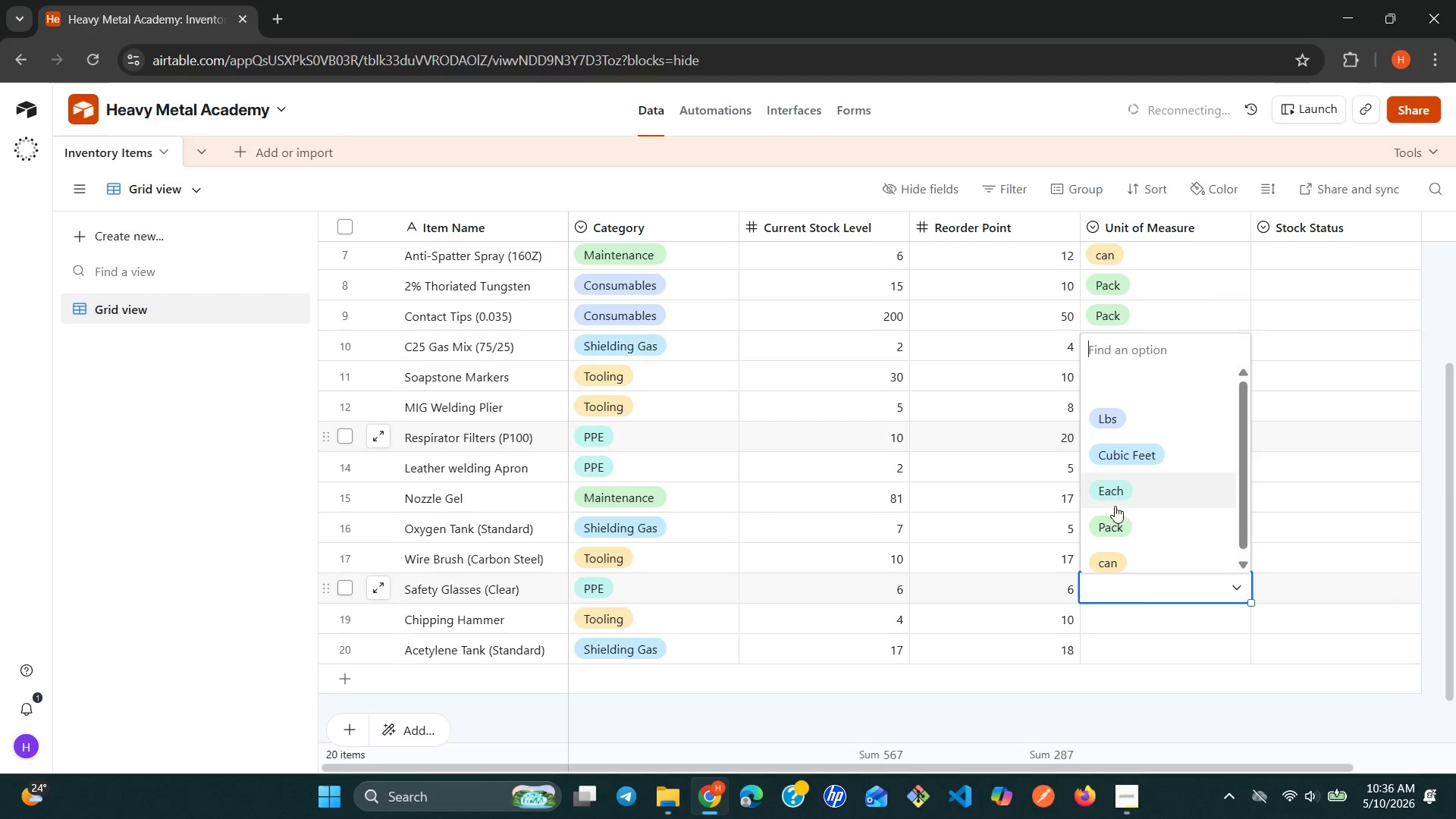 
left_click([1115, 506])
 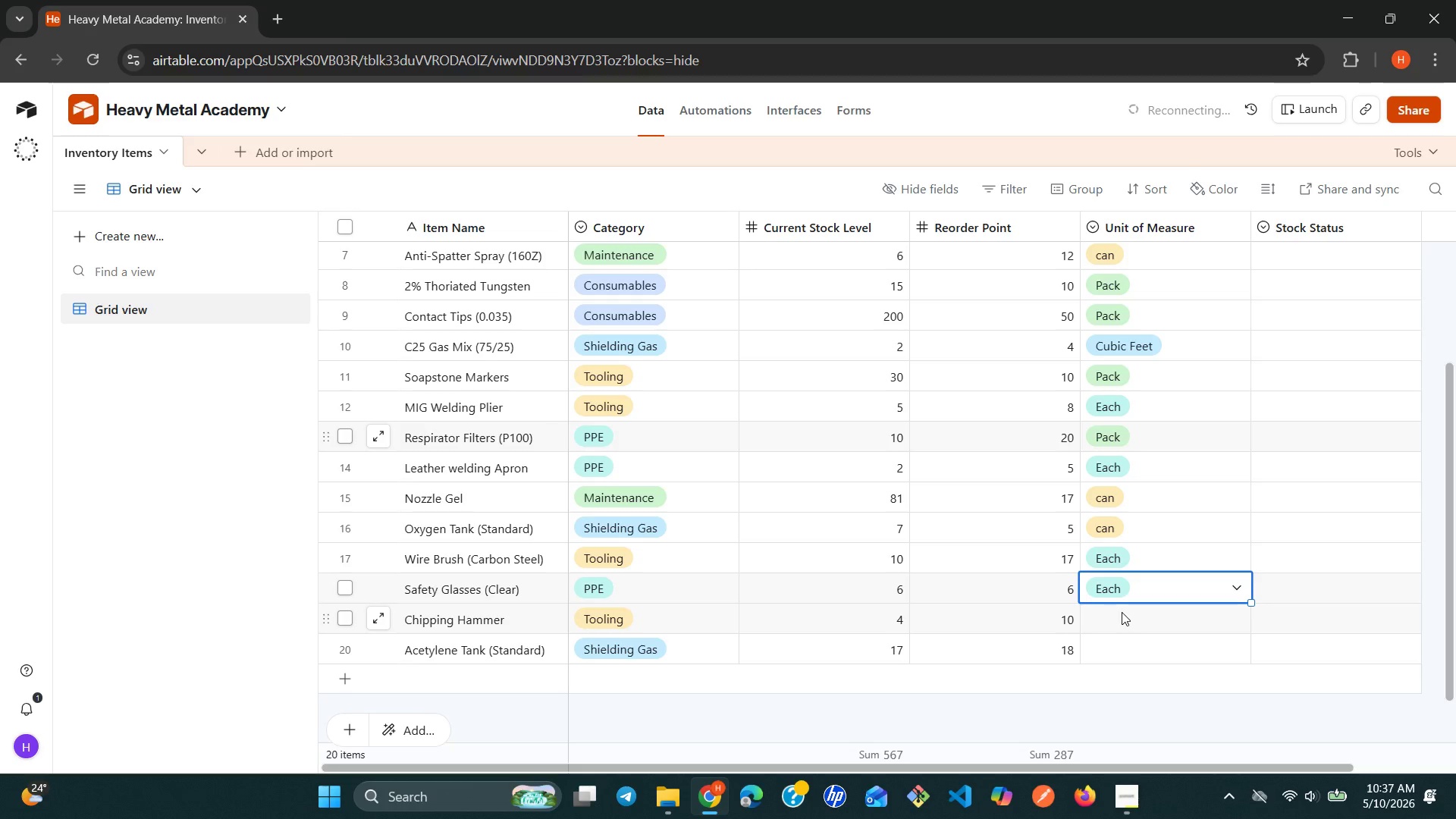 
wait(5.31)
 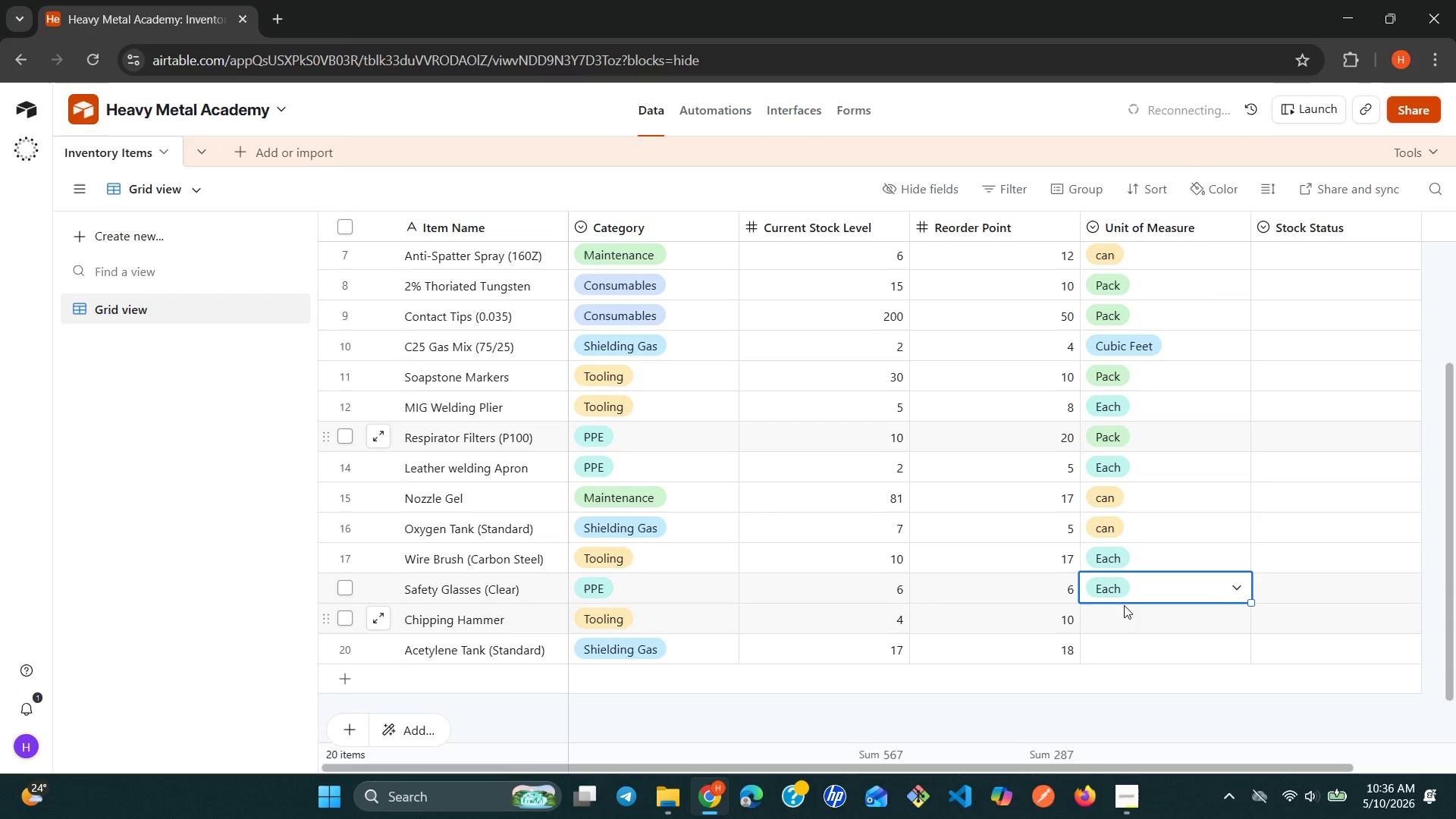 
left_click([1122, 612])
 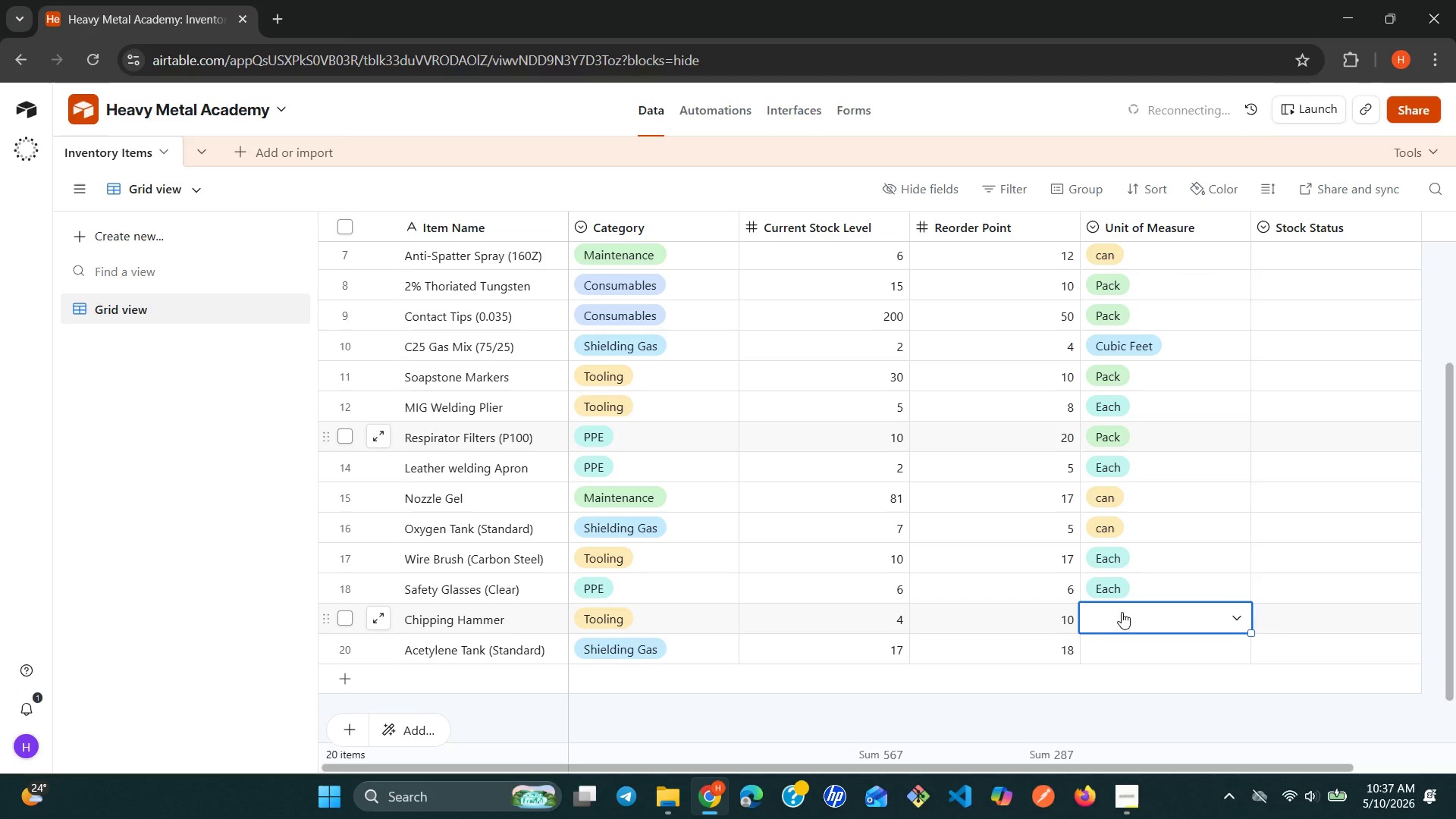 
left_click([1122, 612])
 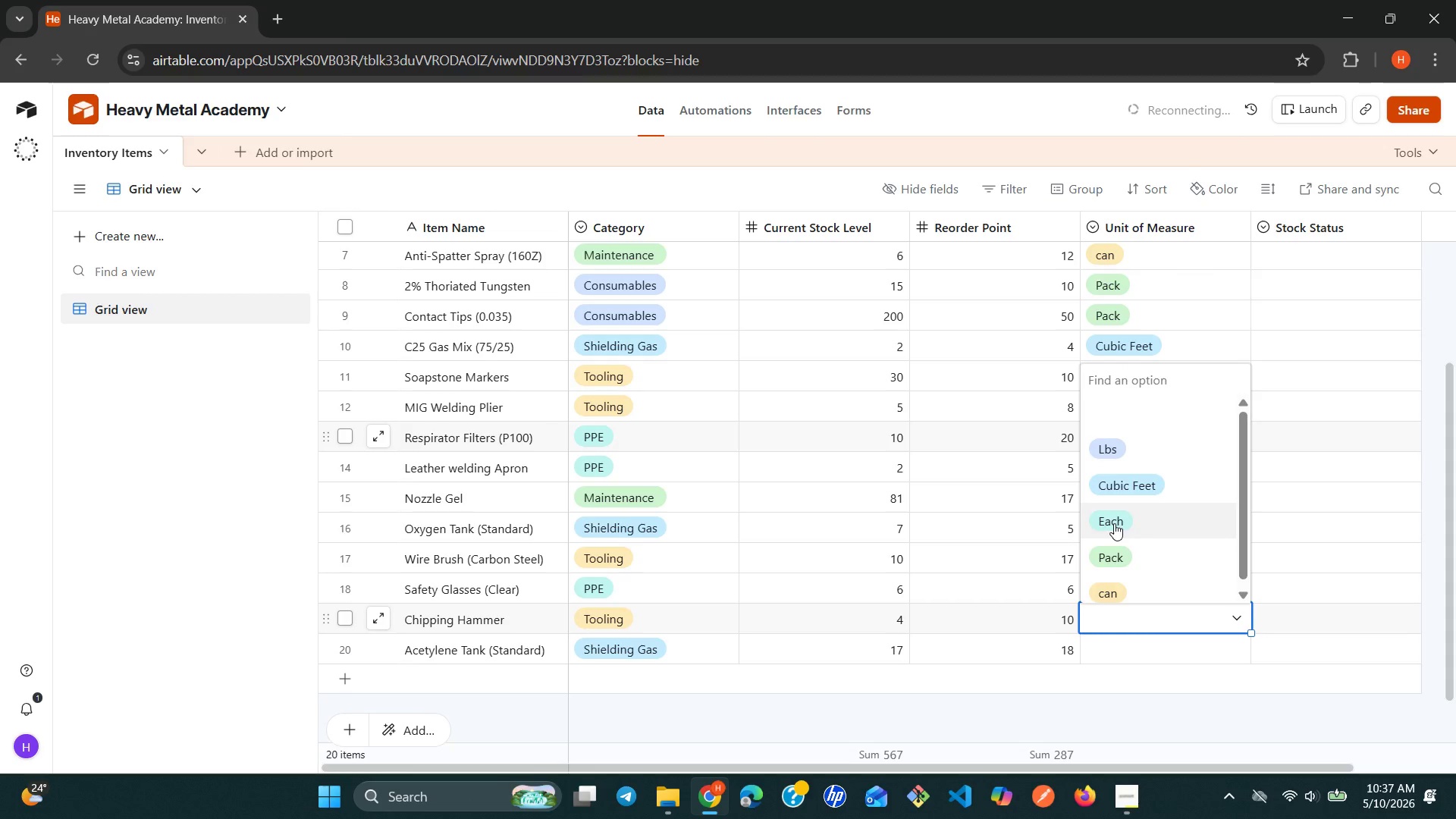 
left_click([1114, 519])
 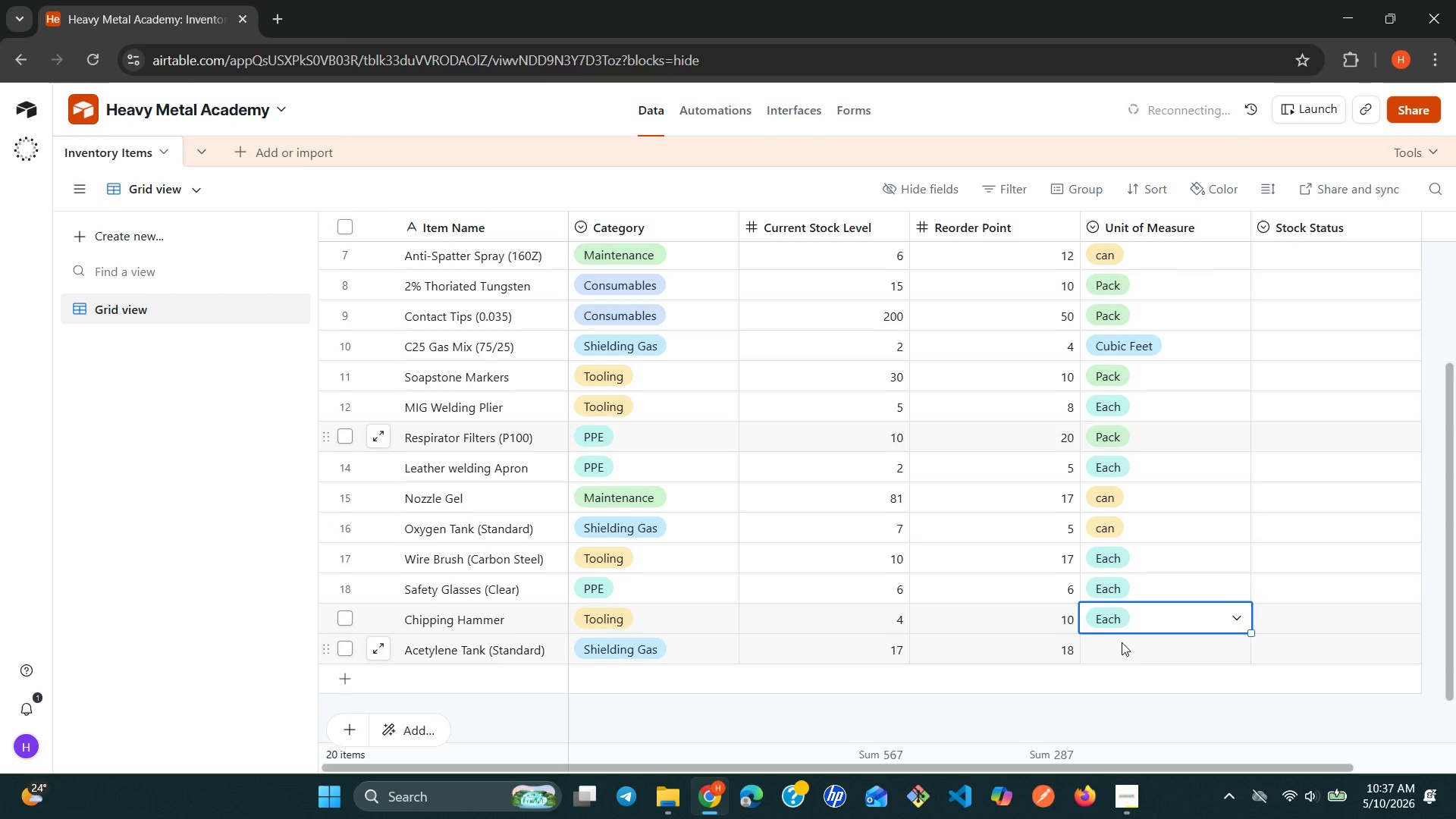 
double_click([1122, 642])
 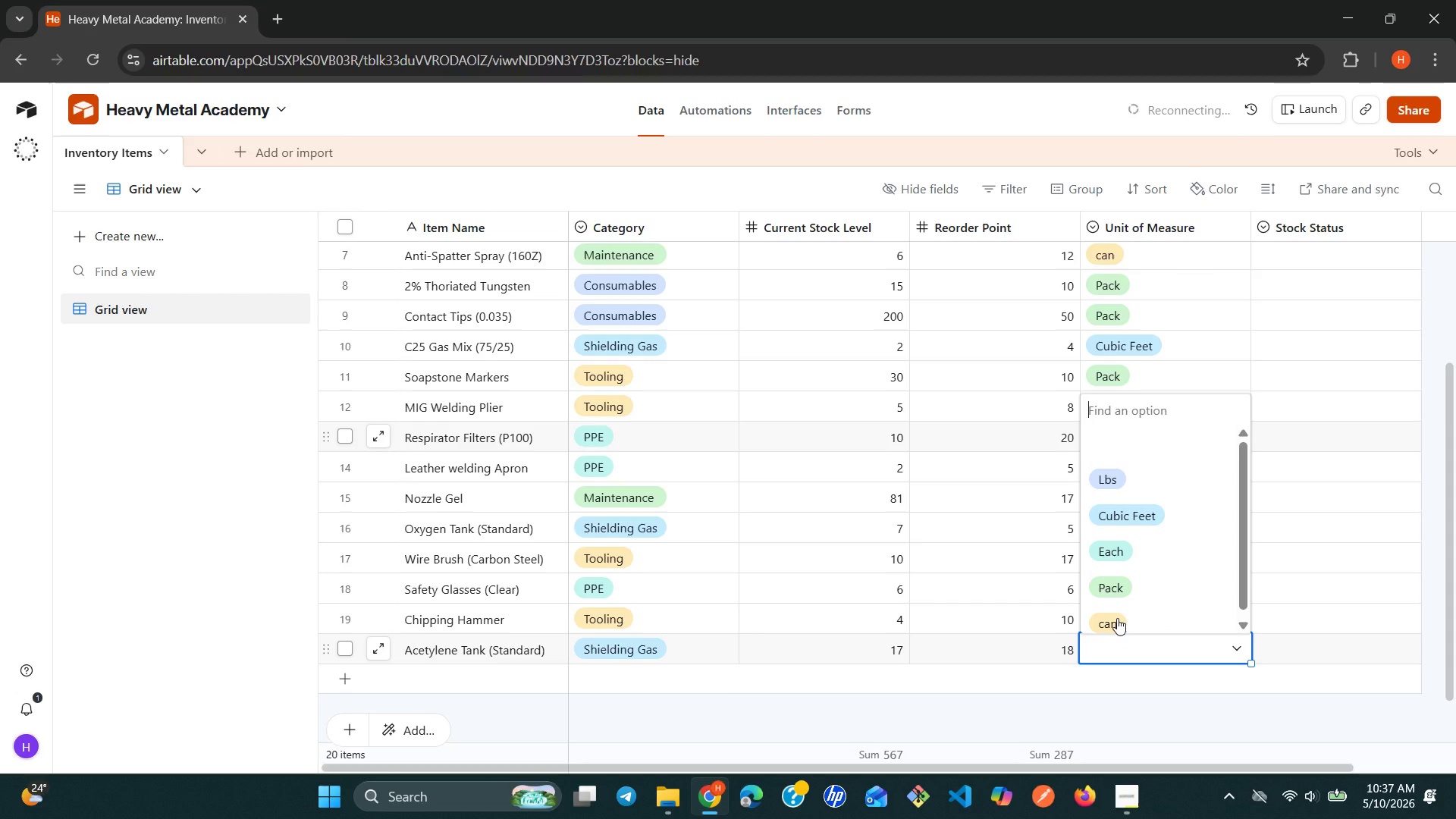 
left_click([1113, 620])
 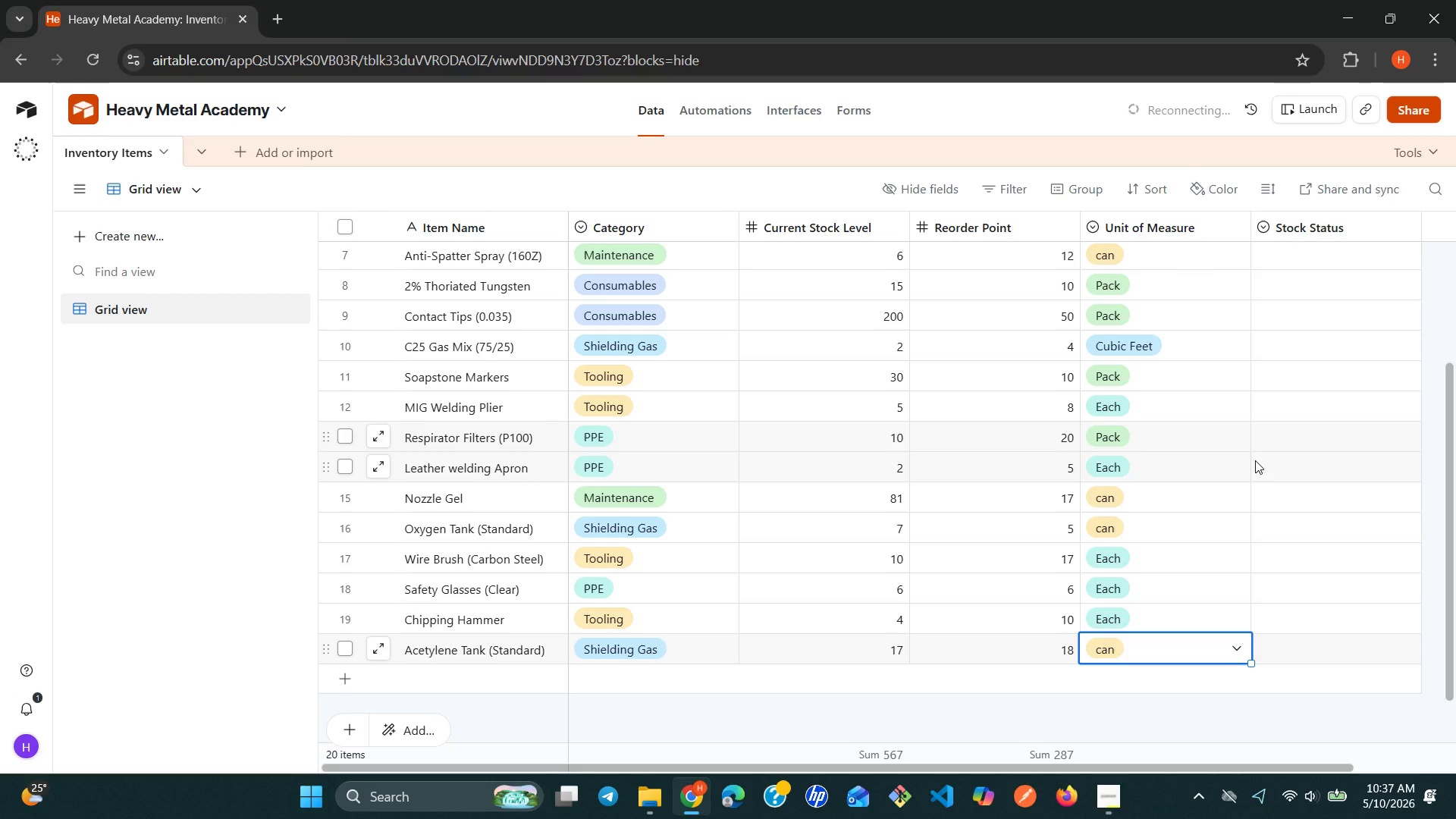 
wait(15.95)
 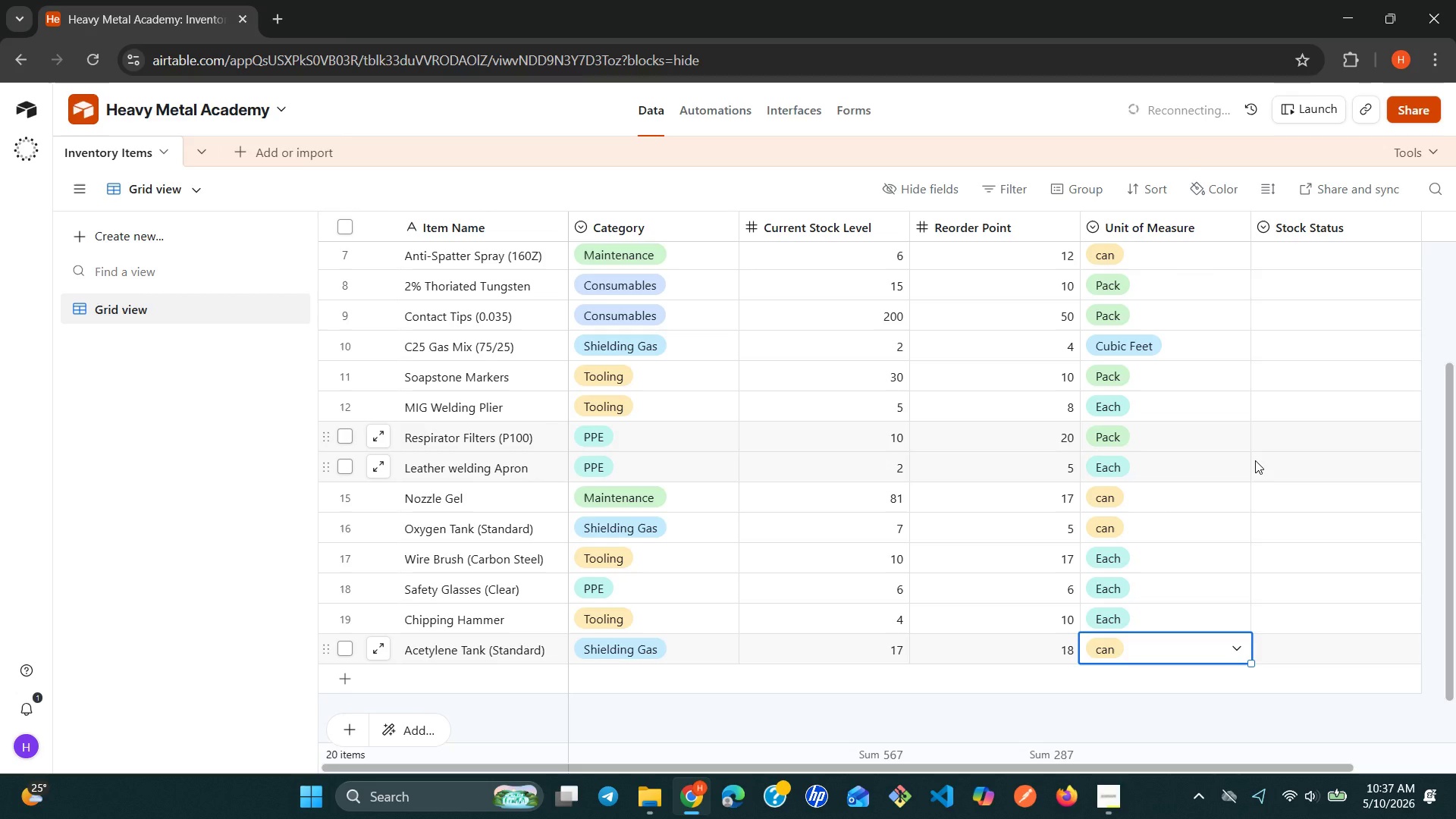 
left_click([1333, 218])
 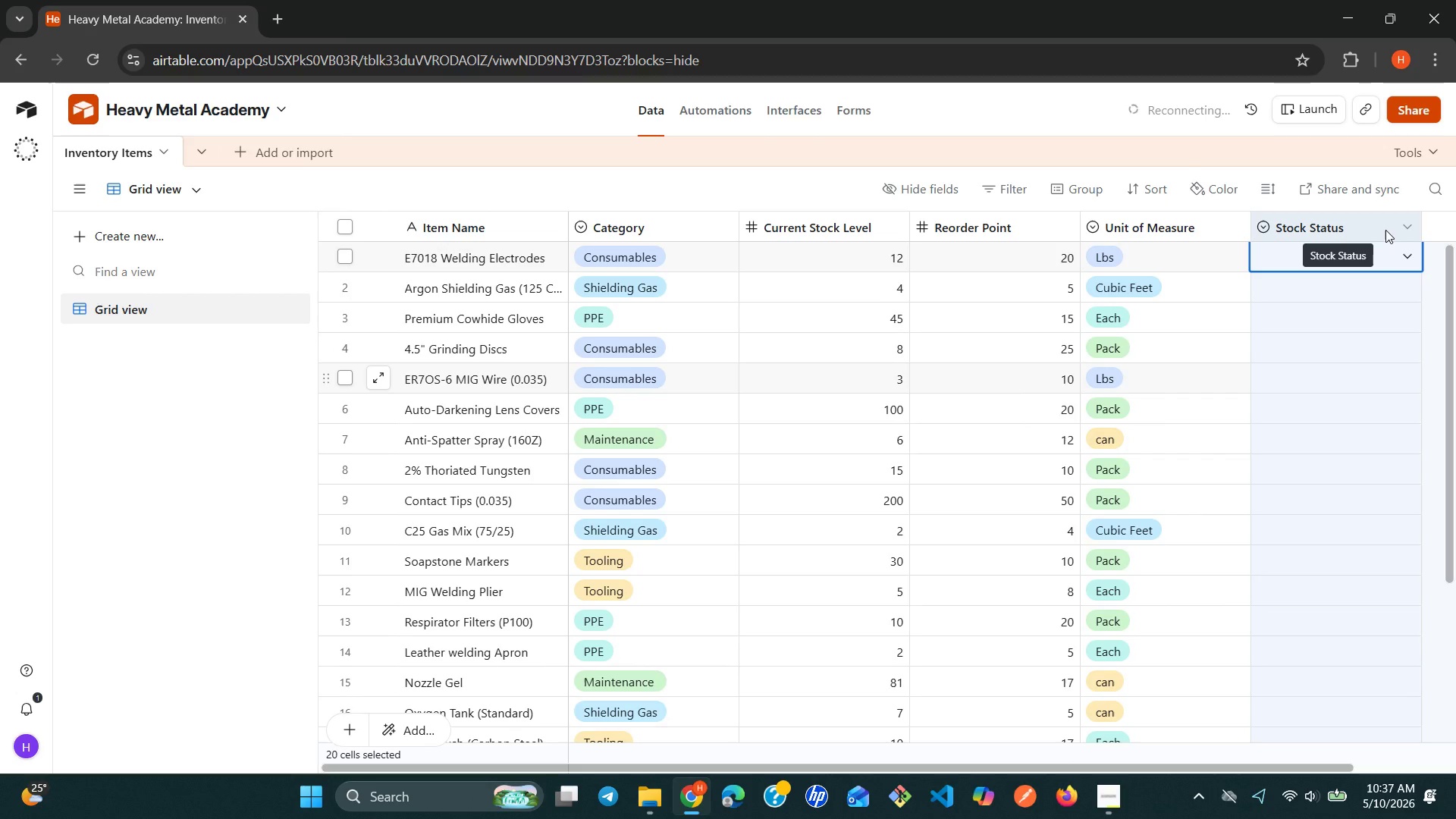 
left_click([1386, 230])
 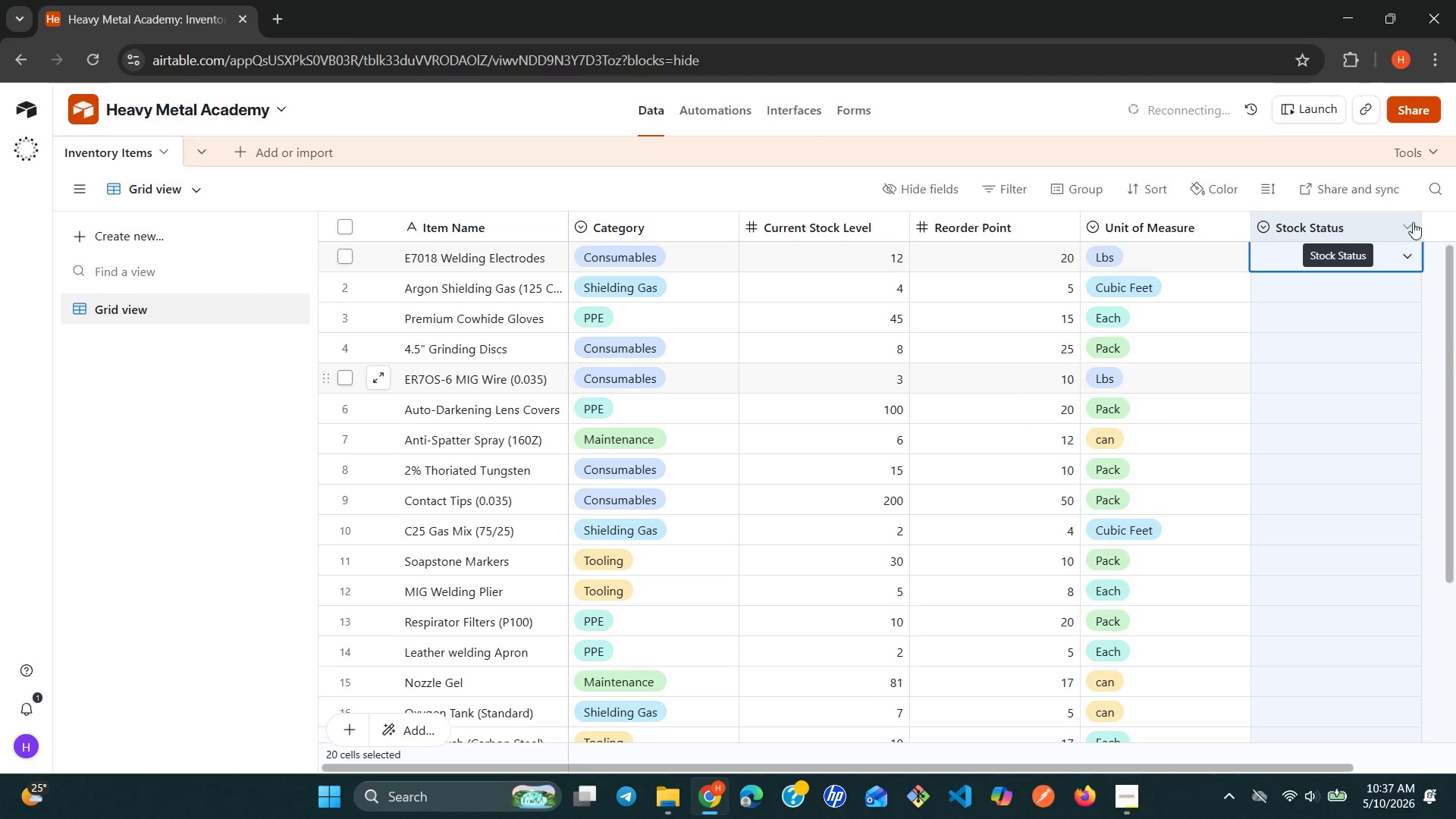 
left_click_drag(start_coordinate=[1417, 222], to_coordinate=[1407, 225])
 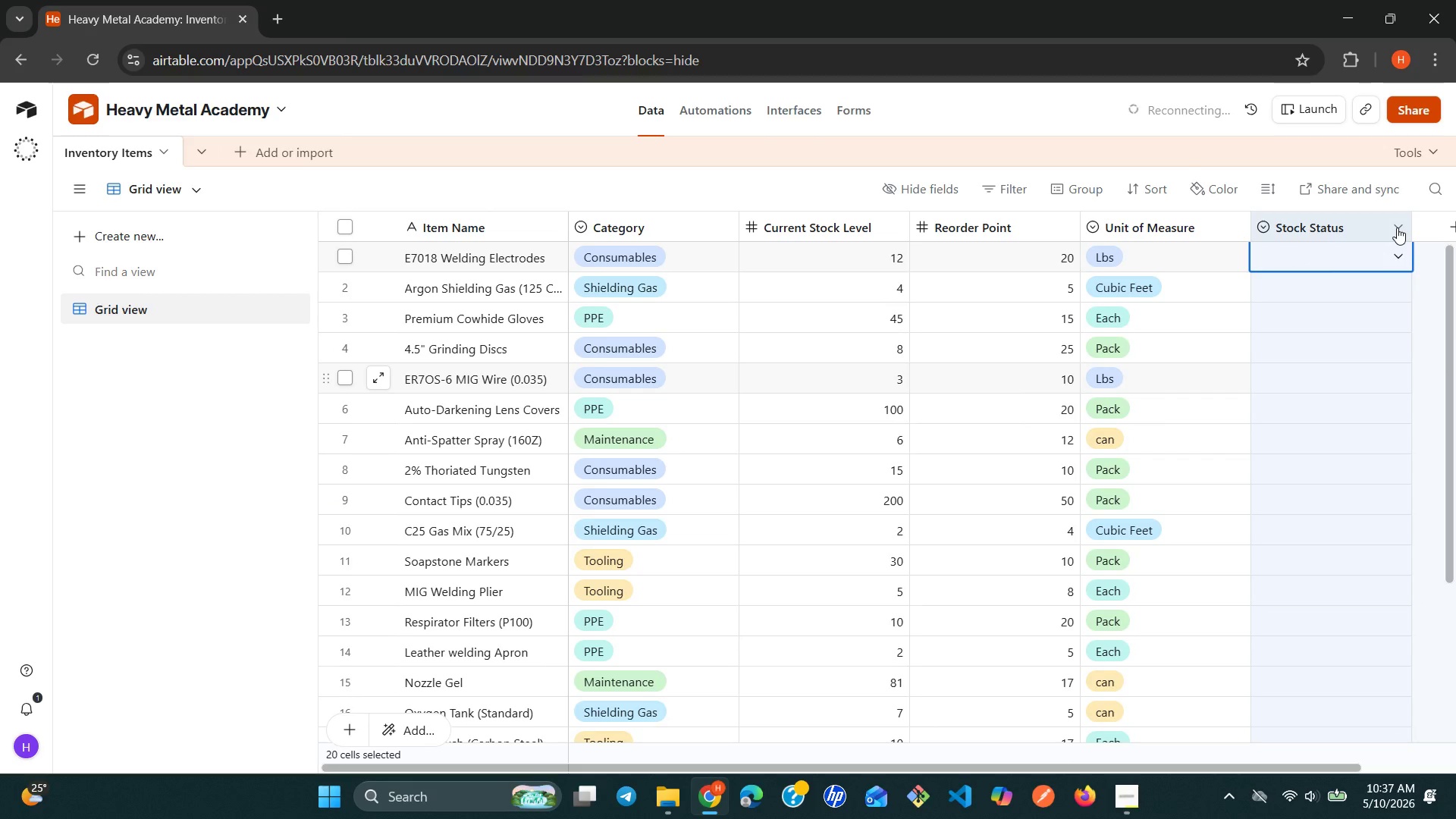 
left_click([1397, 228])
 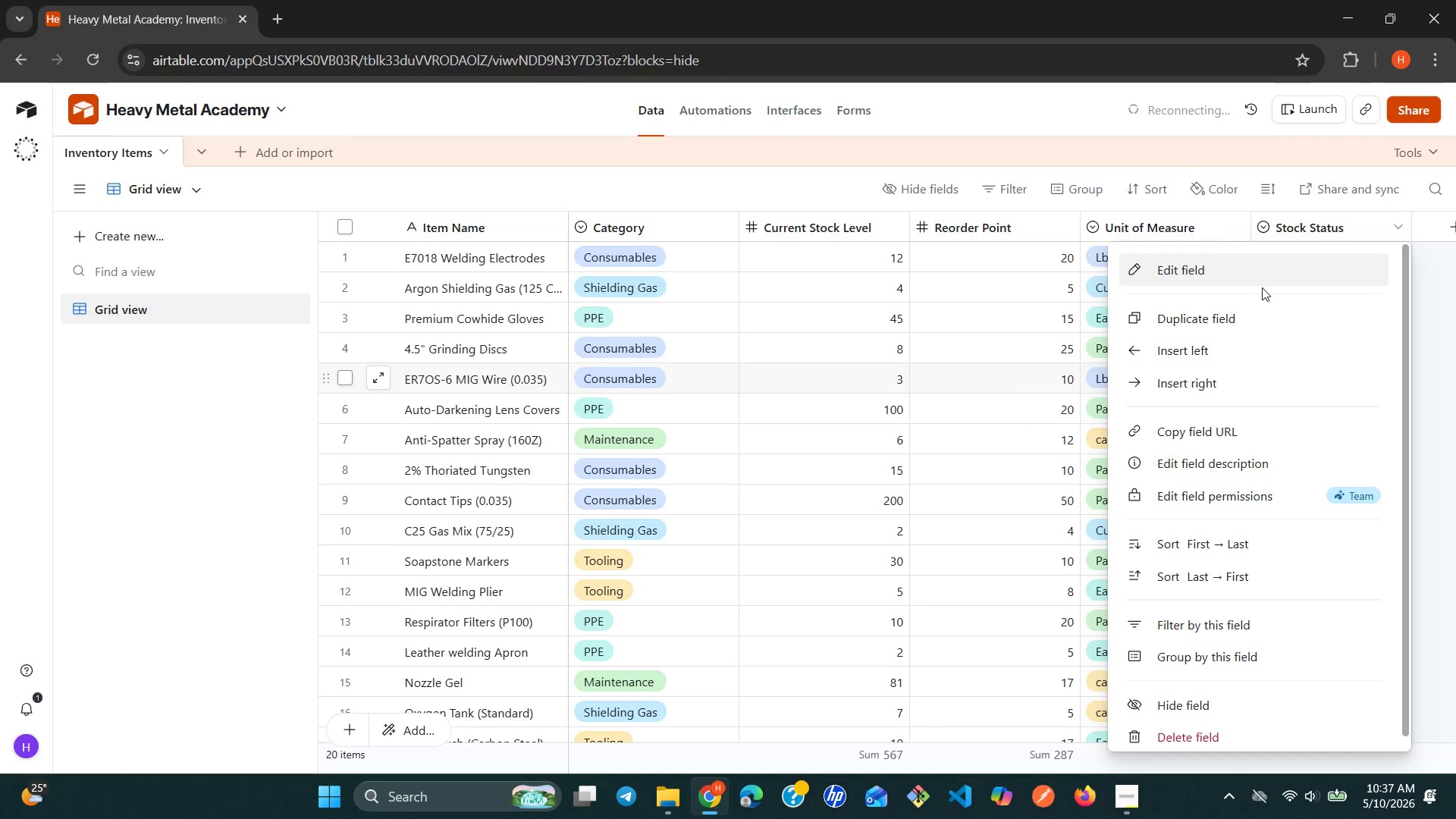 
left_click([1259, 287])
 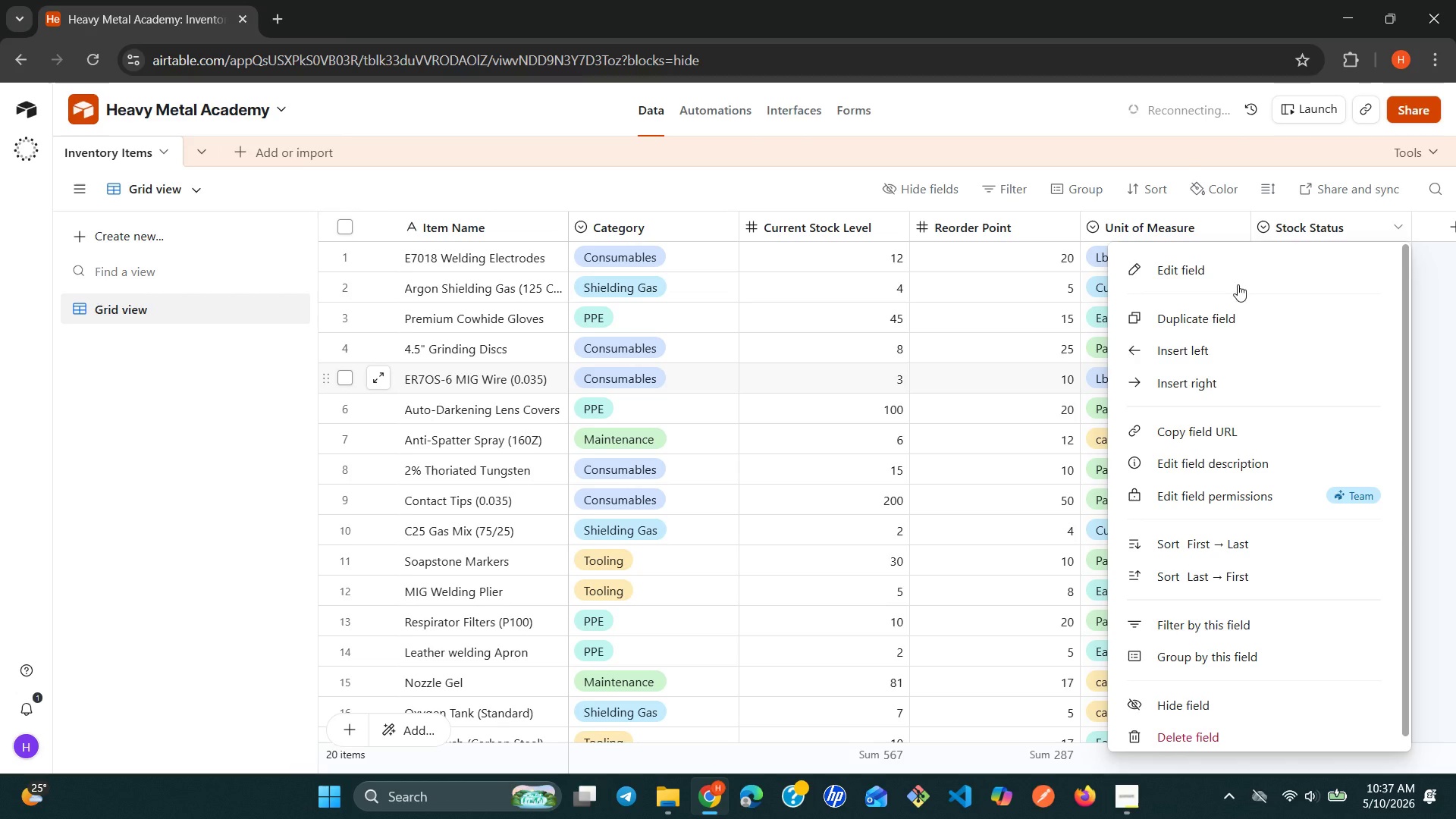 
left_click([1220, 281])
 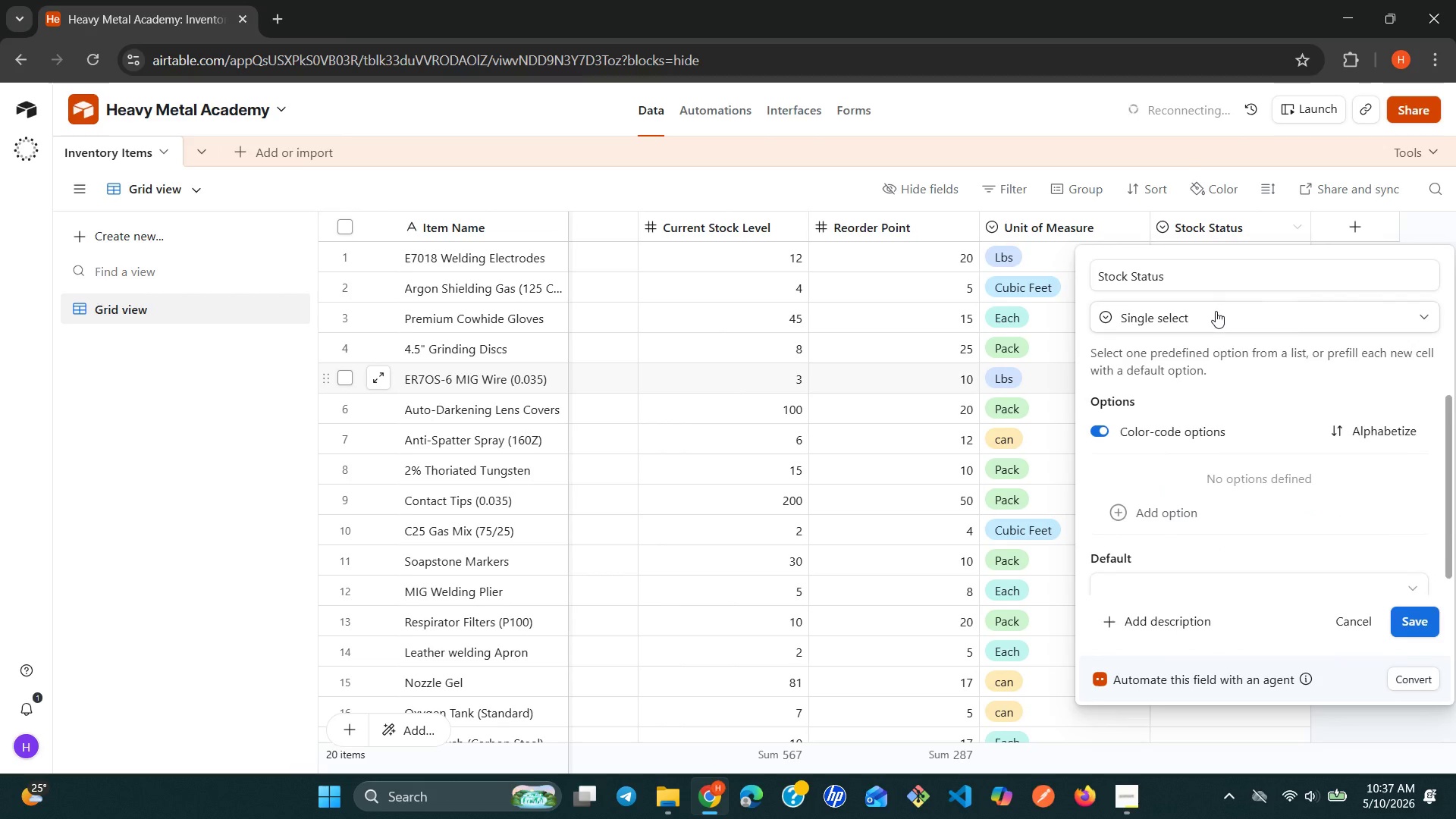 
left_click([1216, 311])
 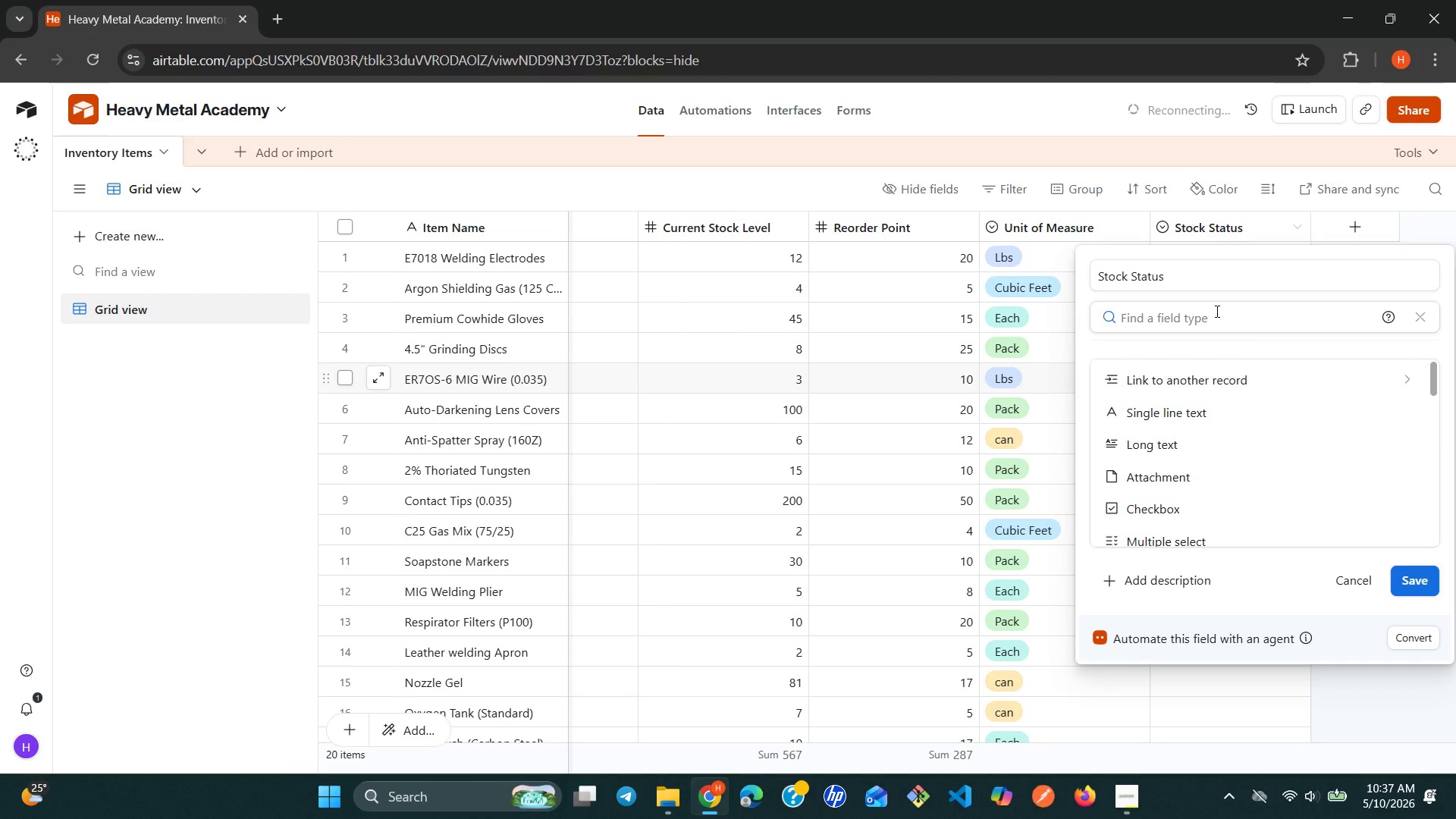 
key(F)
 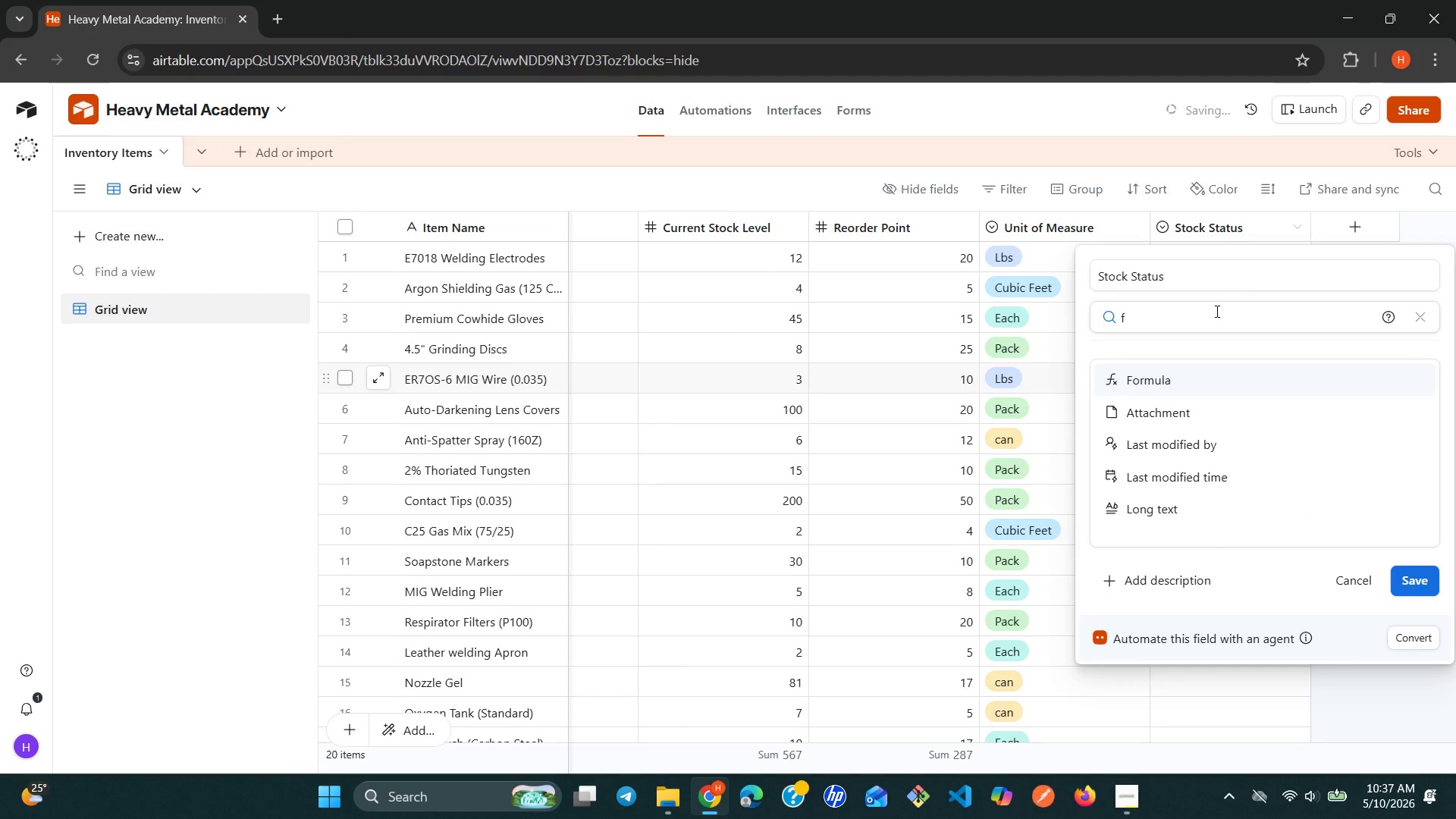 
key(Enter)
 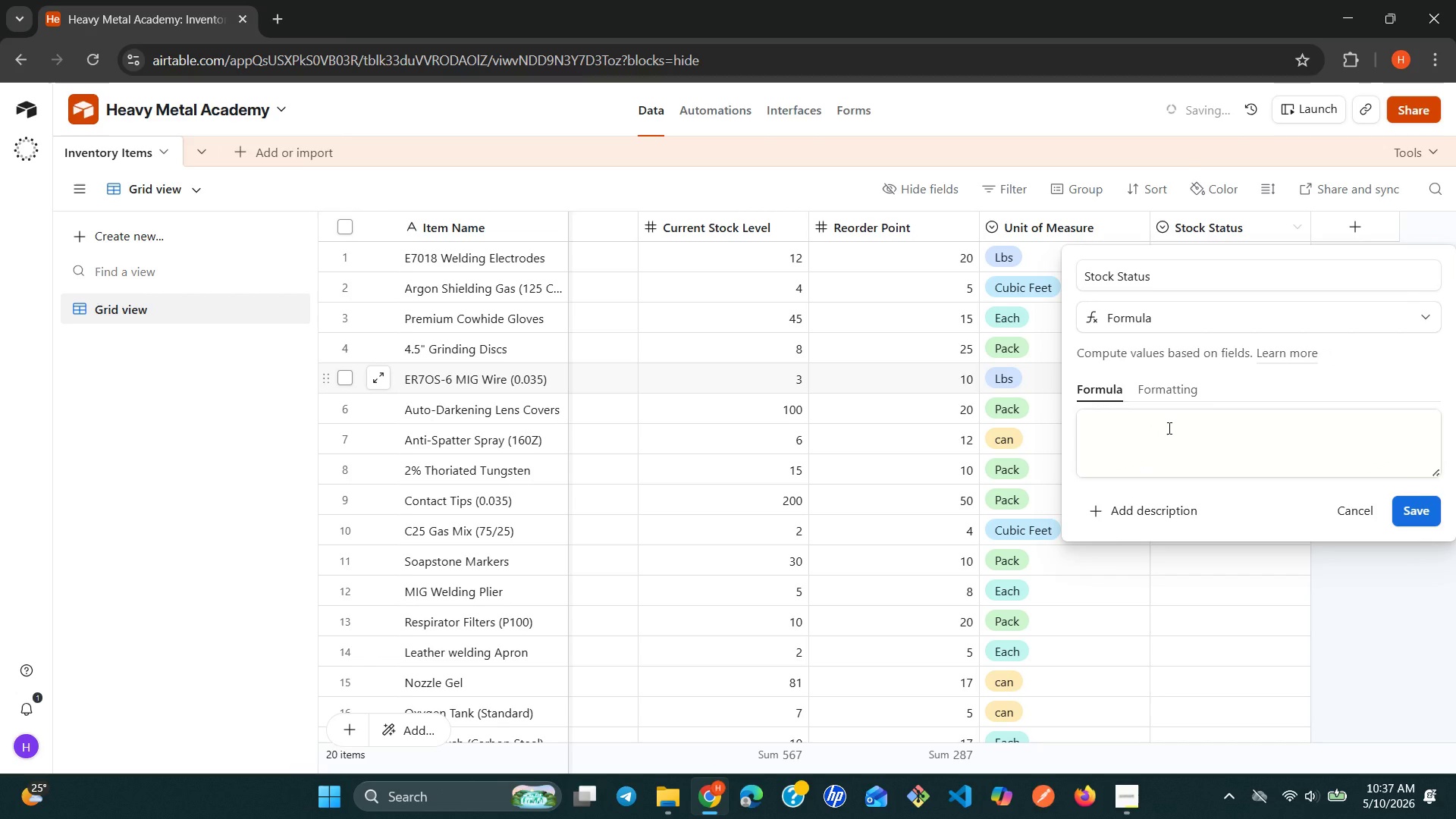 
wait(20.69)
 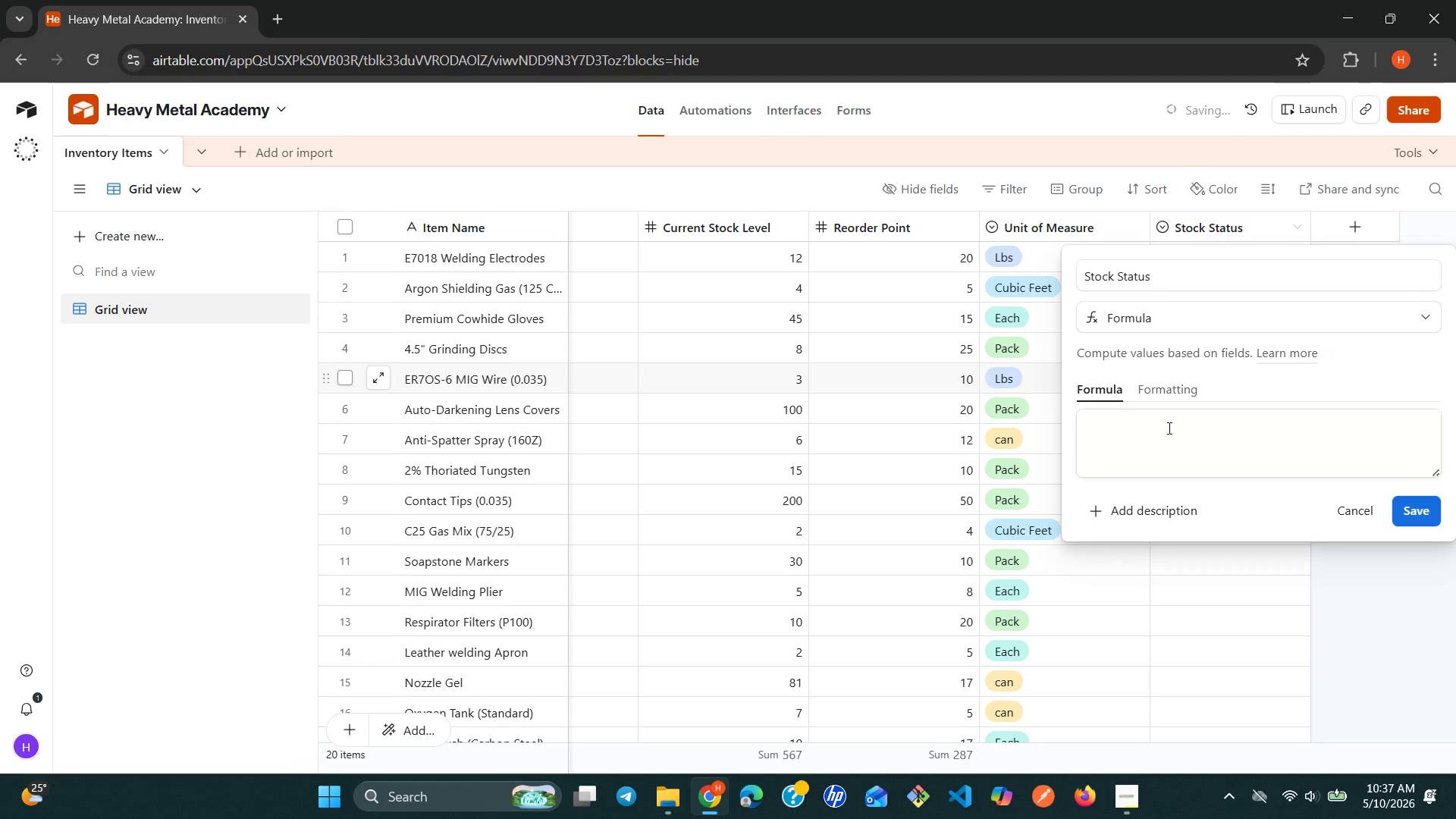 
type(IF()
 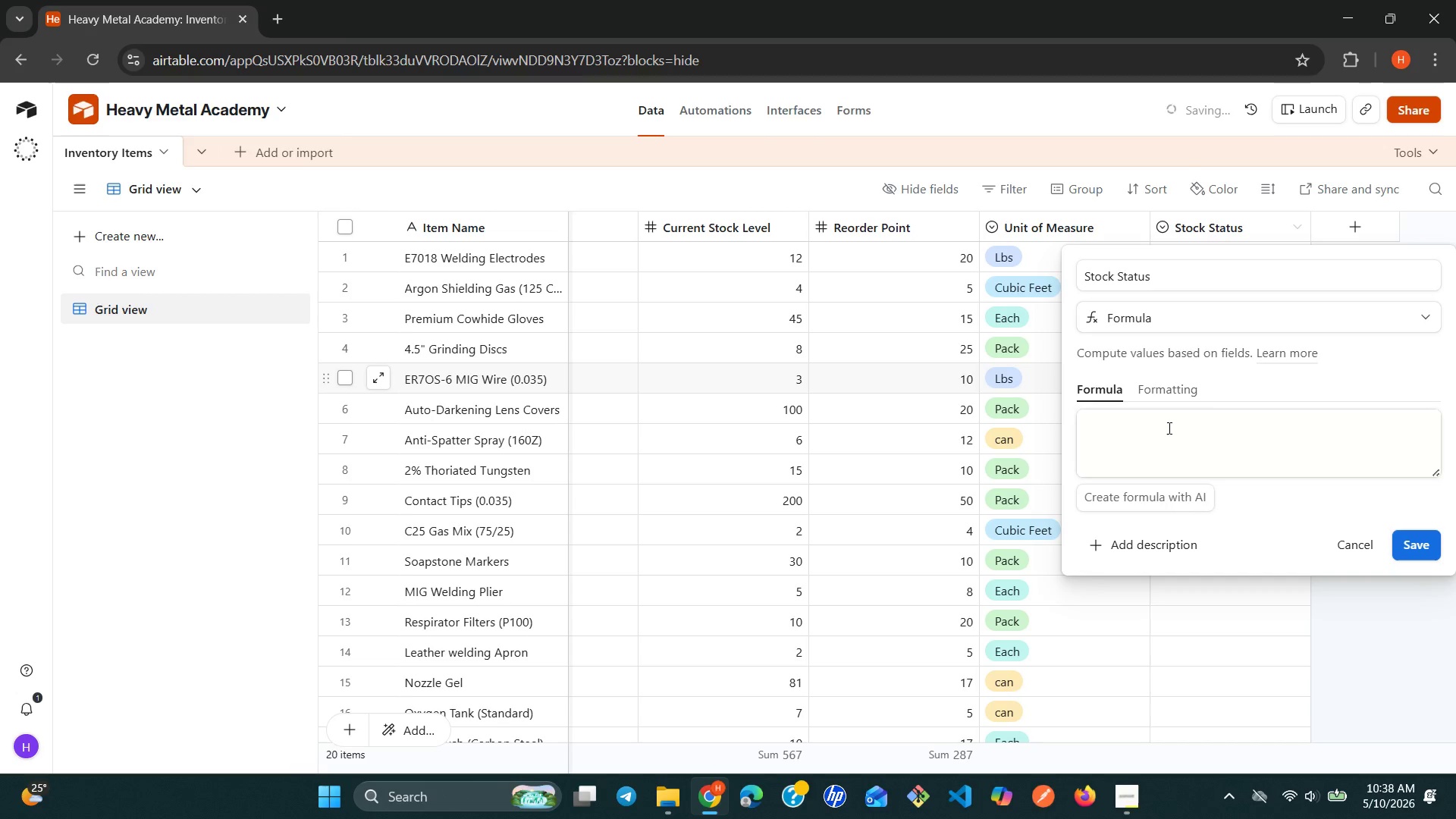 
left_click([1168, 428])
 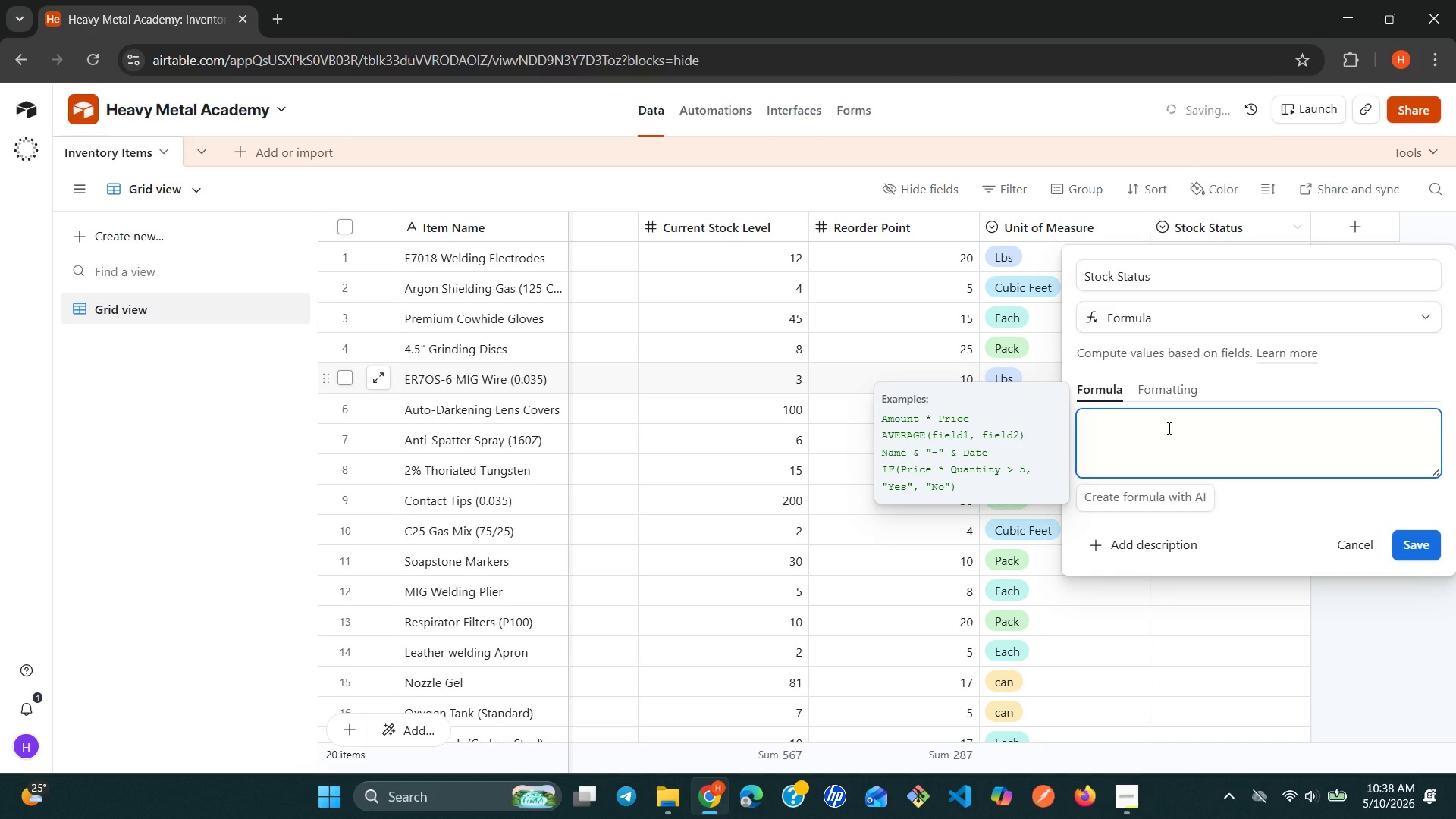 
type(IF()
 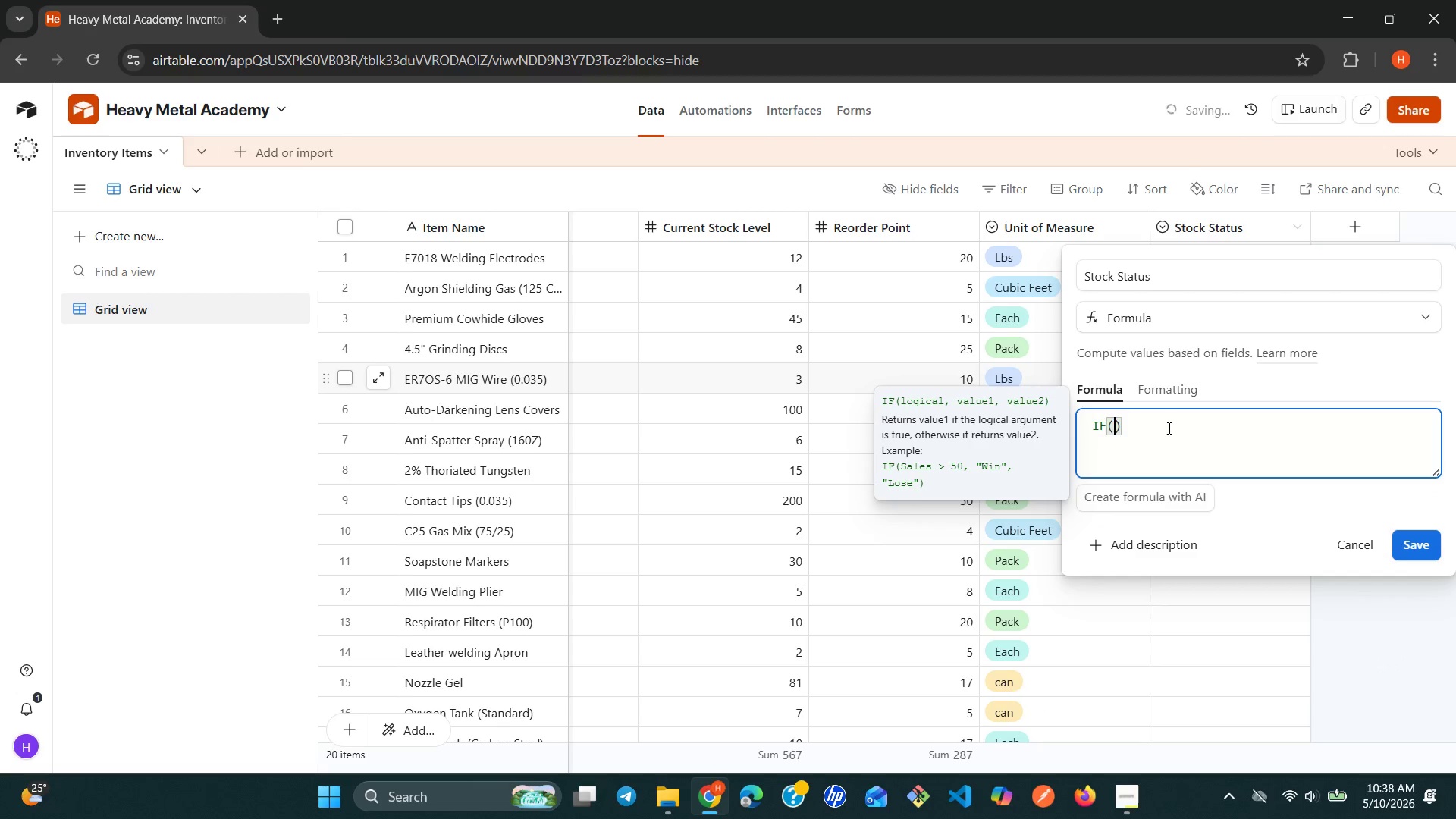 
type({cu)
 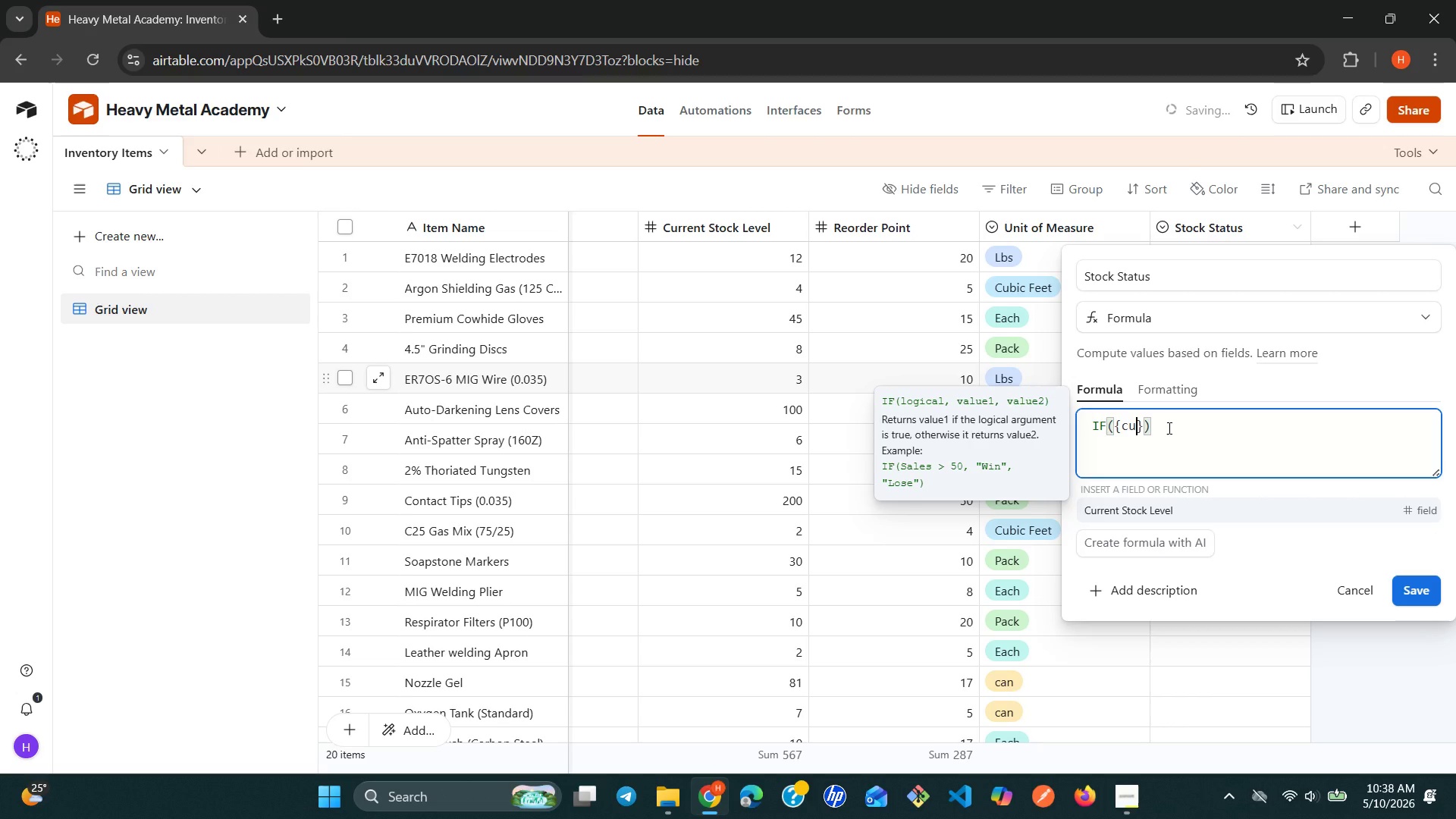 
key(Enter)
 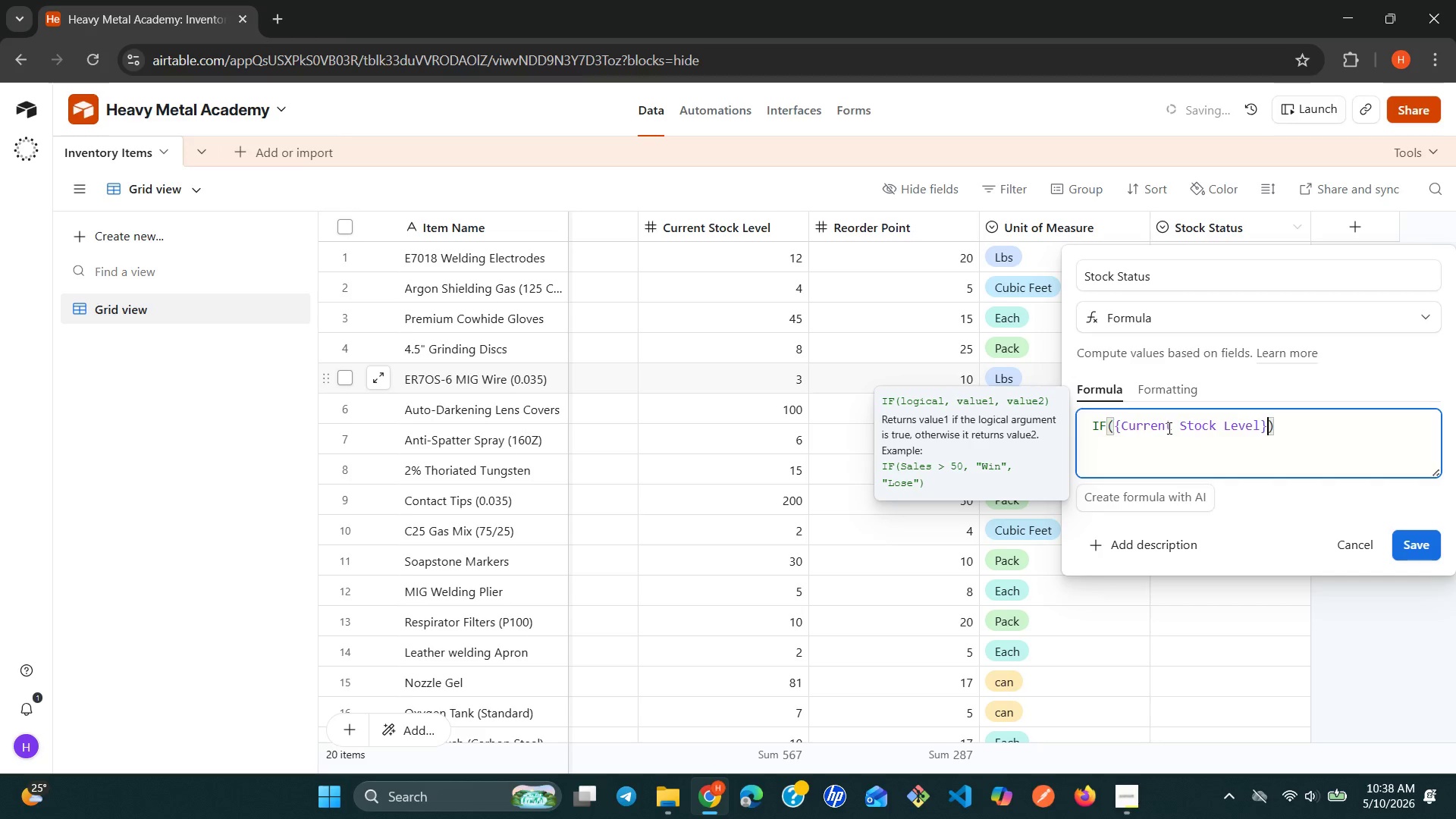 
type( ,=)
key(Backspace)
key(Backspace)
type(<= {re)
 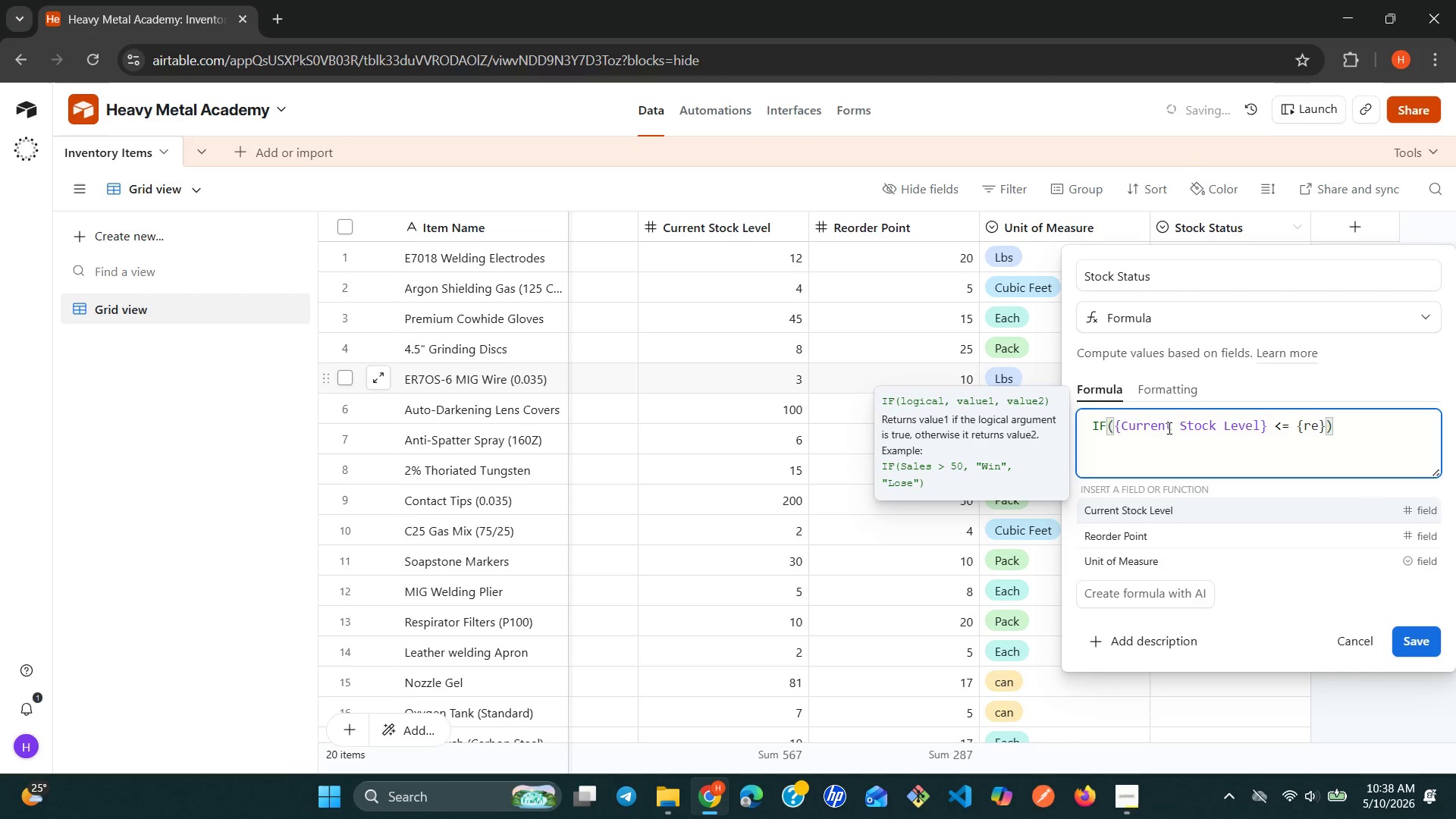 
key(ArrowDown)
 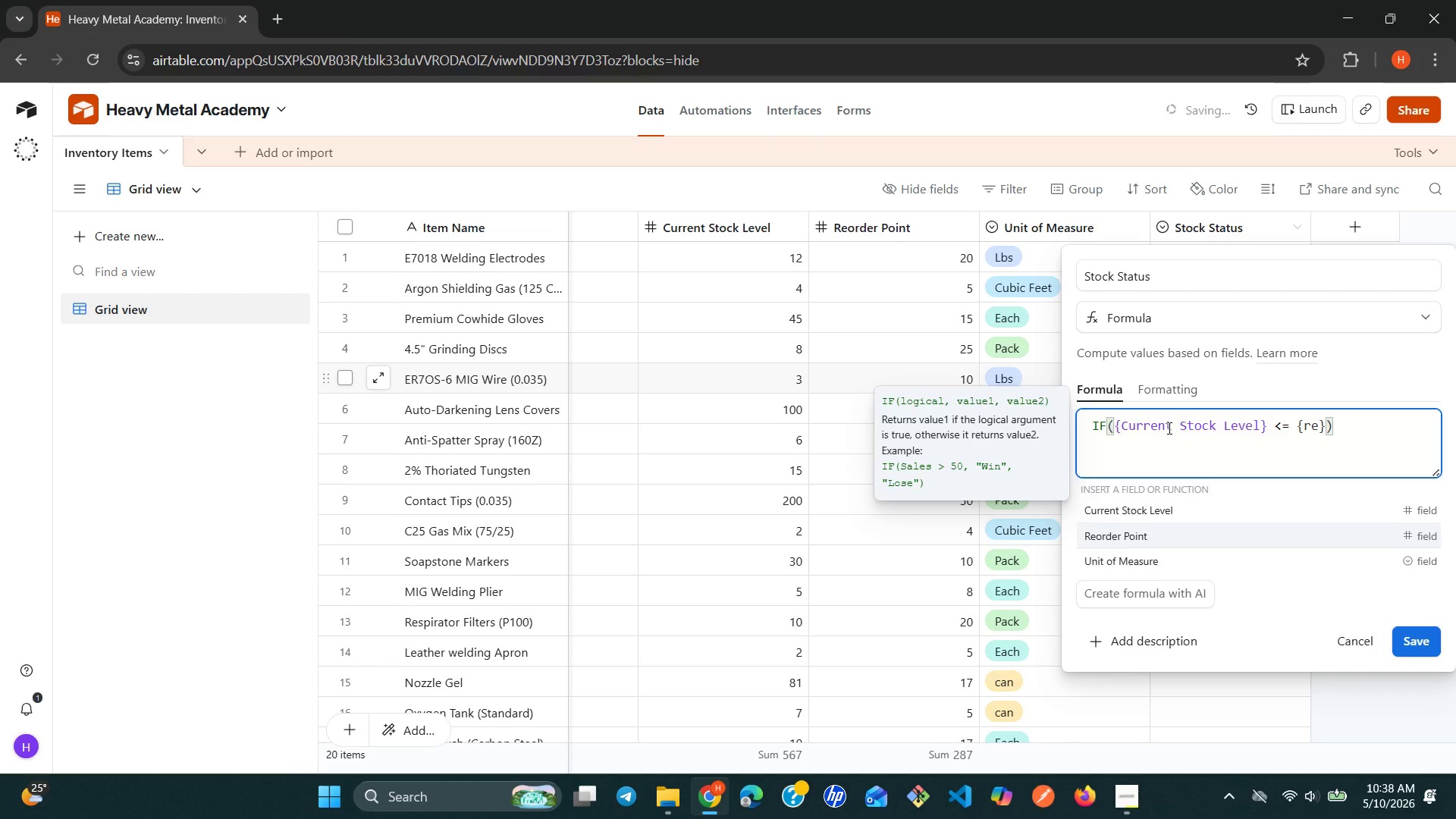 
key(Enter)
 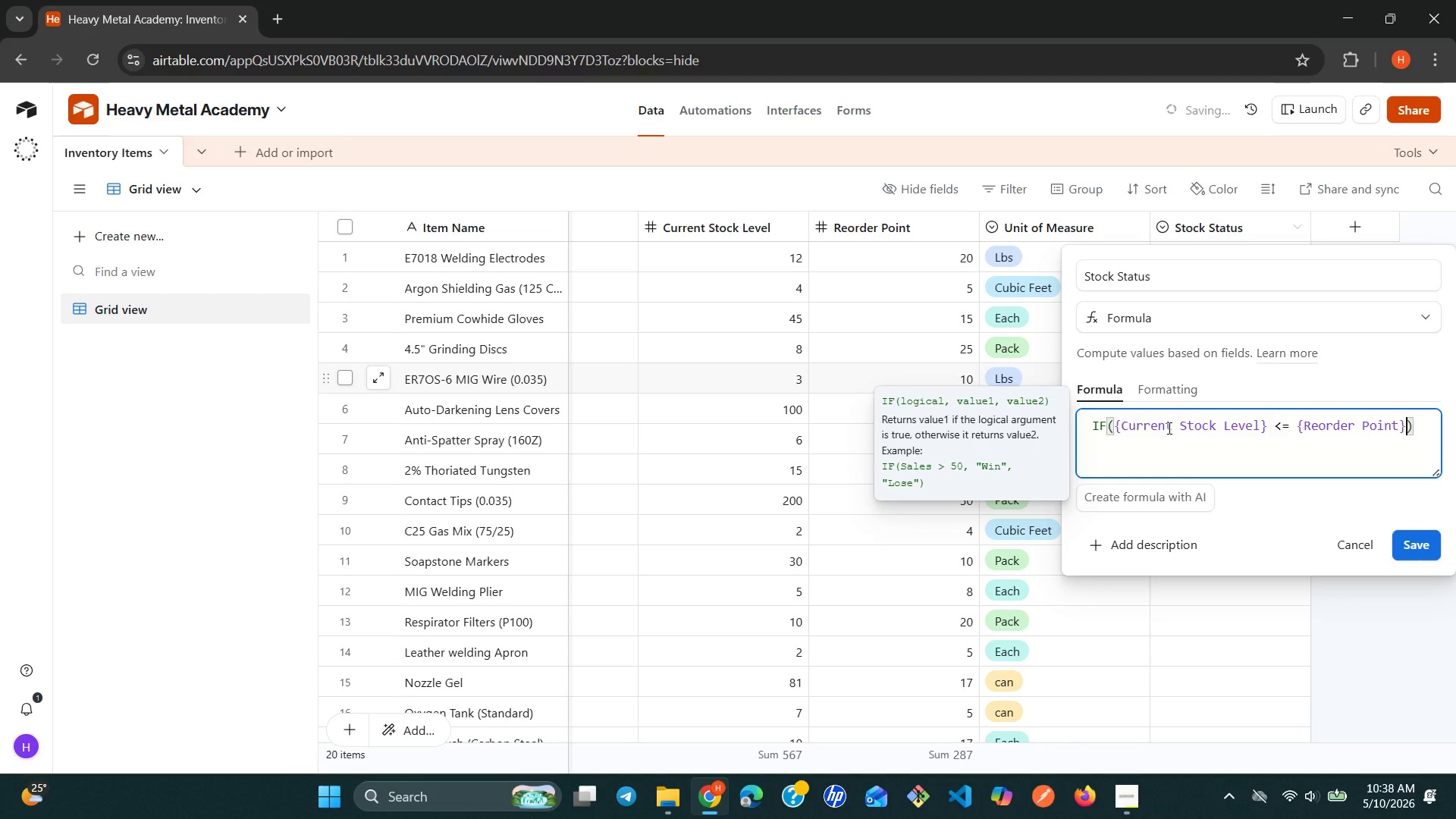 
wait(8.22)
 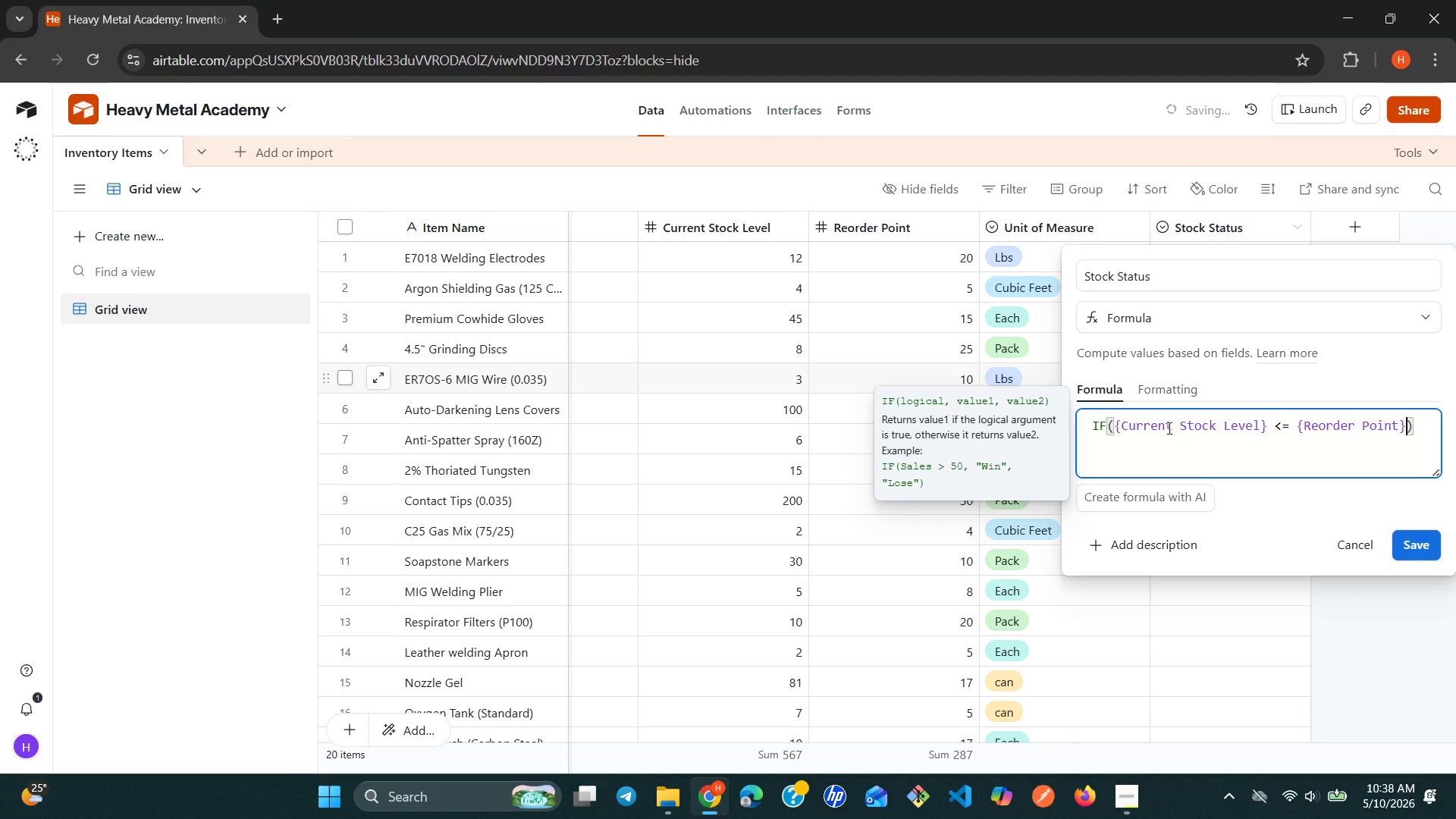 
key(Comma)
 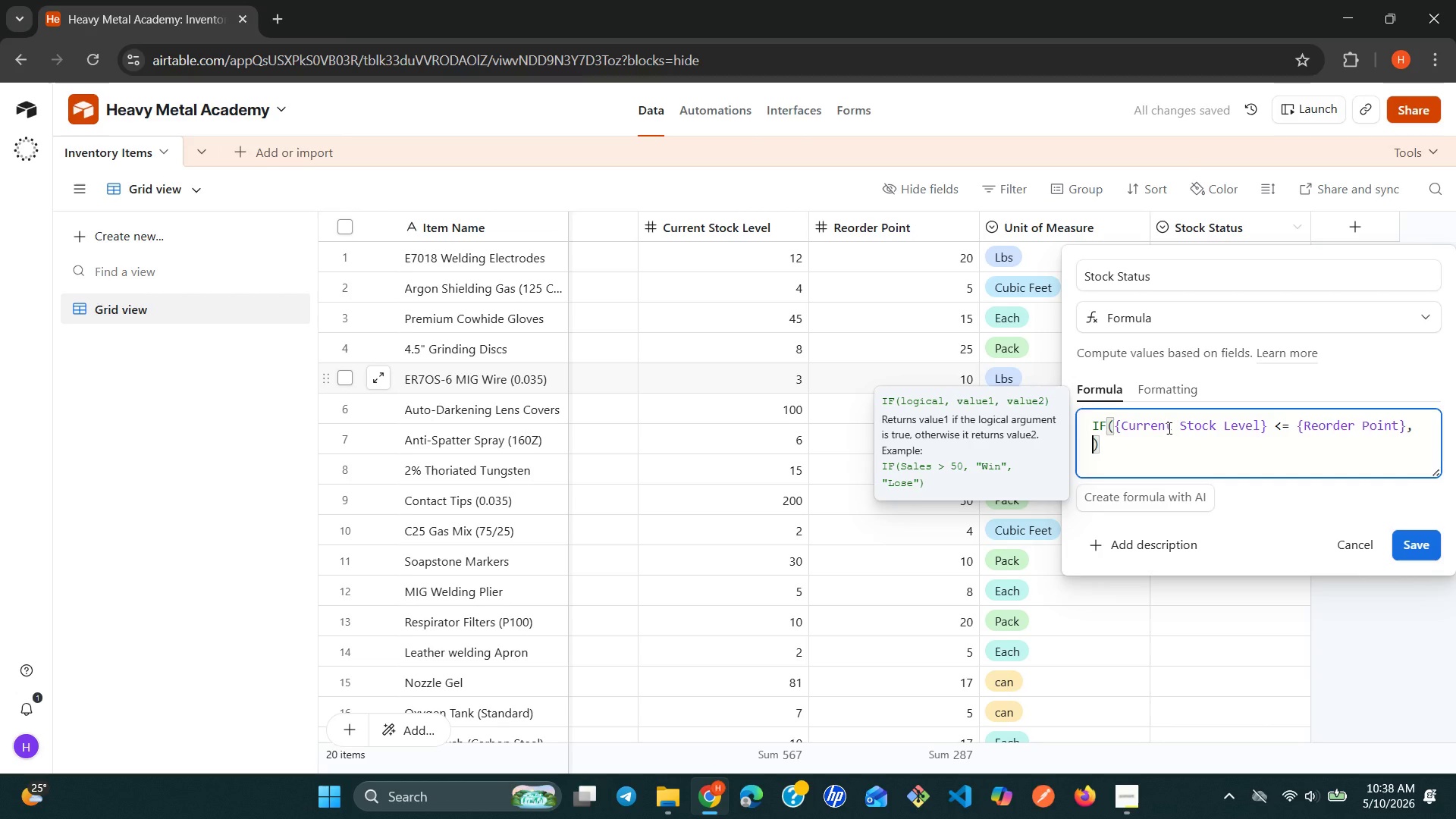 
key(Space)
 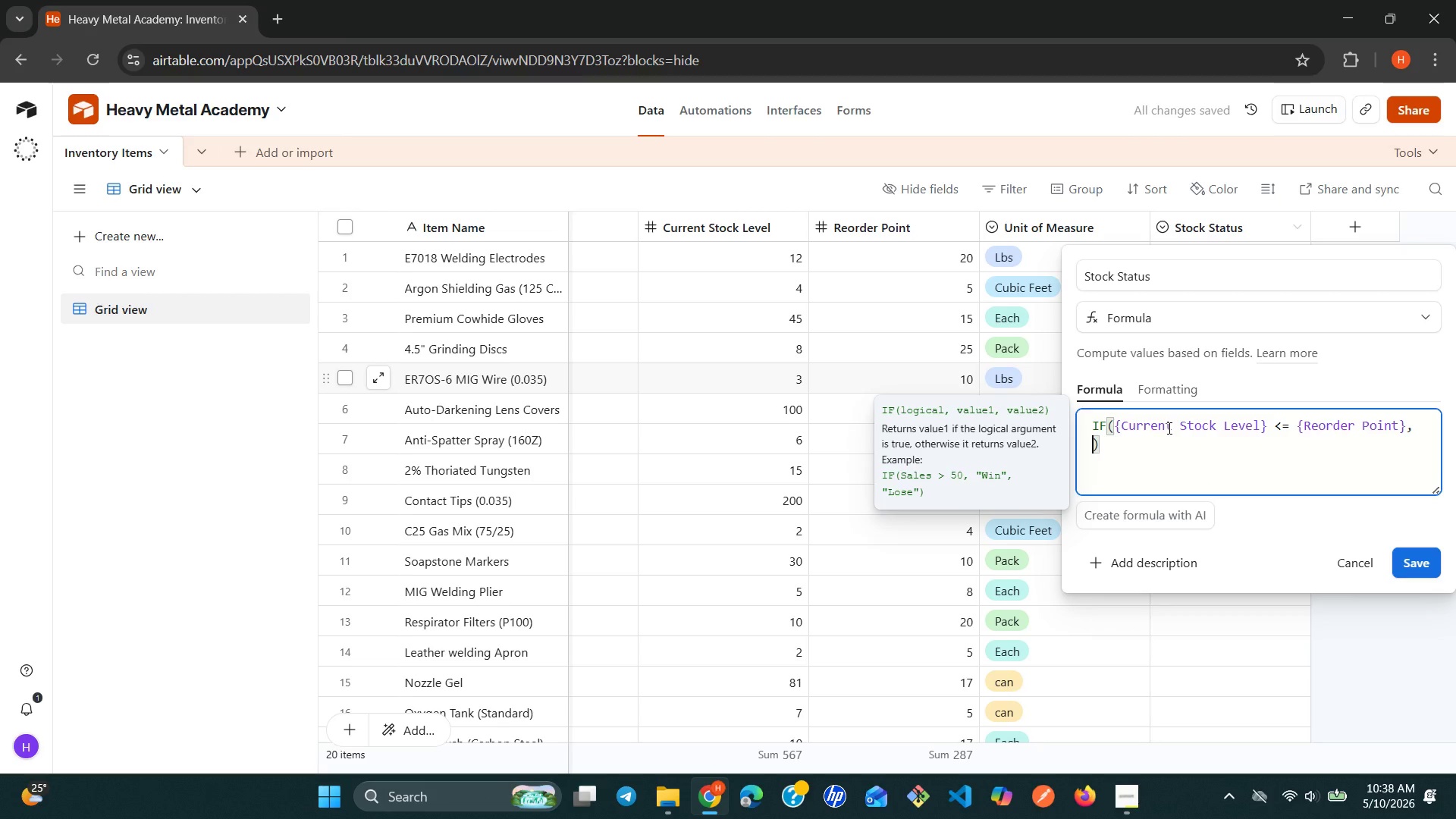 
key(Shift+Quote)
 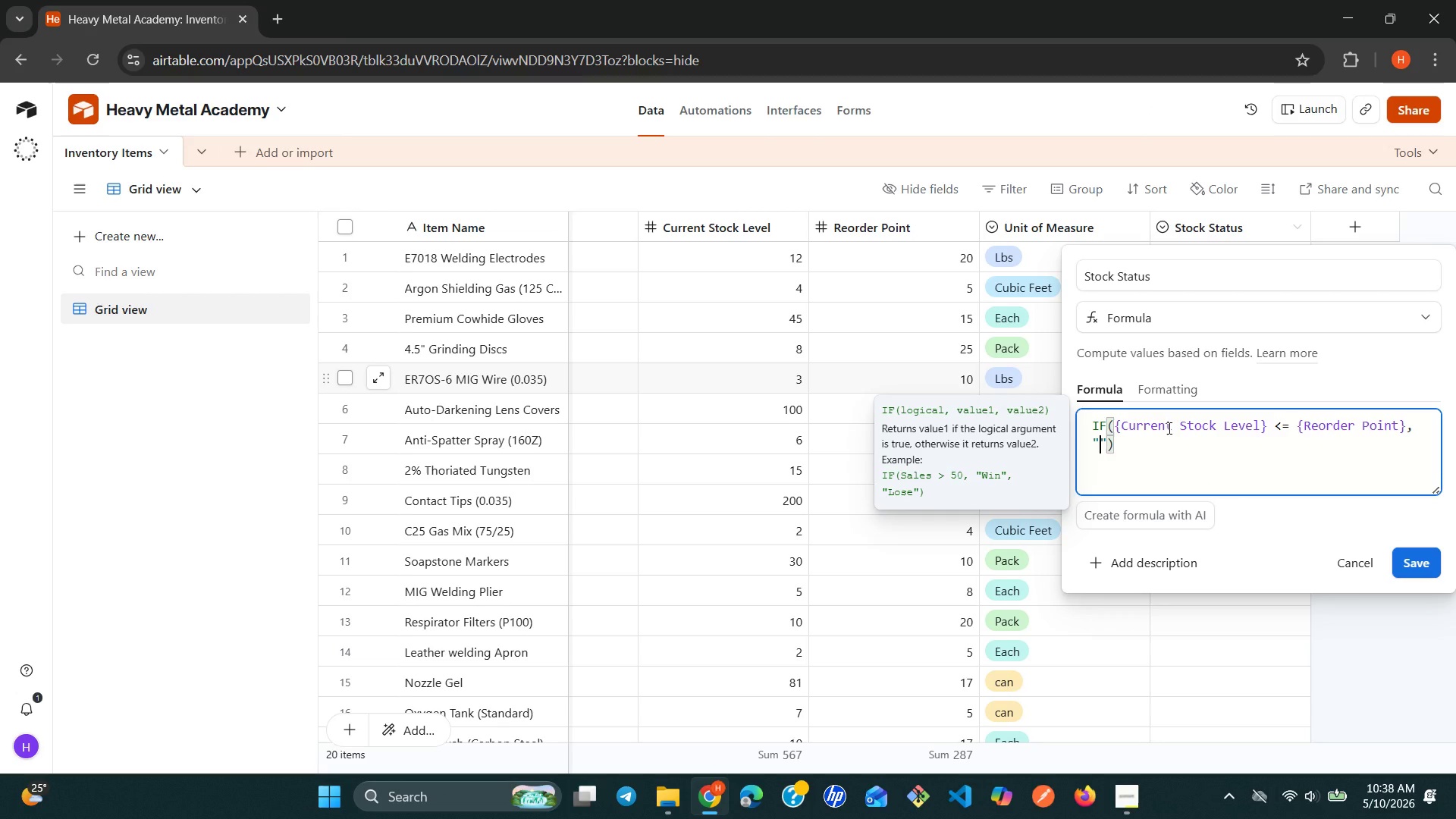 
key(Meta+MetaLeft)
 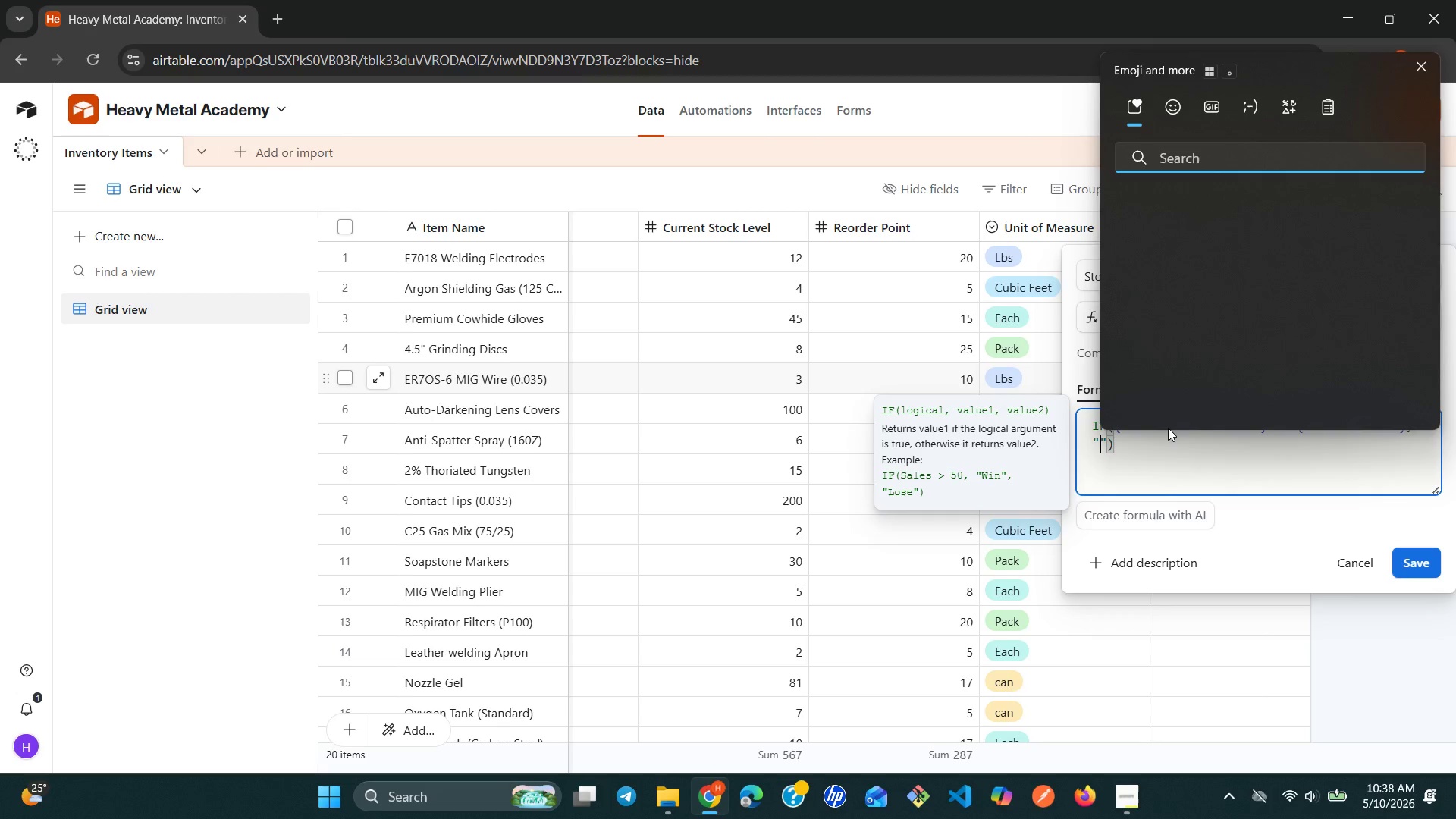 
key(Alt+Control+Meta+AltLeft)
 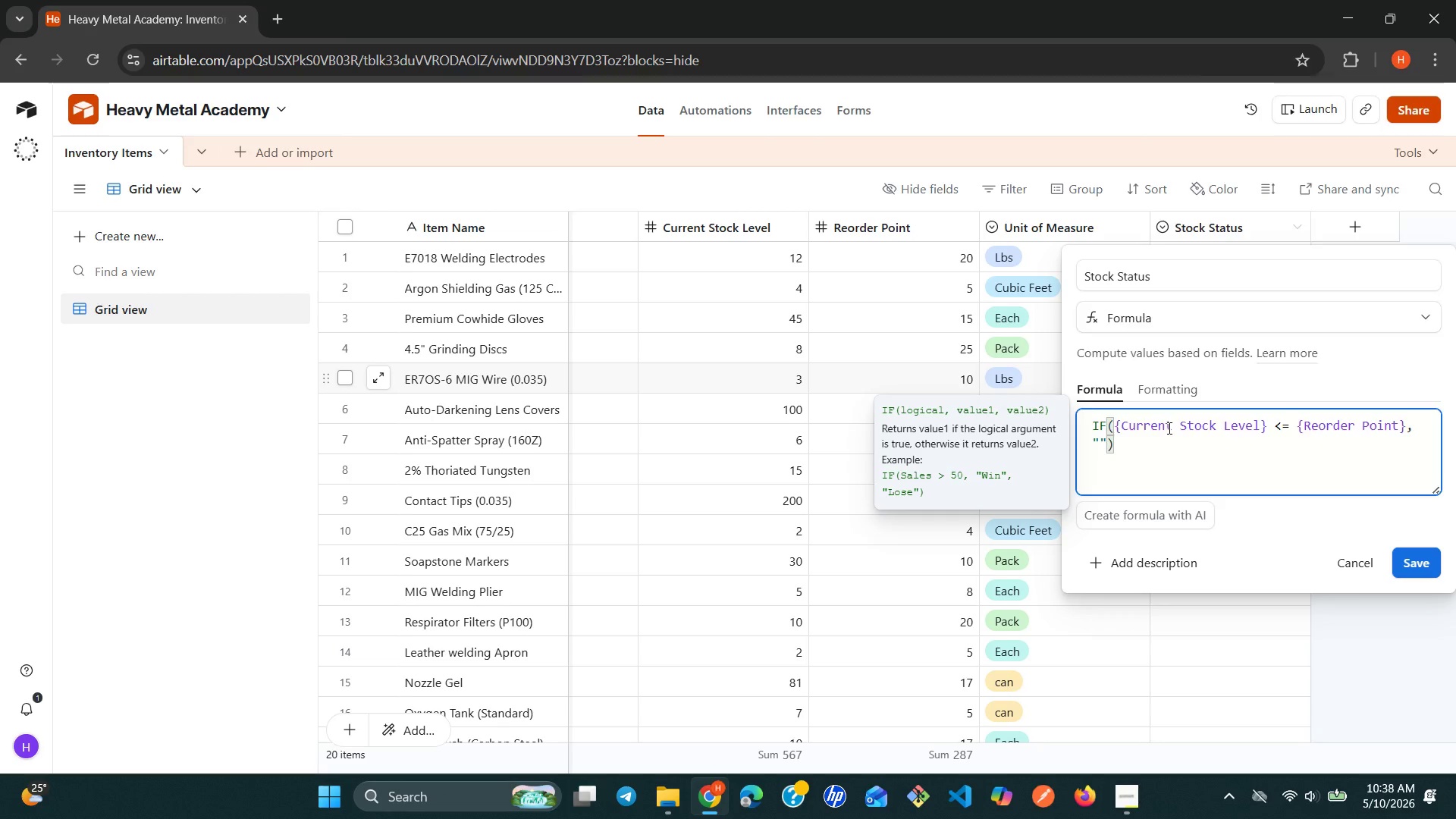 
key(Control+Meta+ControlLeft)
 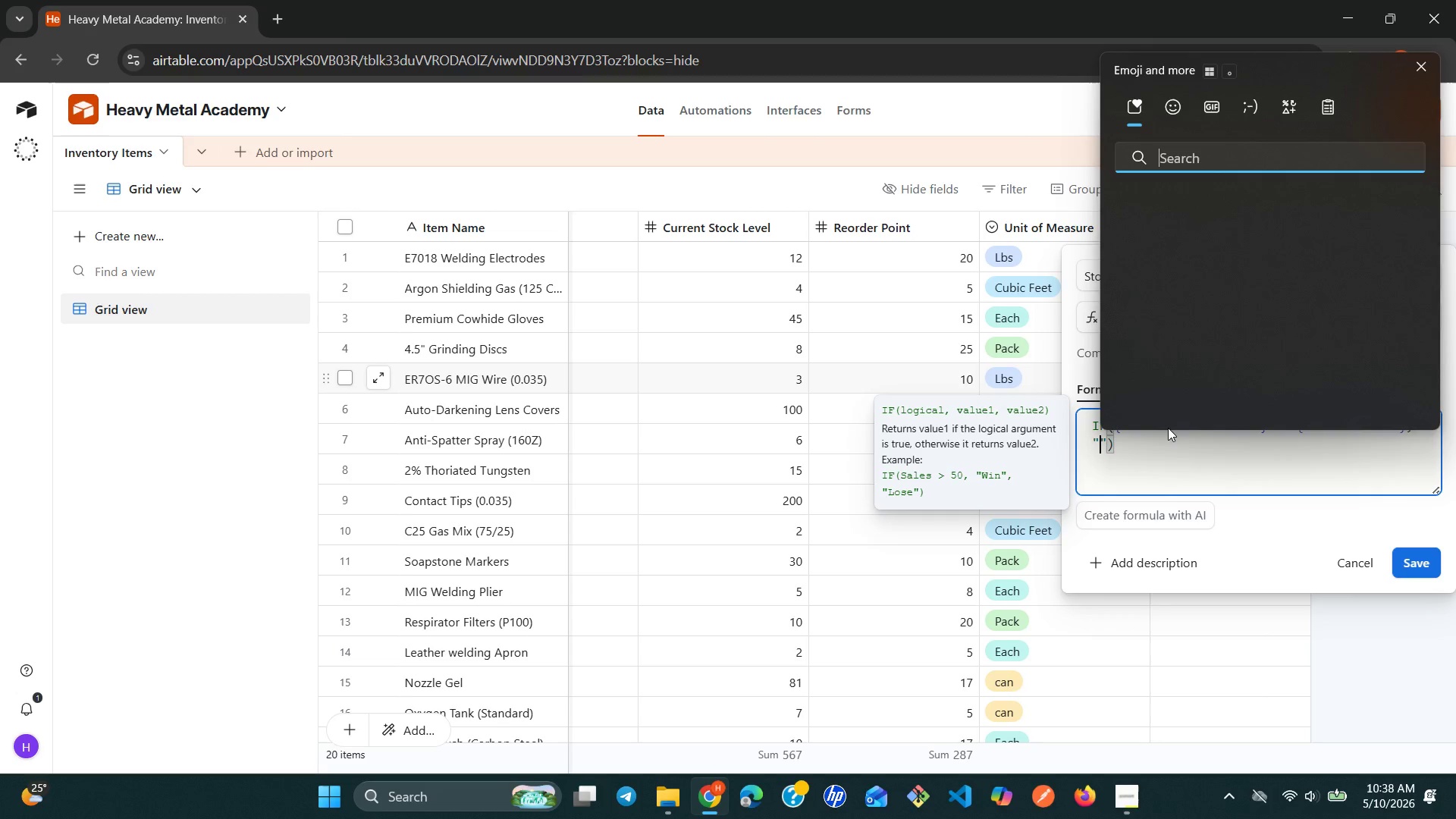 
key(Alt+Control+Meta+Shift+ShiftLeft)
 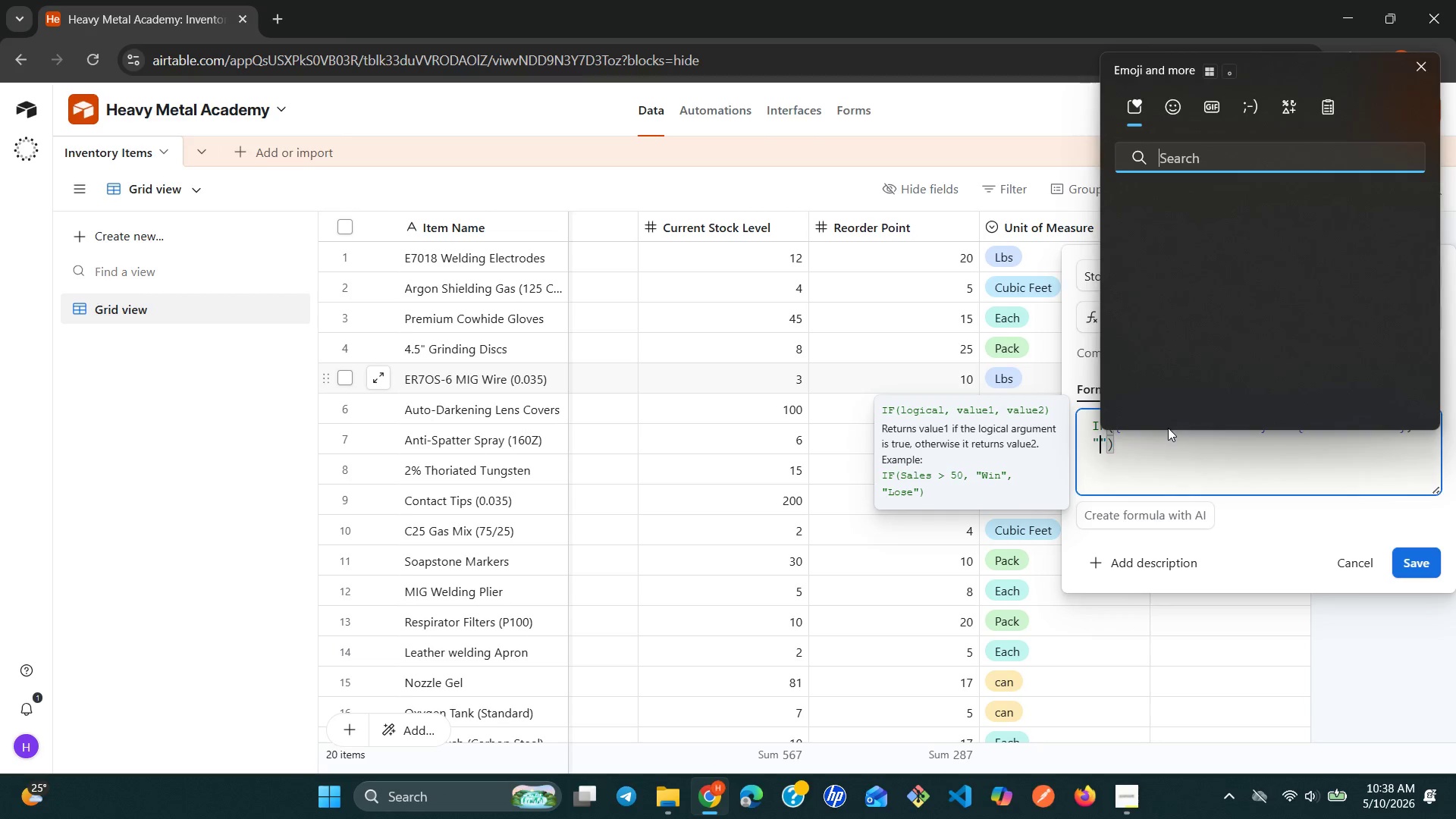 
key(Alt+Control+Meta+Shift+Space)
 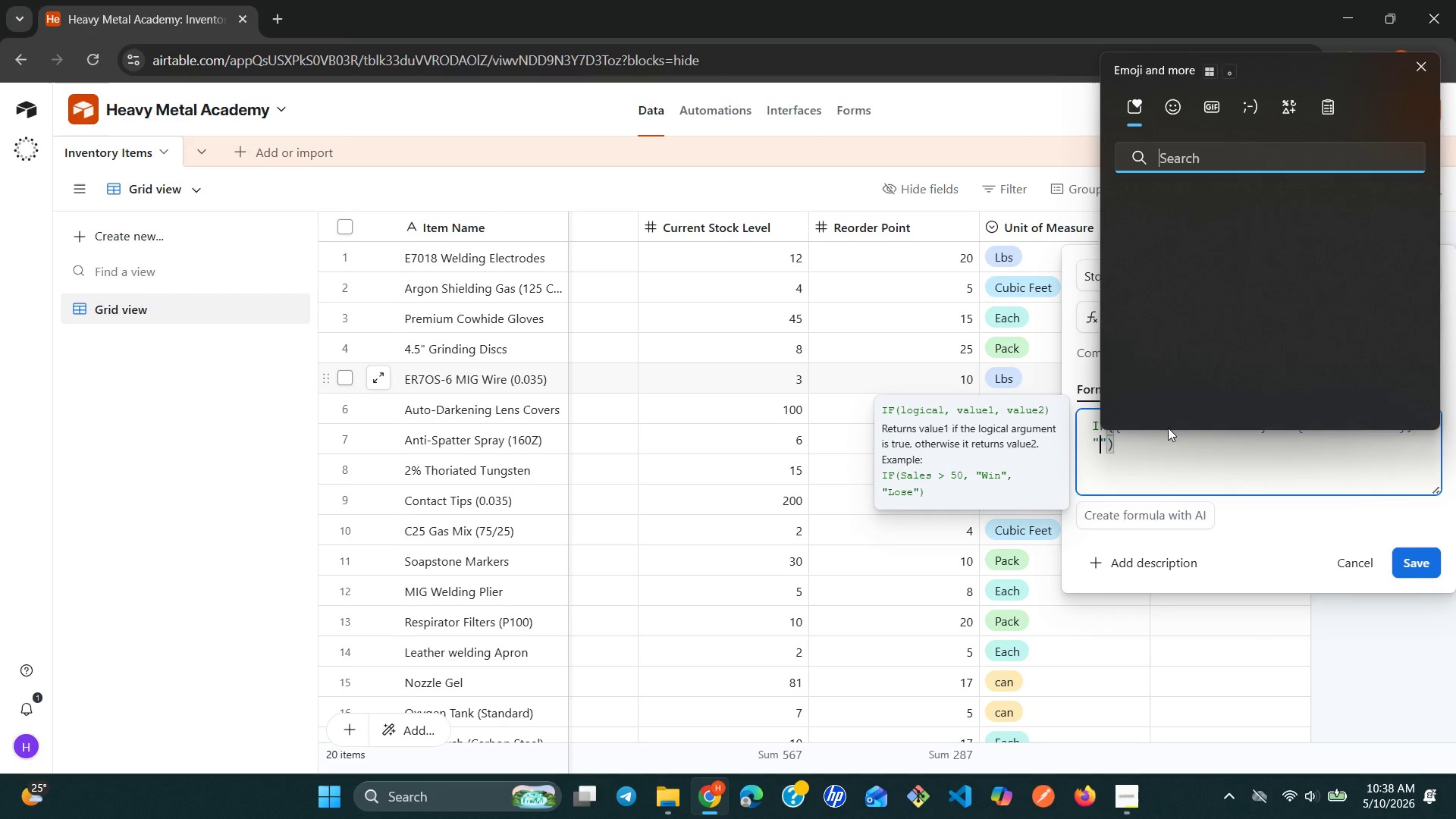 
type(red ci)
 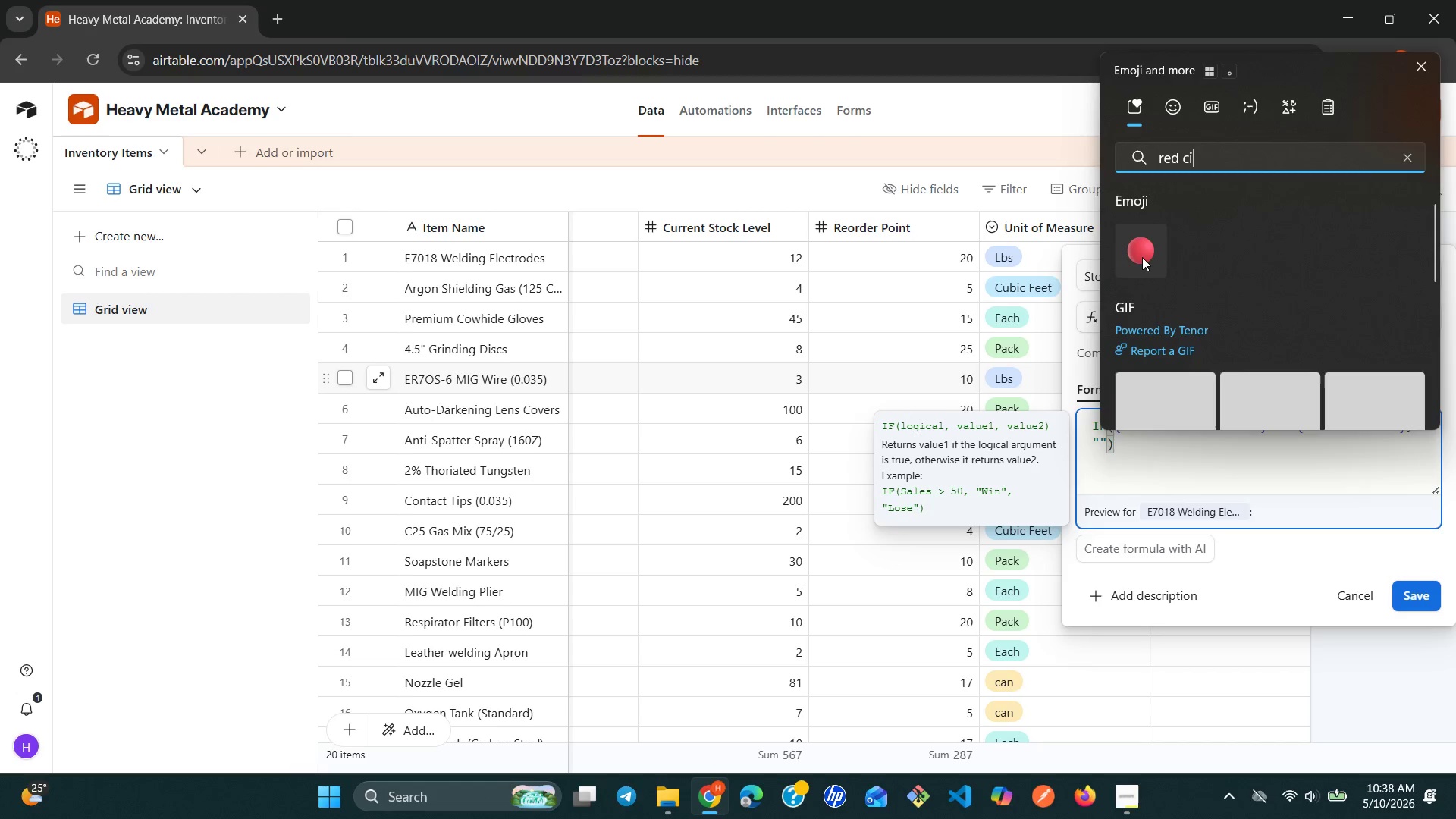 
left_click([1140, 257])
 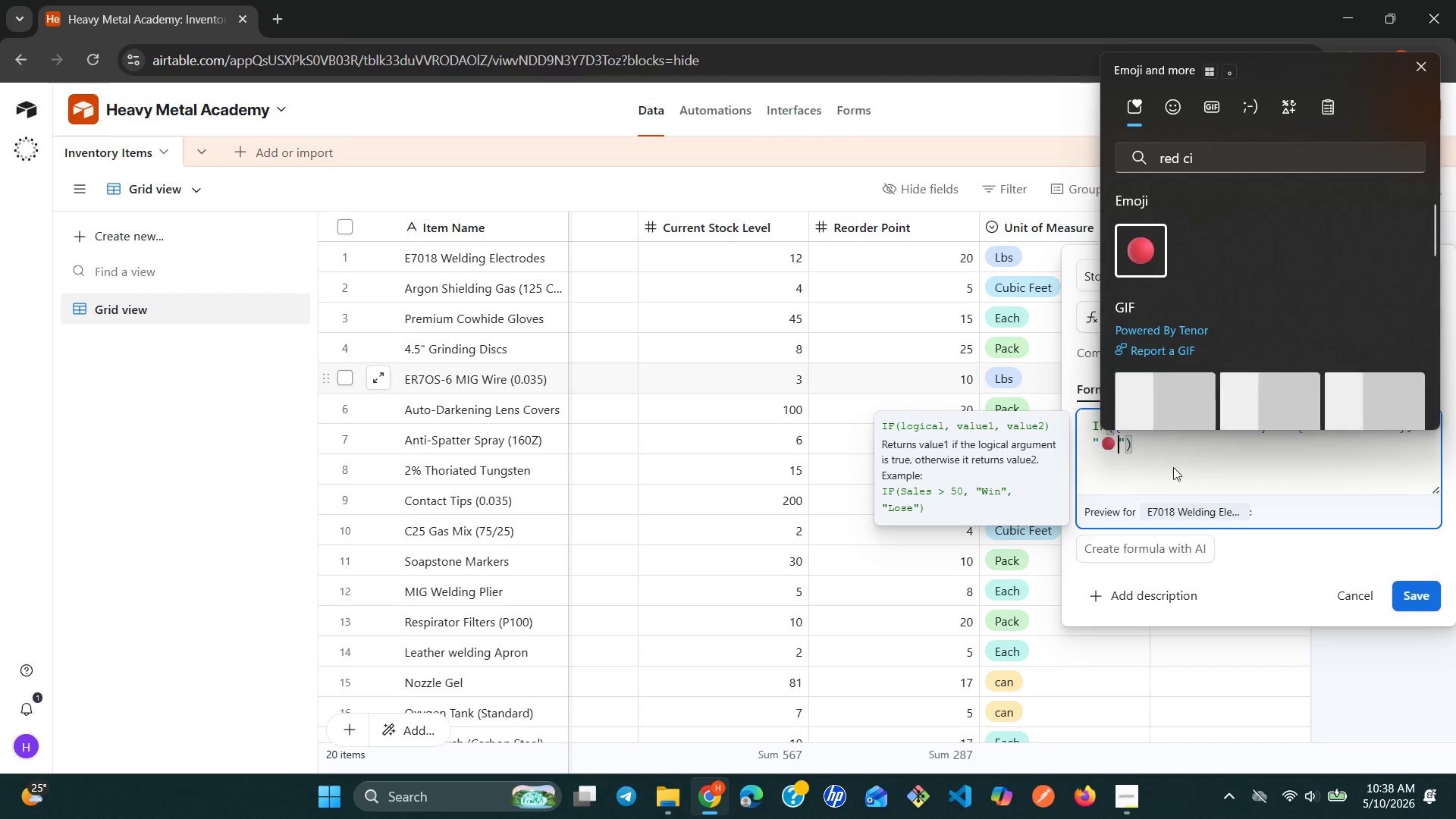 
key(Space)
 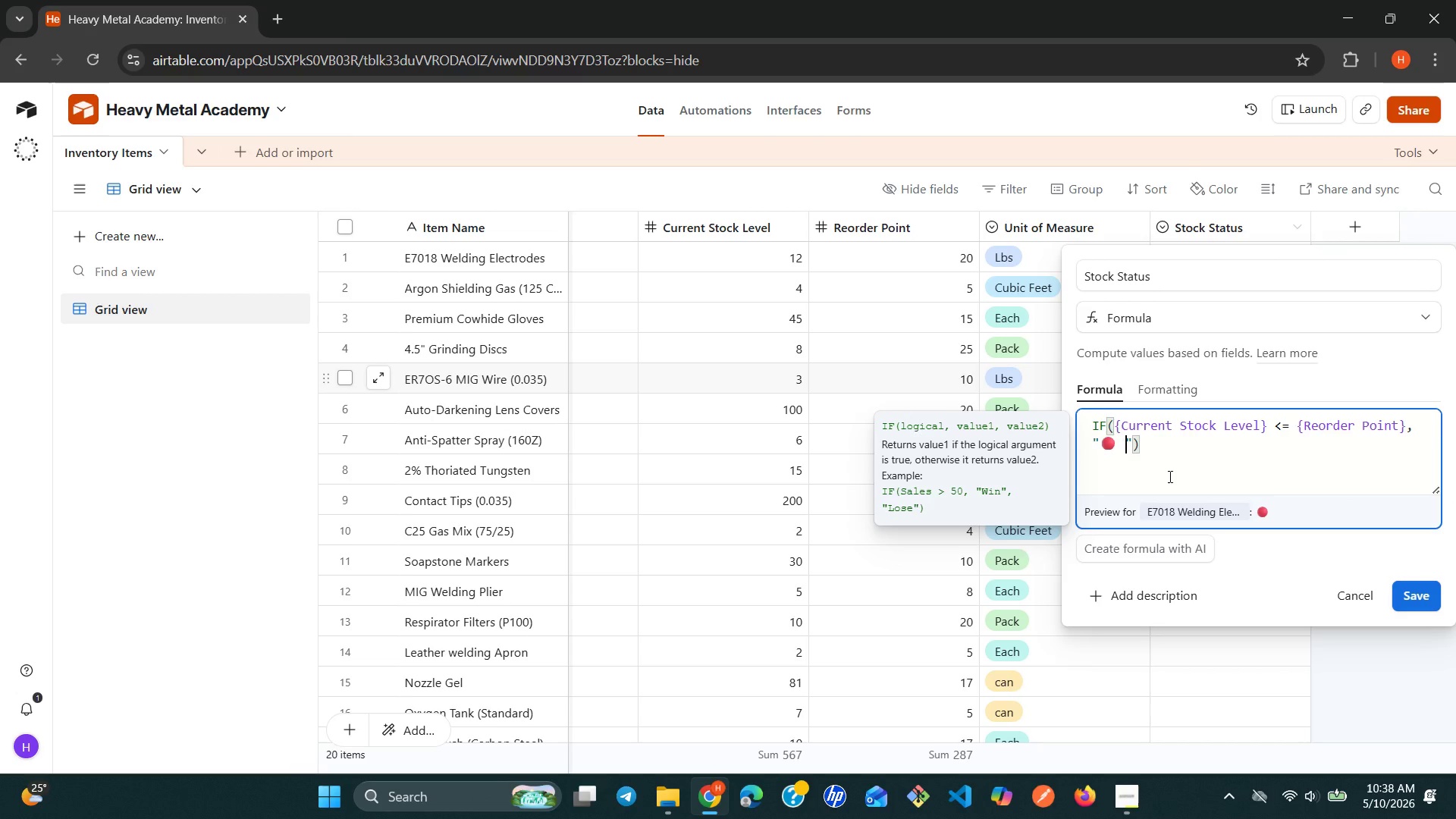 
type(Re)
key(Backspace)
type(EORDER)
 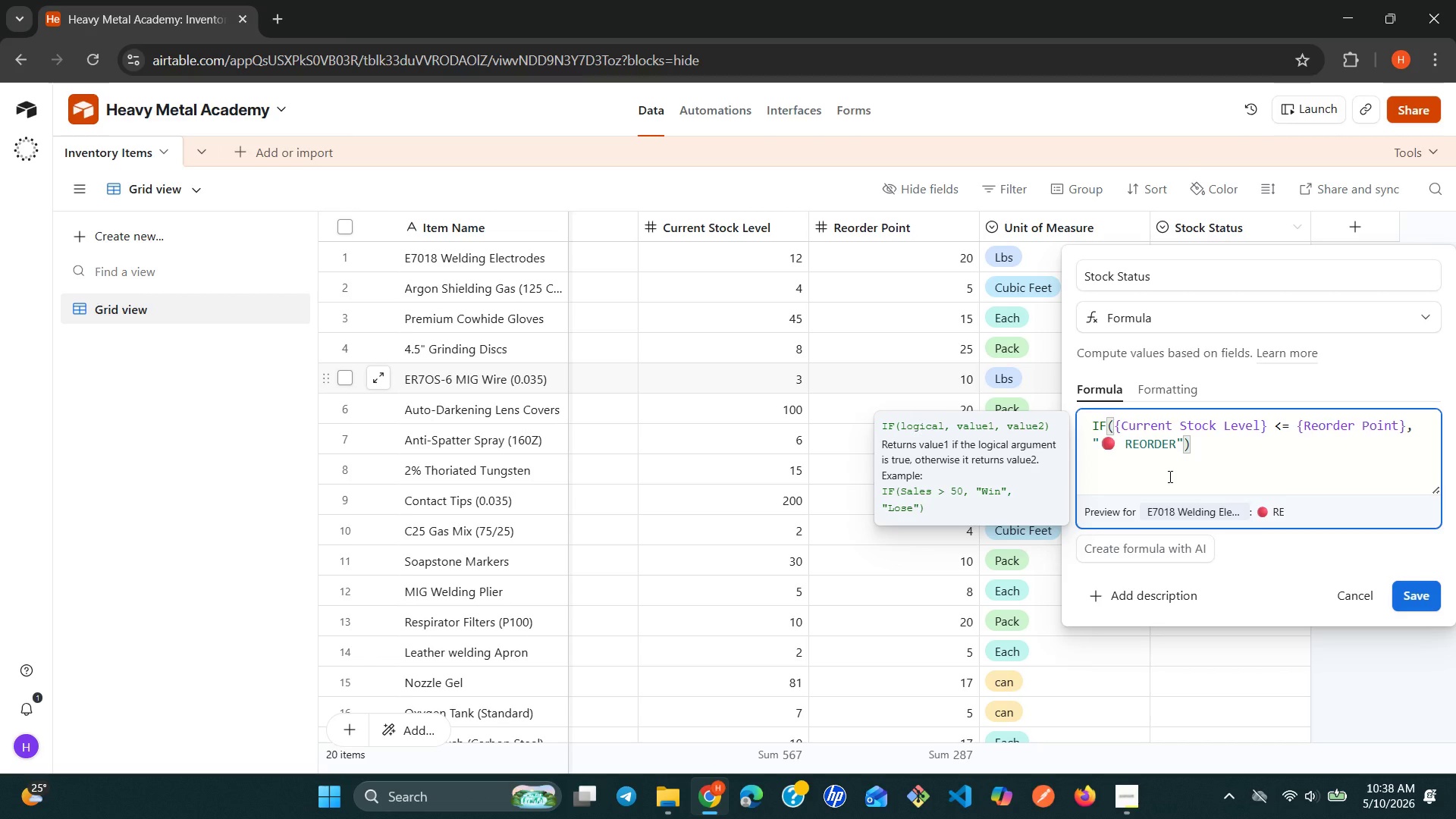 
type( Now)
key(Backspace)
key(Backspace)
type(OW)
 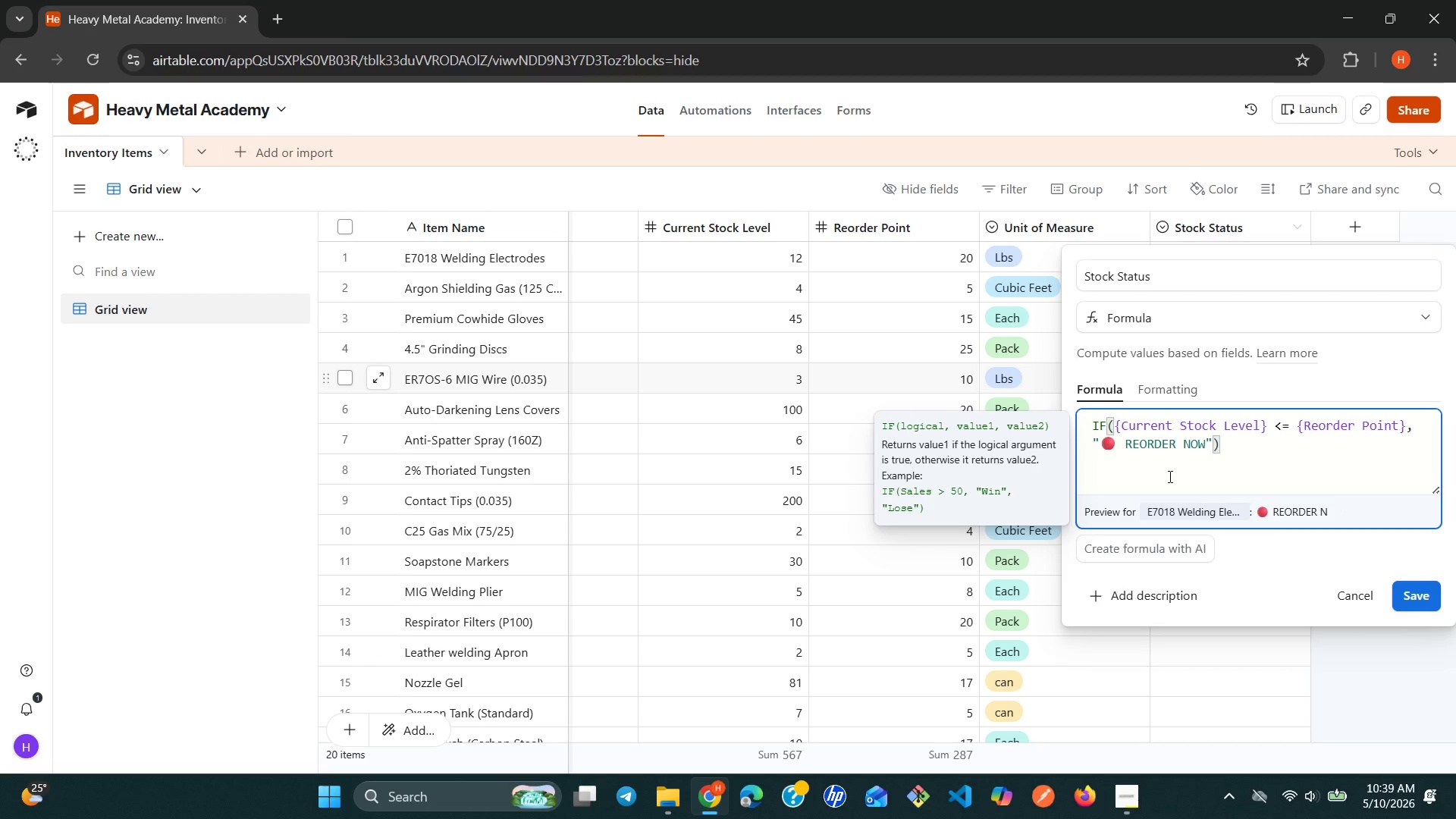 
key(ArrowRight)
 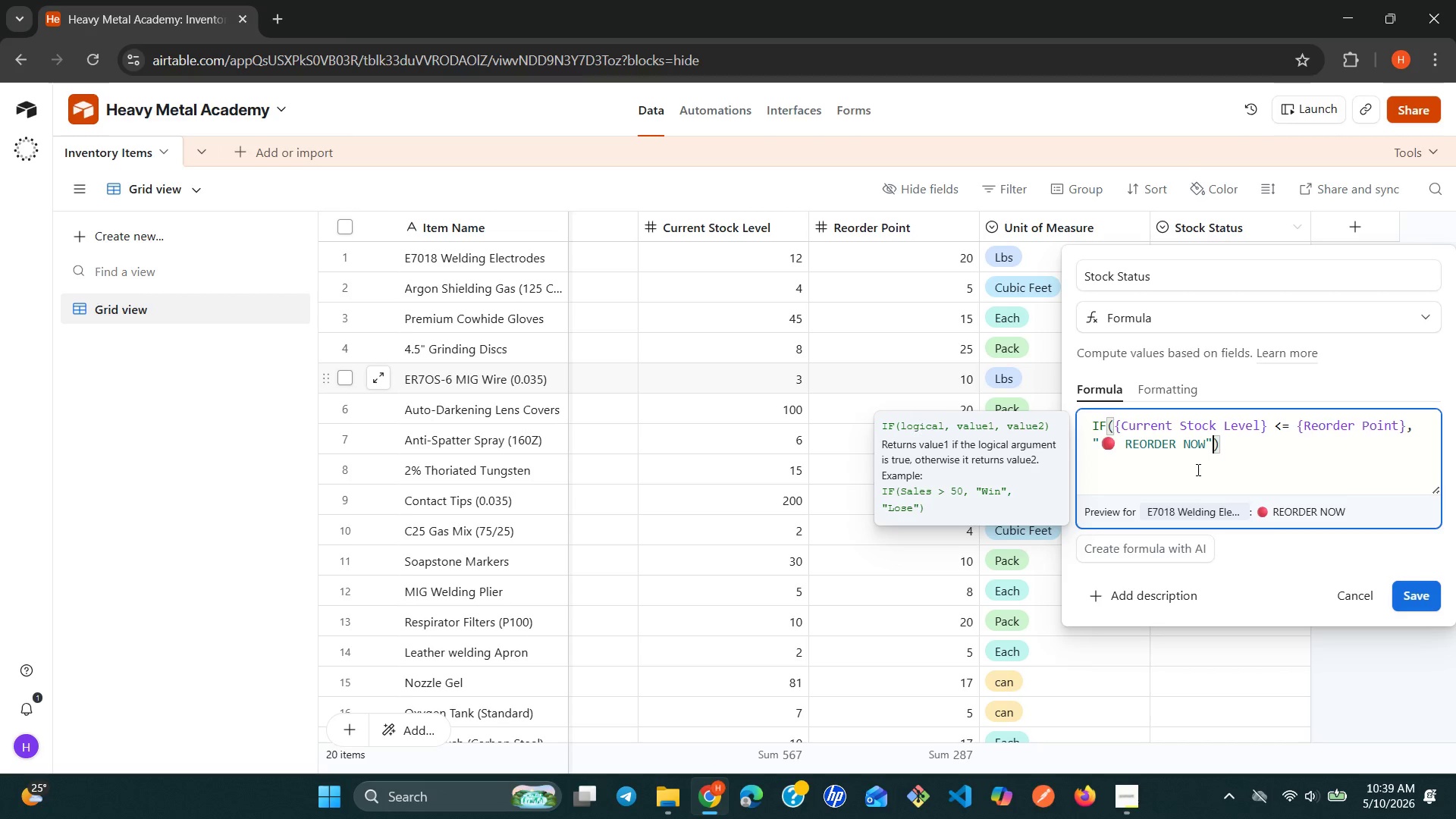 
key(Comma)
 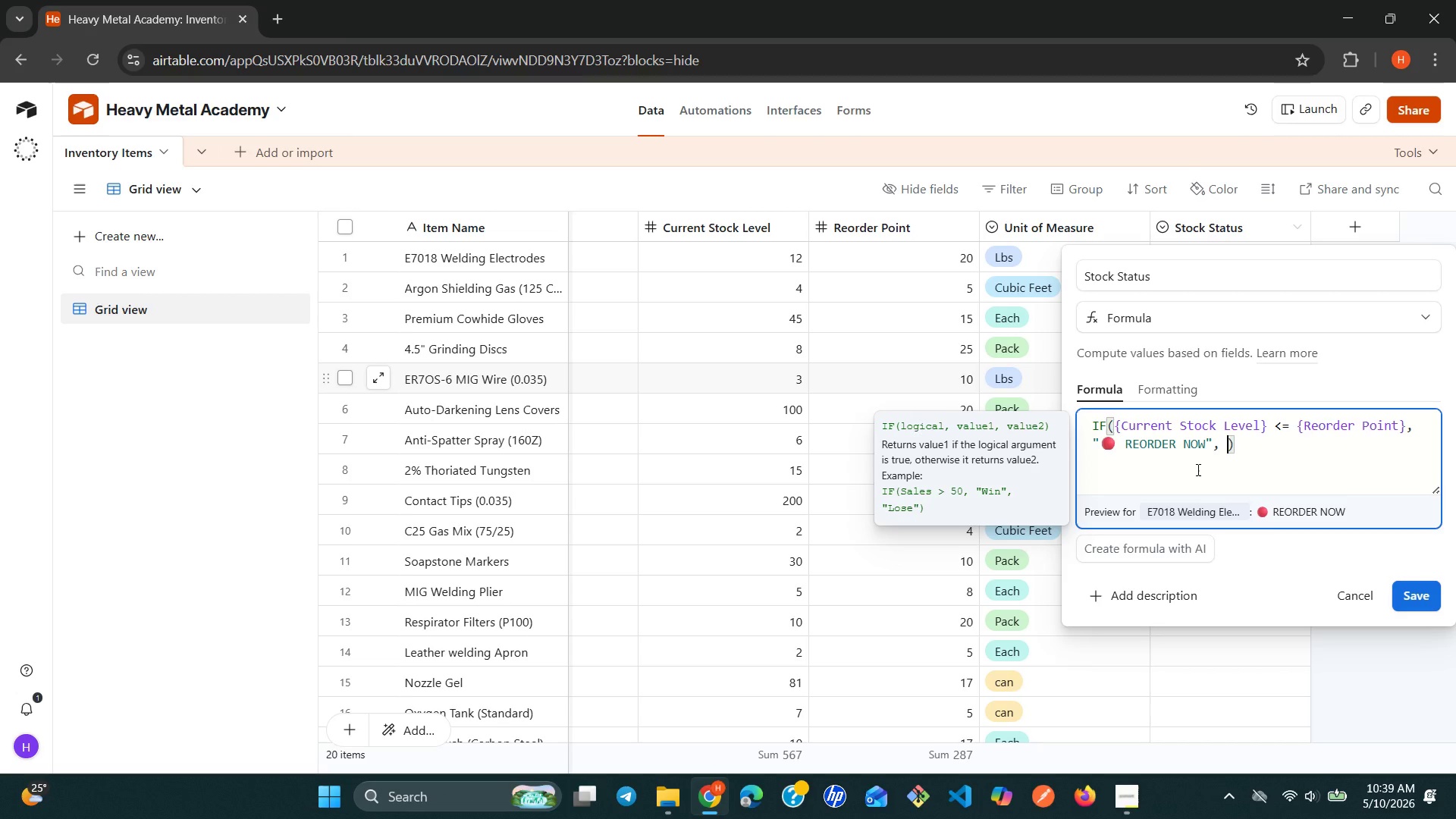 
key(Space)
 